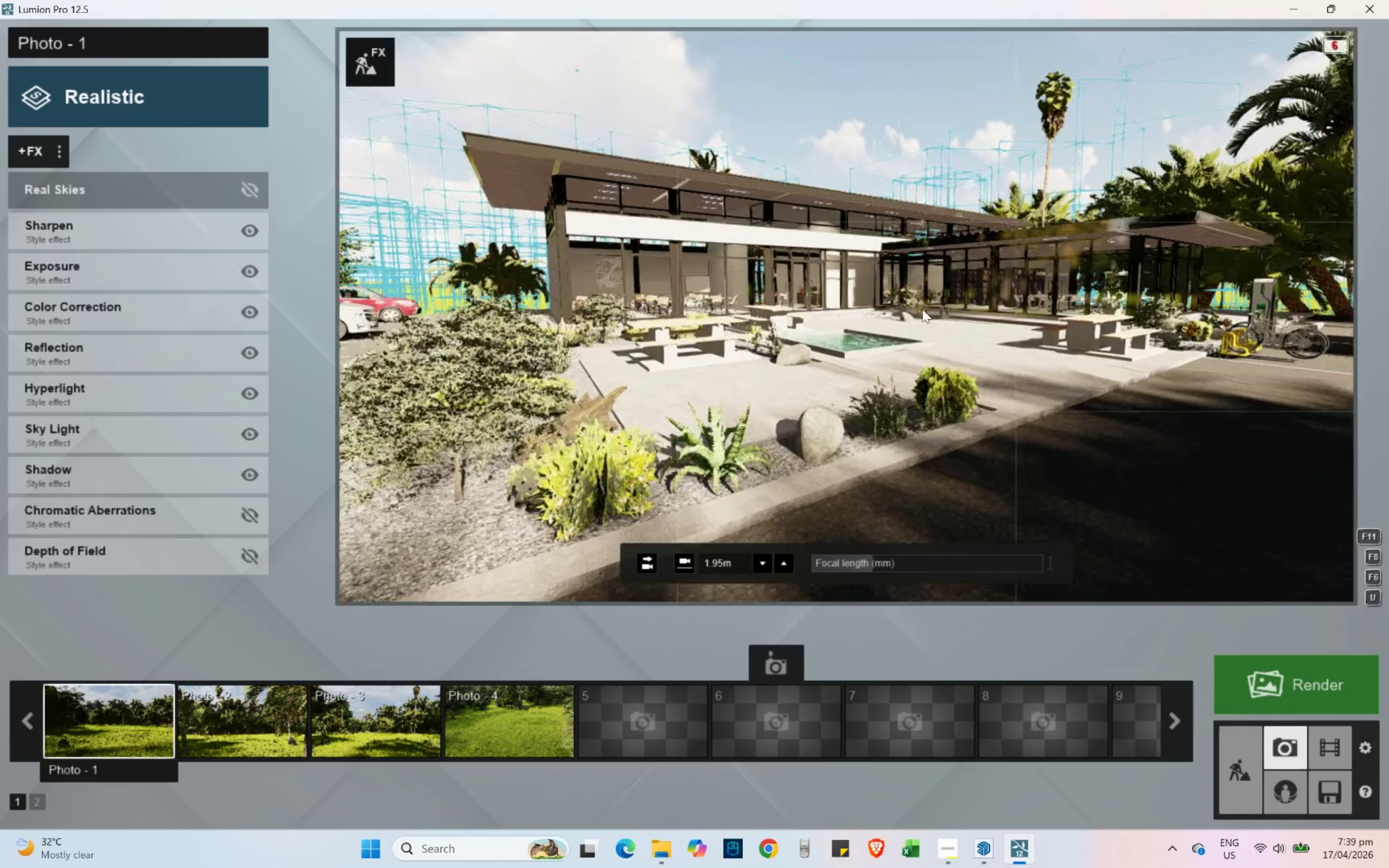 
left_click([962, 327])
 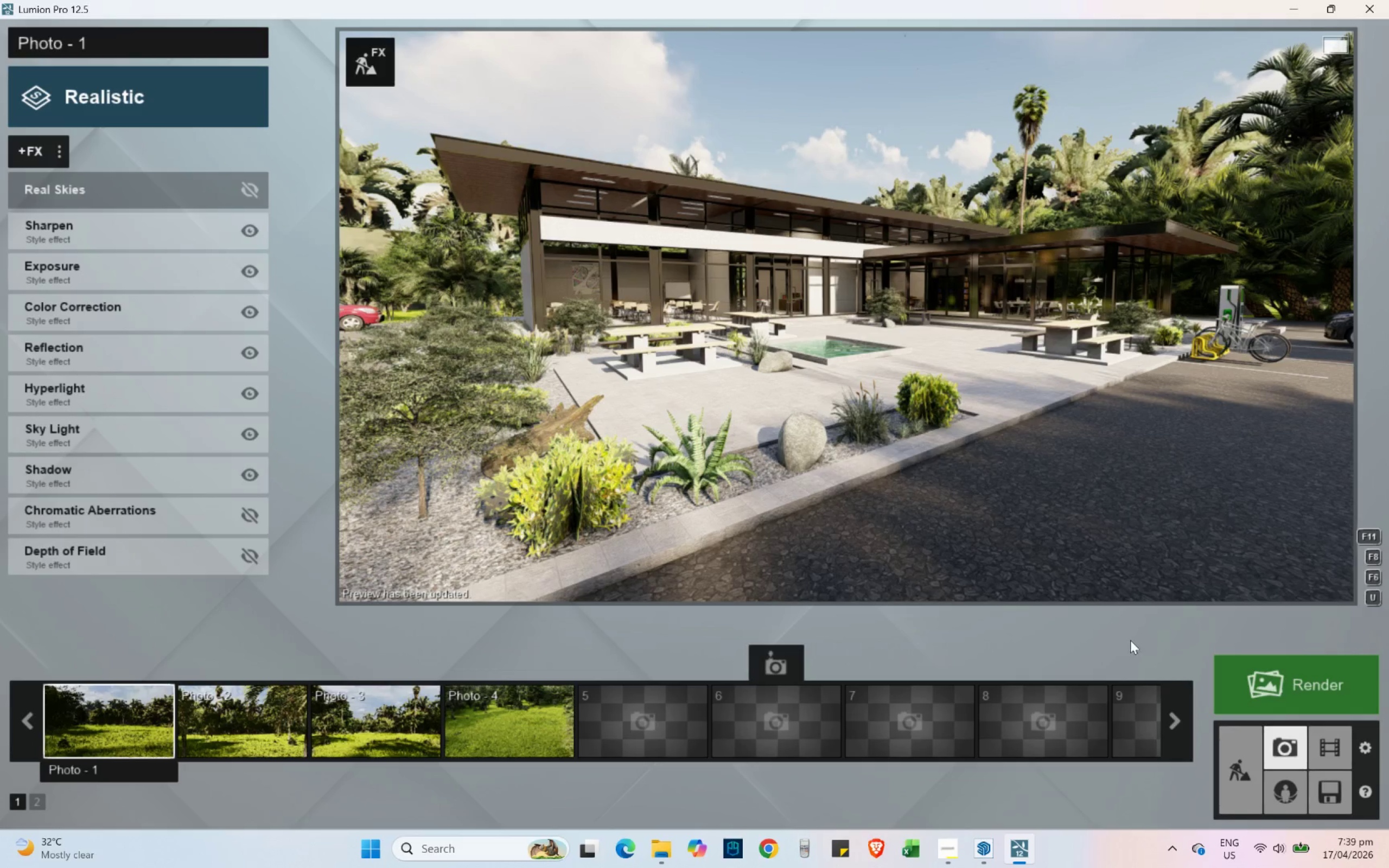 
mouse_move([1210, 767])
 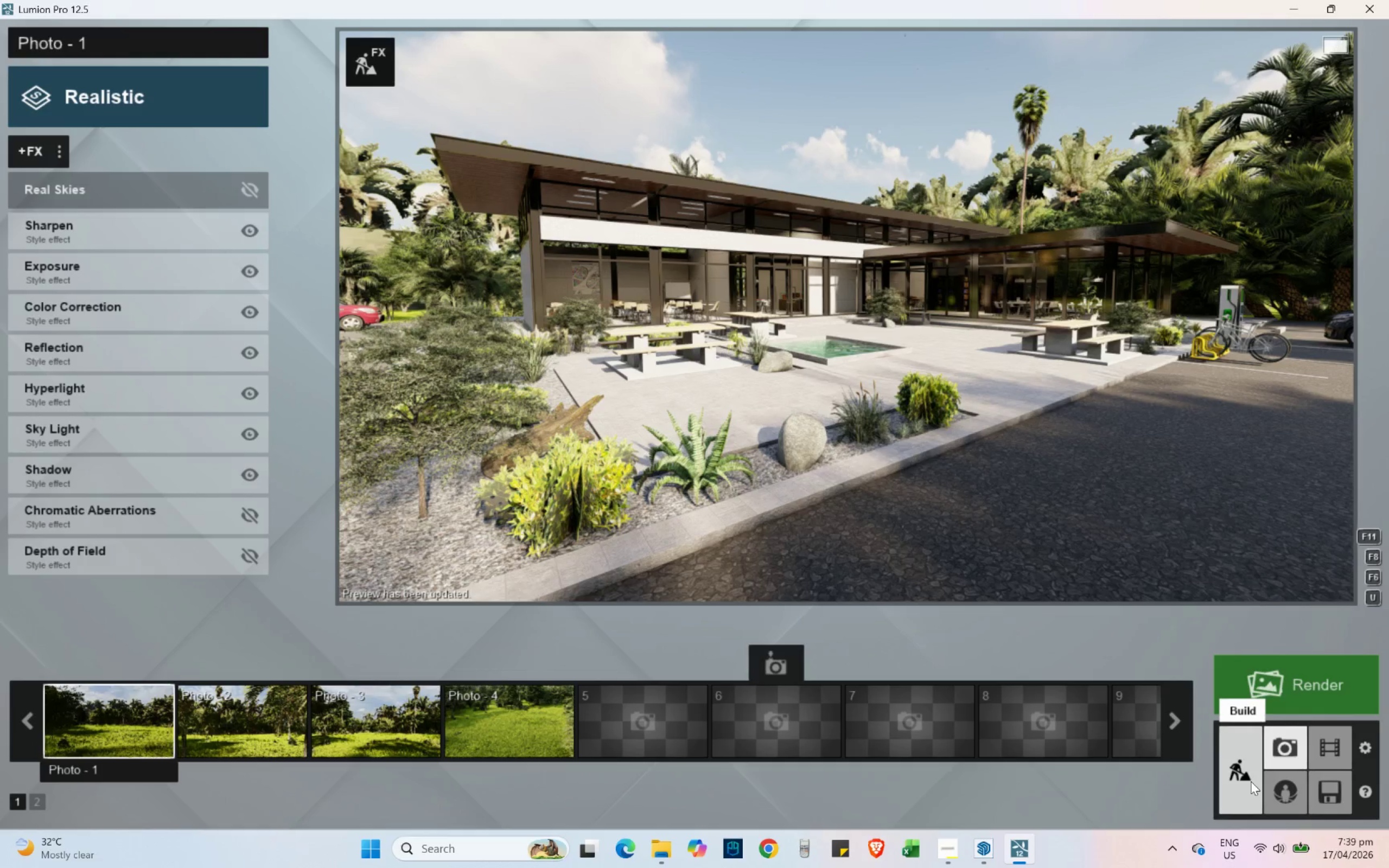 
left_click([1251, 781])
 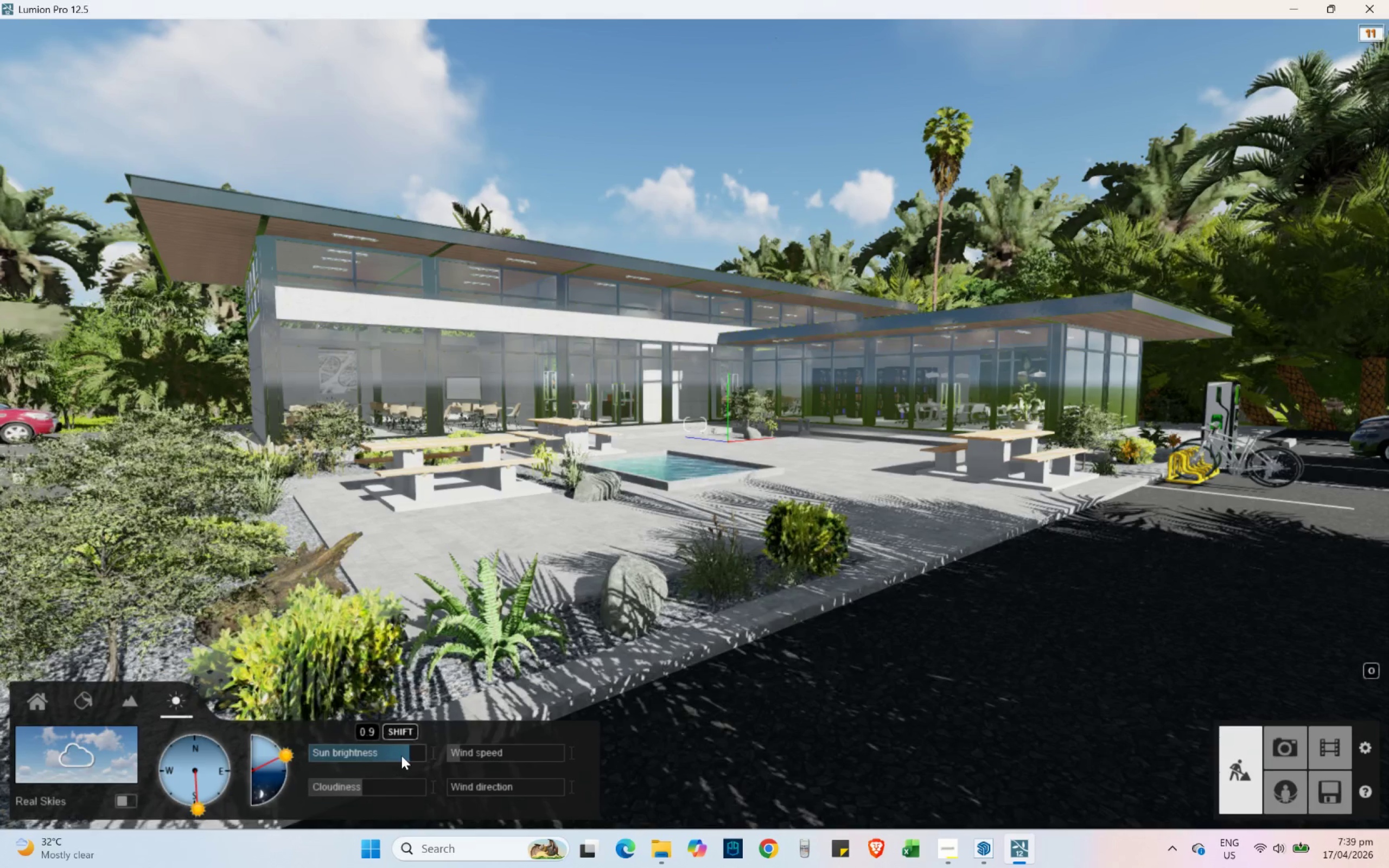 
wait(6.81)
 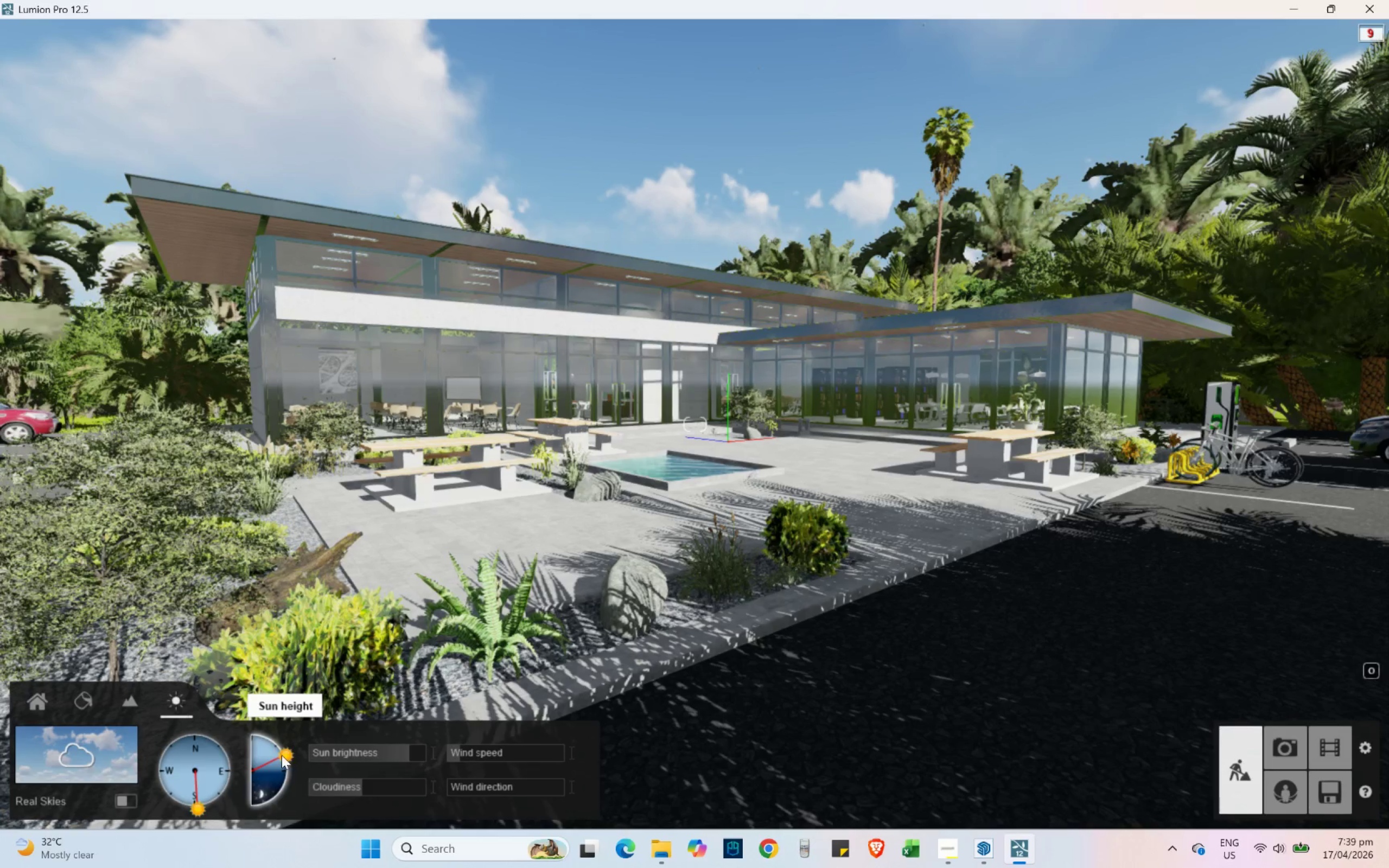 
left_click_drag(start_coordinate=[402, 756], to_coordinate=[356, 753])
 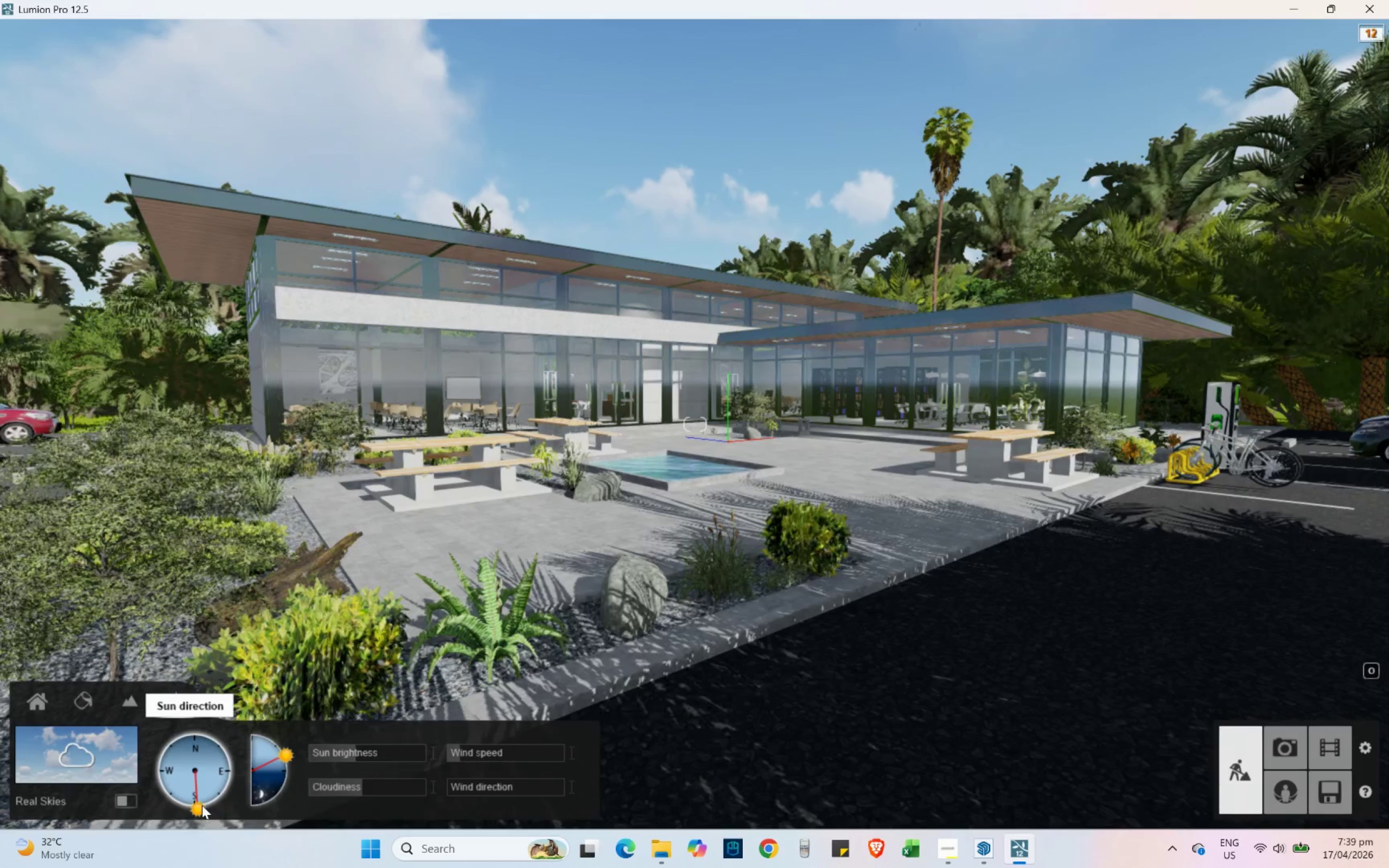 
left_click_drag(start_coordinate=[202, 805], to_coordinate=[143, 729])
 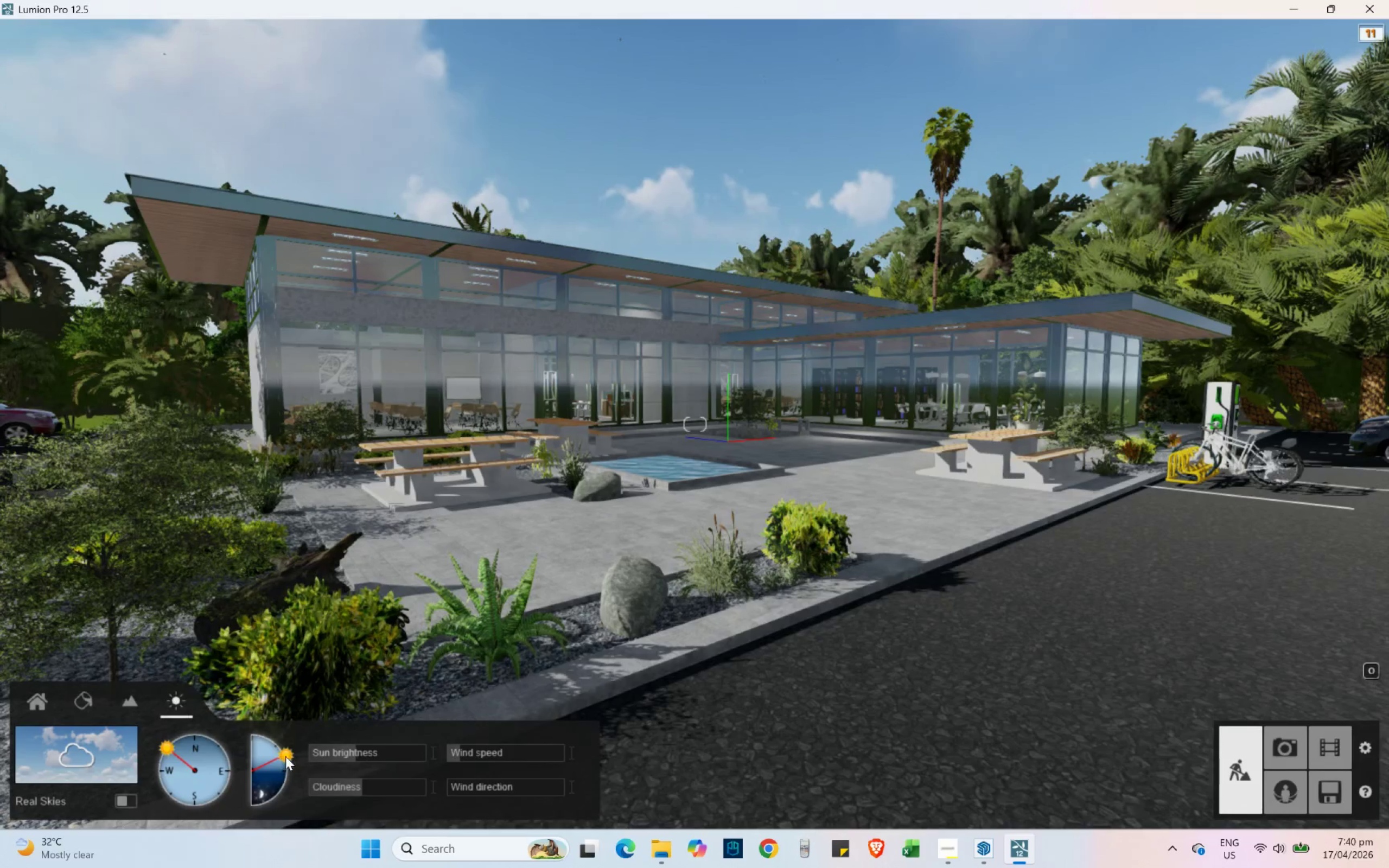 
left_click_drag(start_coordinate=[285, 756], to_coordinate=[273, 753])
 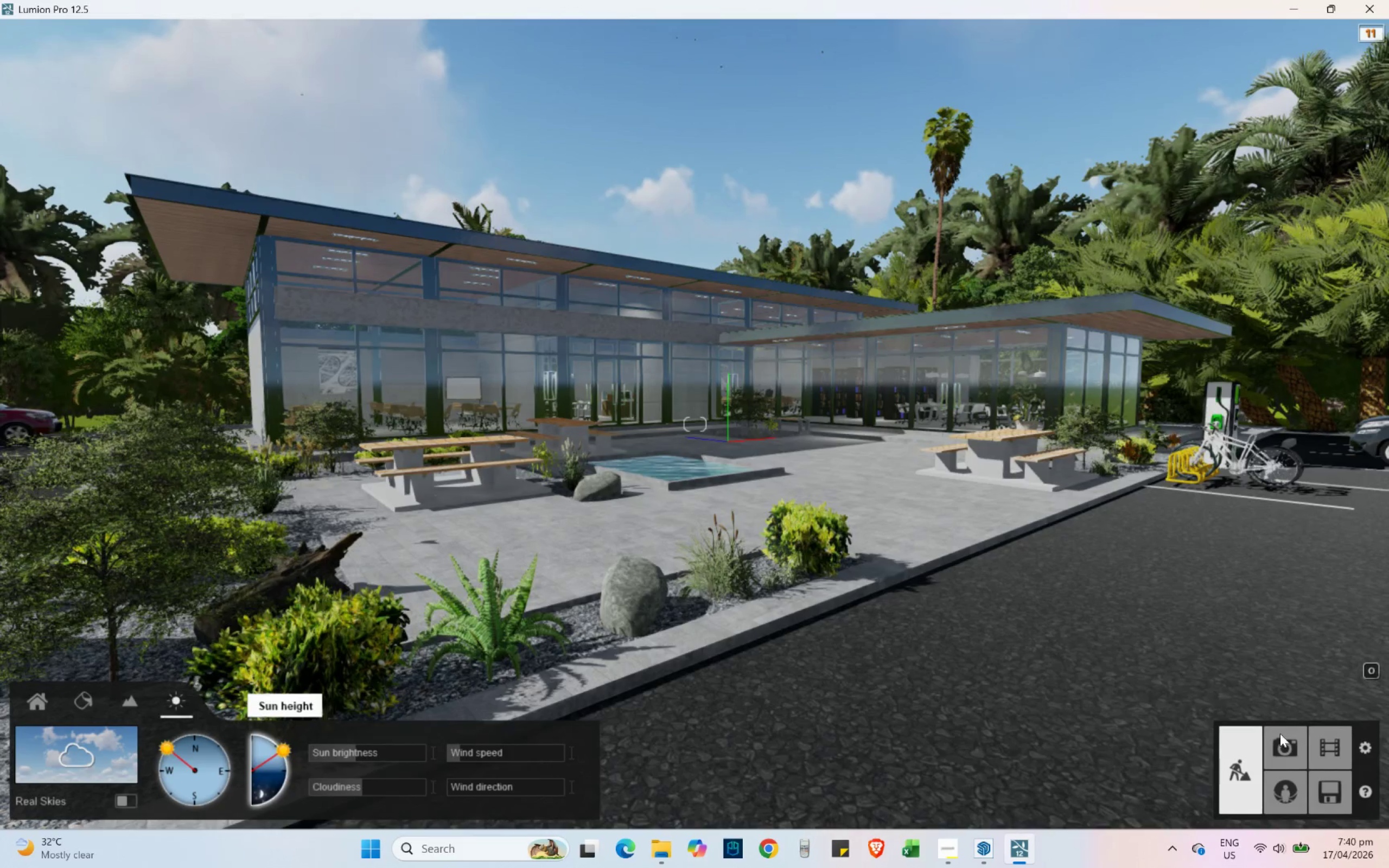 
left_click([1287, 749])
 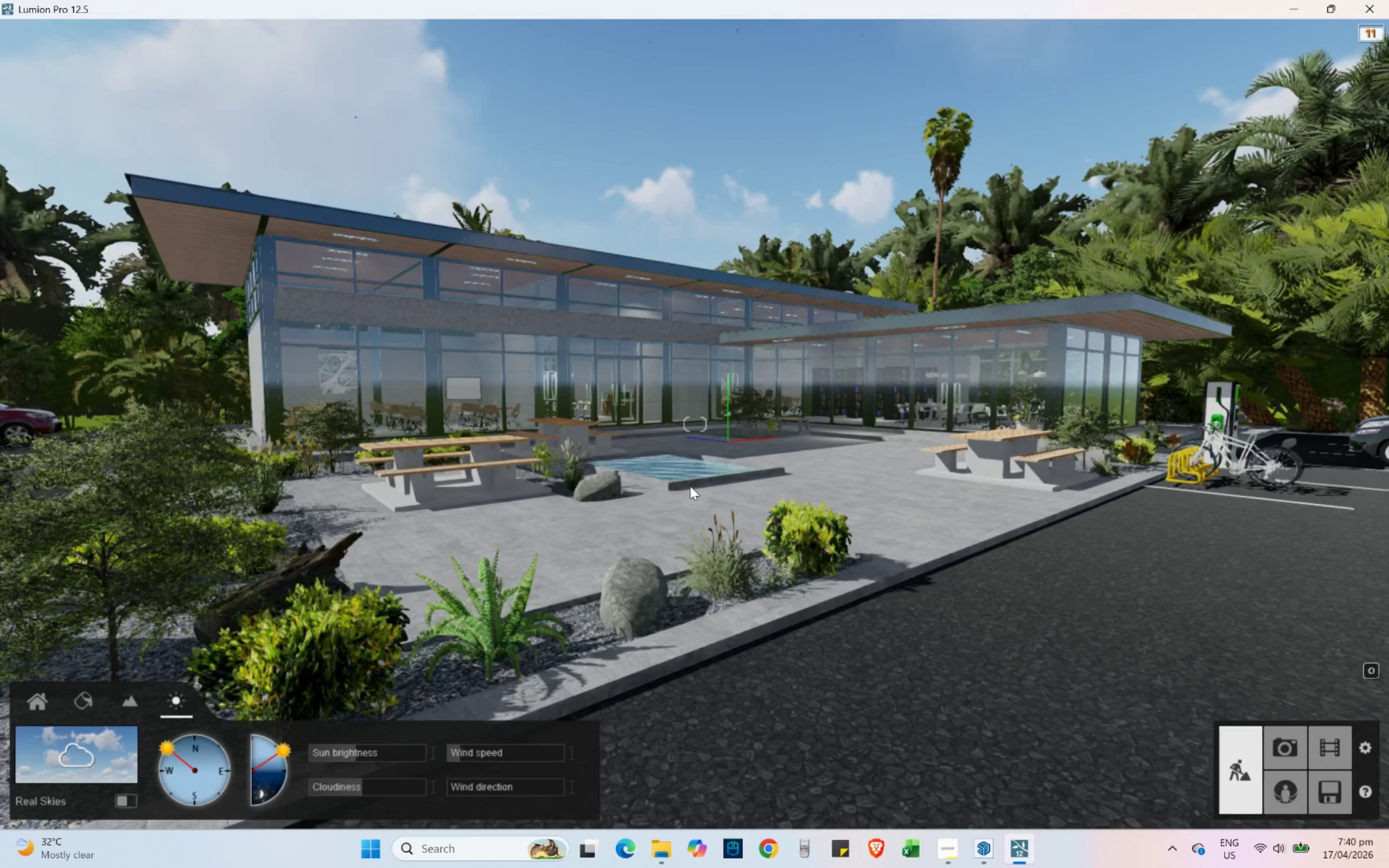 
left_click([1297, 748])
 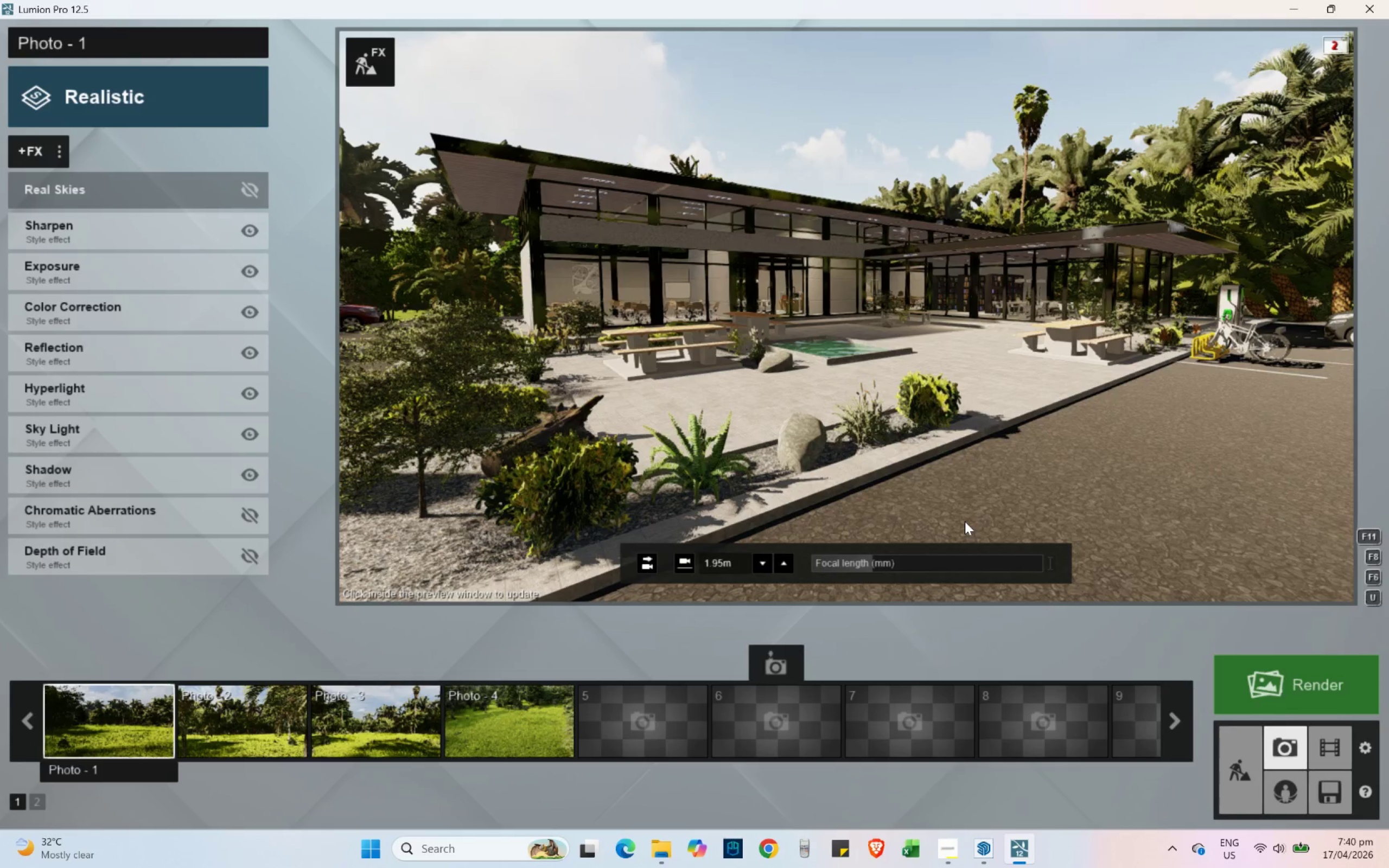 
left_click([946, 297])
 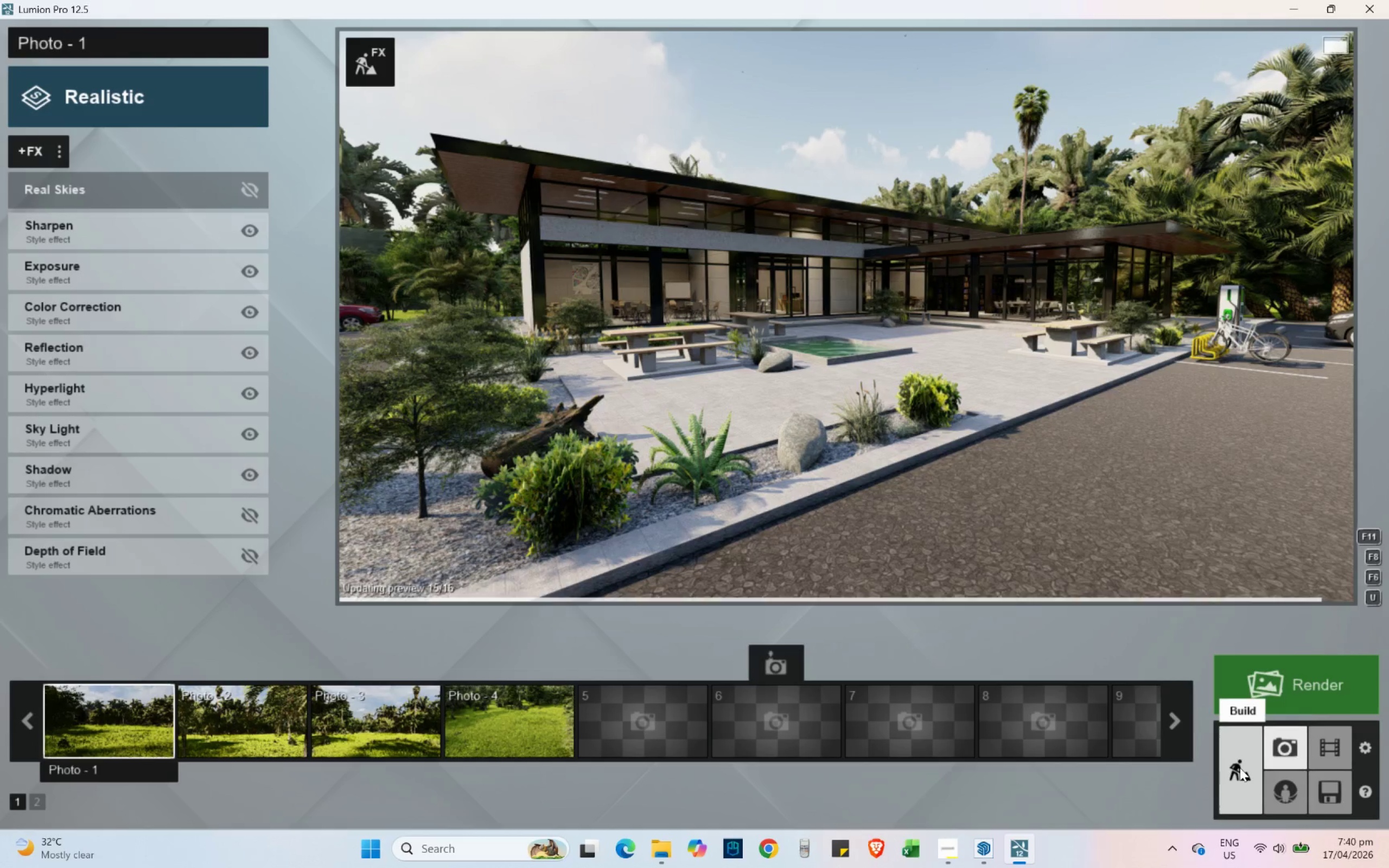 
wait(7.2)
 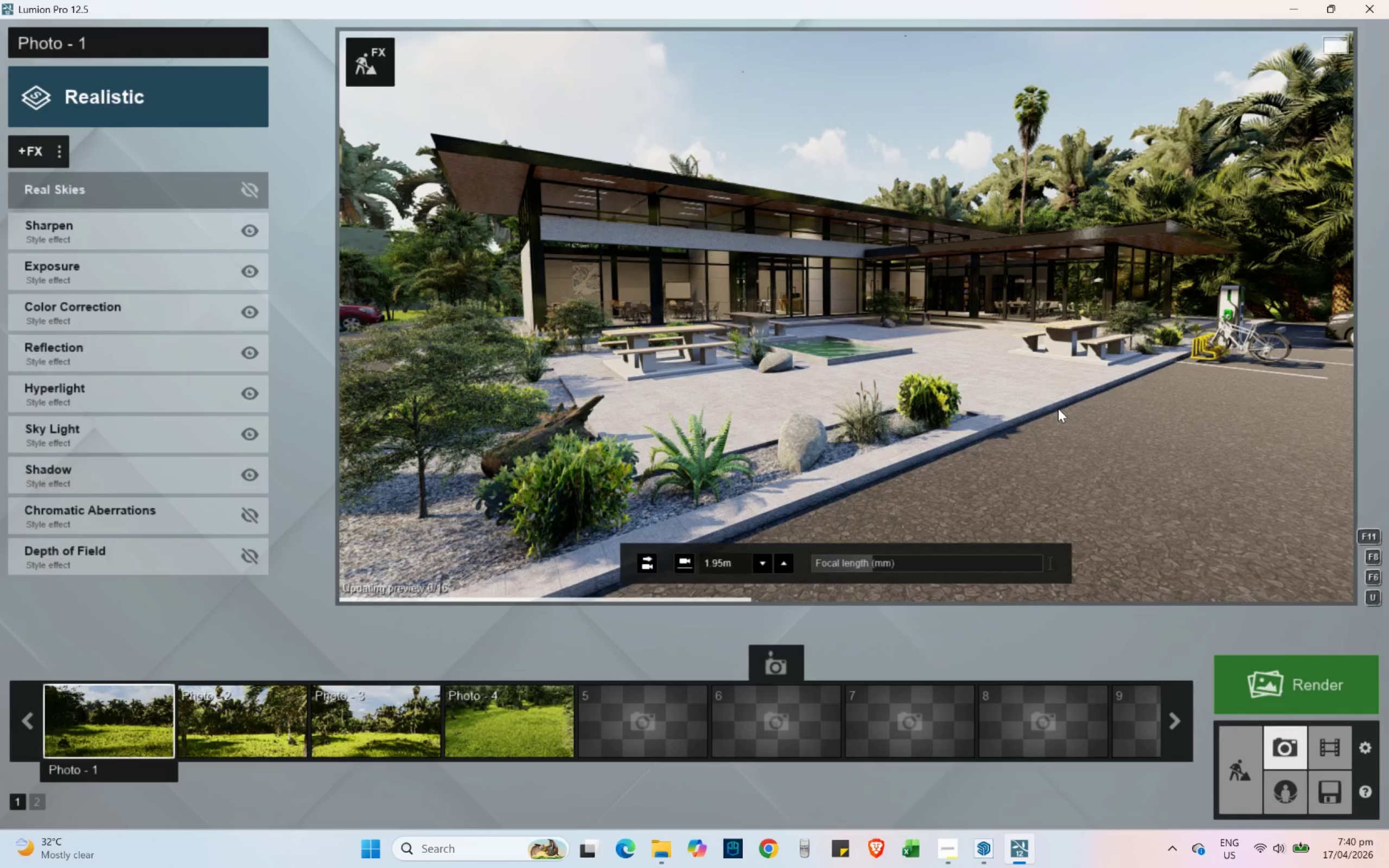 
left_click([1240, 768])
 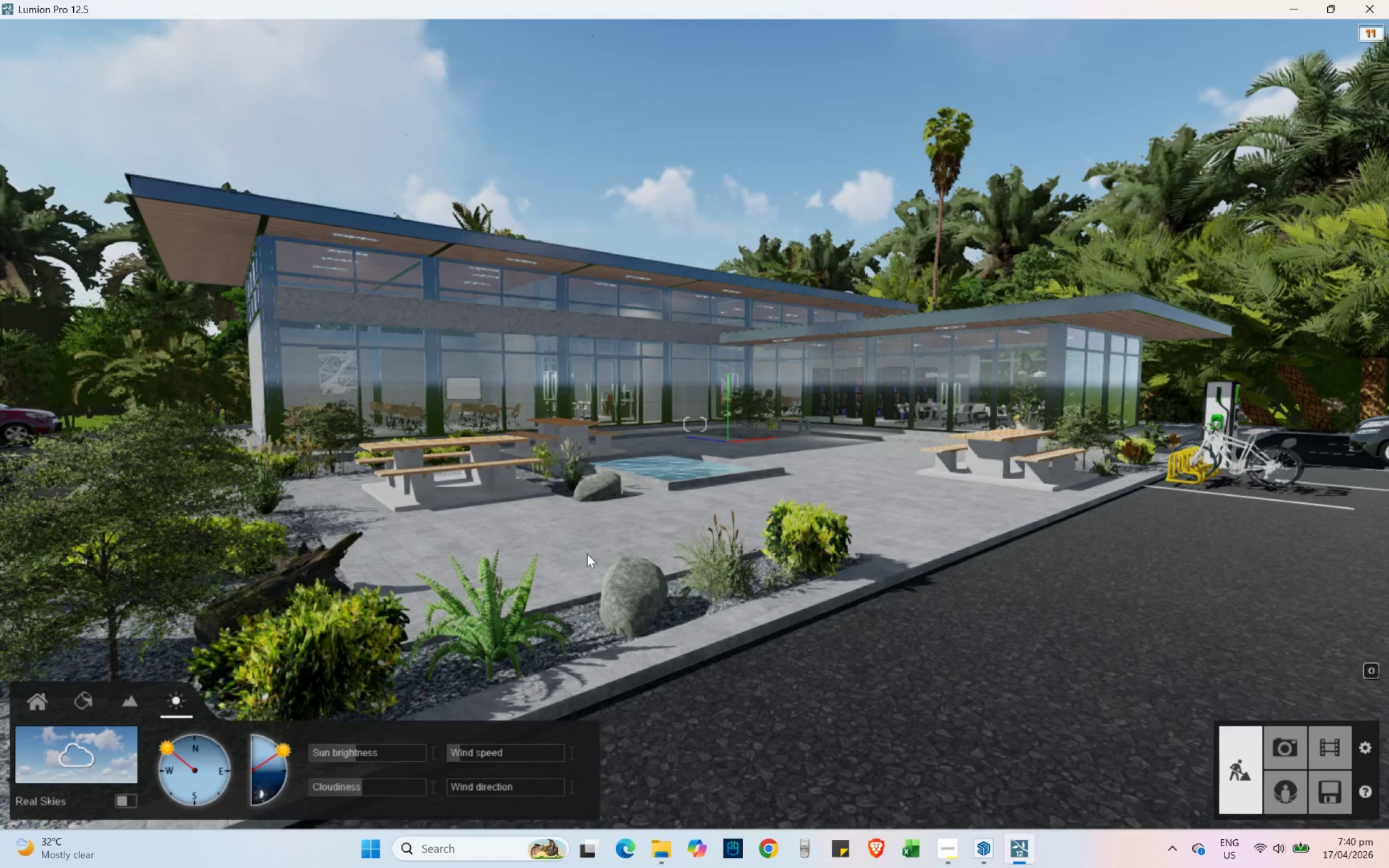 
left_click_drag(start_coordinate=[164, 751], to_coordinate=[193, 812])
 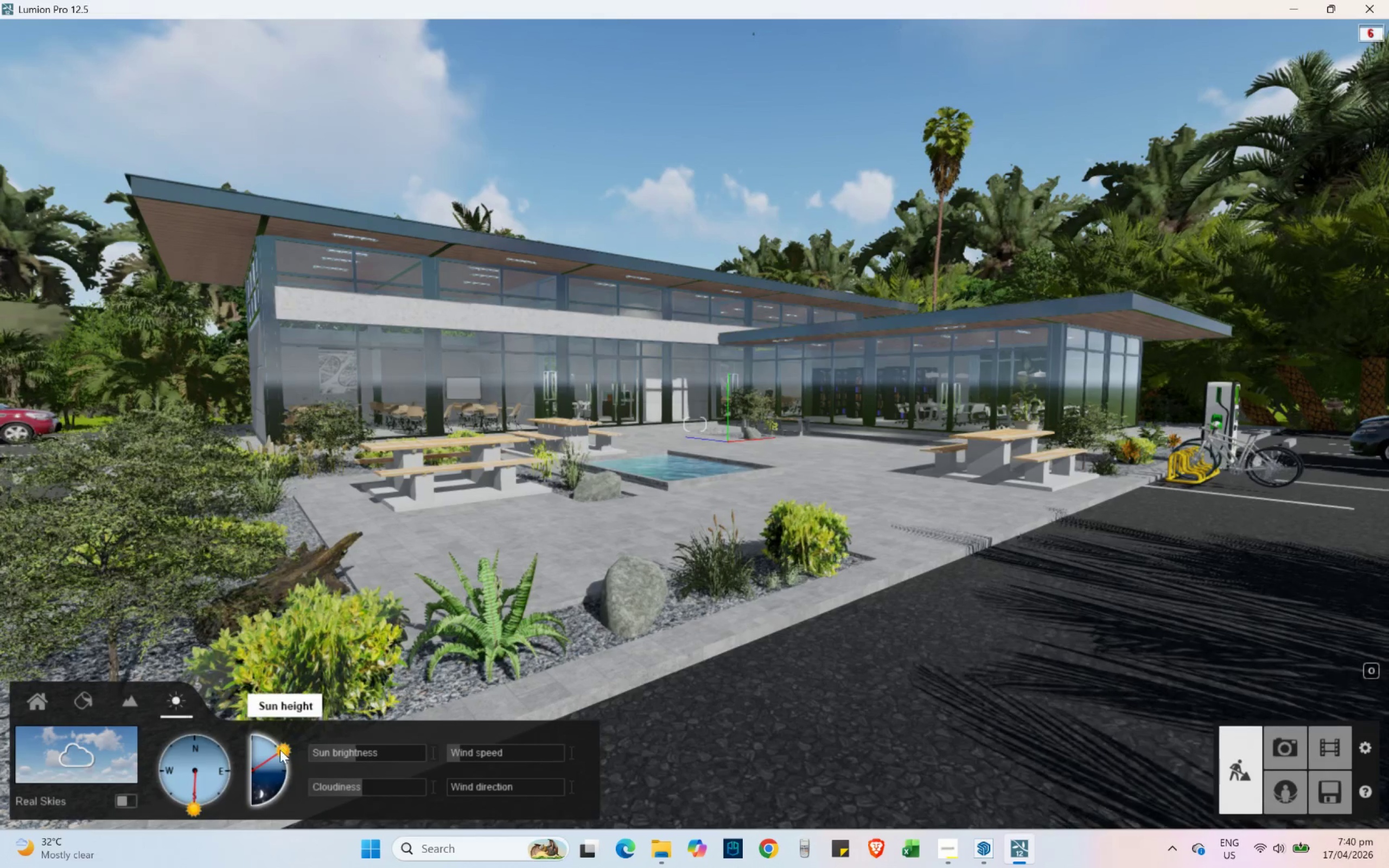 
left_click_drag(start_coordinate=[281, 750], to_coordinate=[281, 756])
 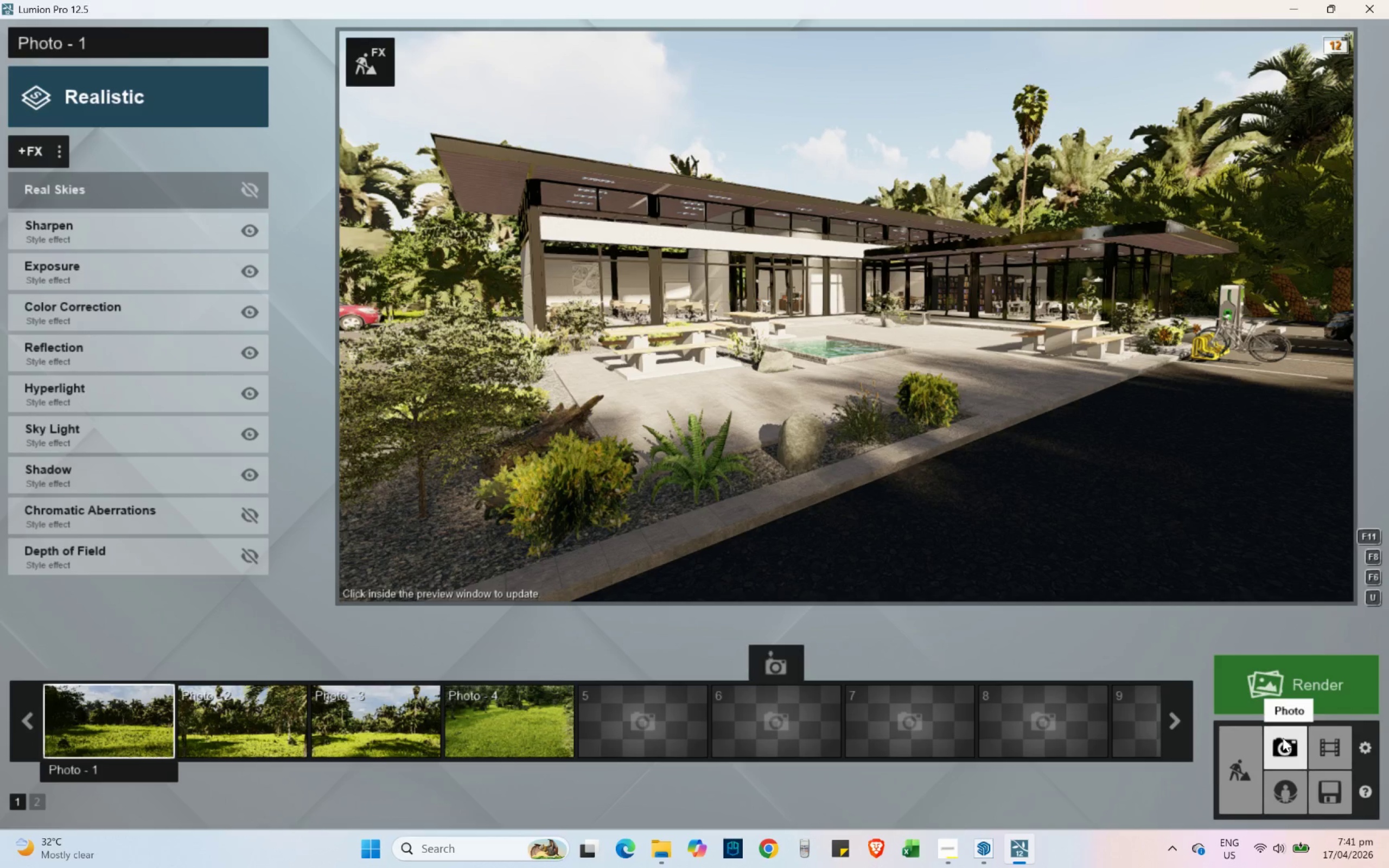 
wait(21.14)
 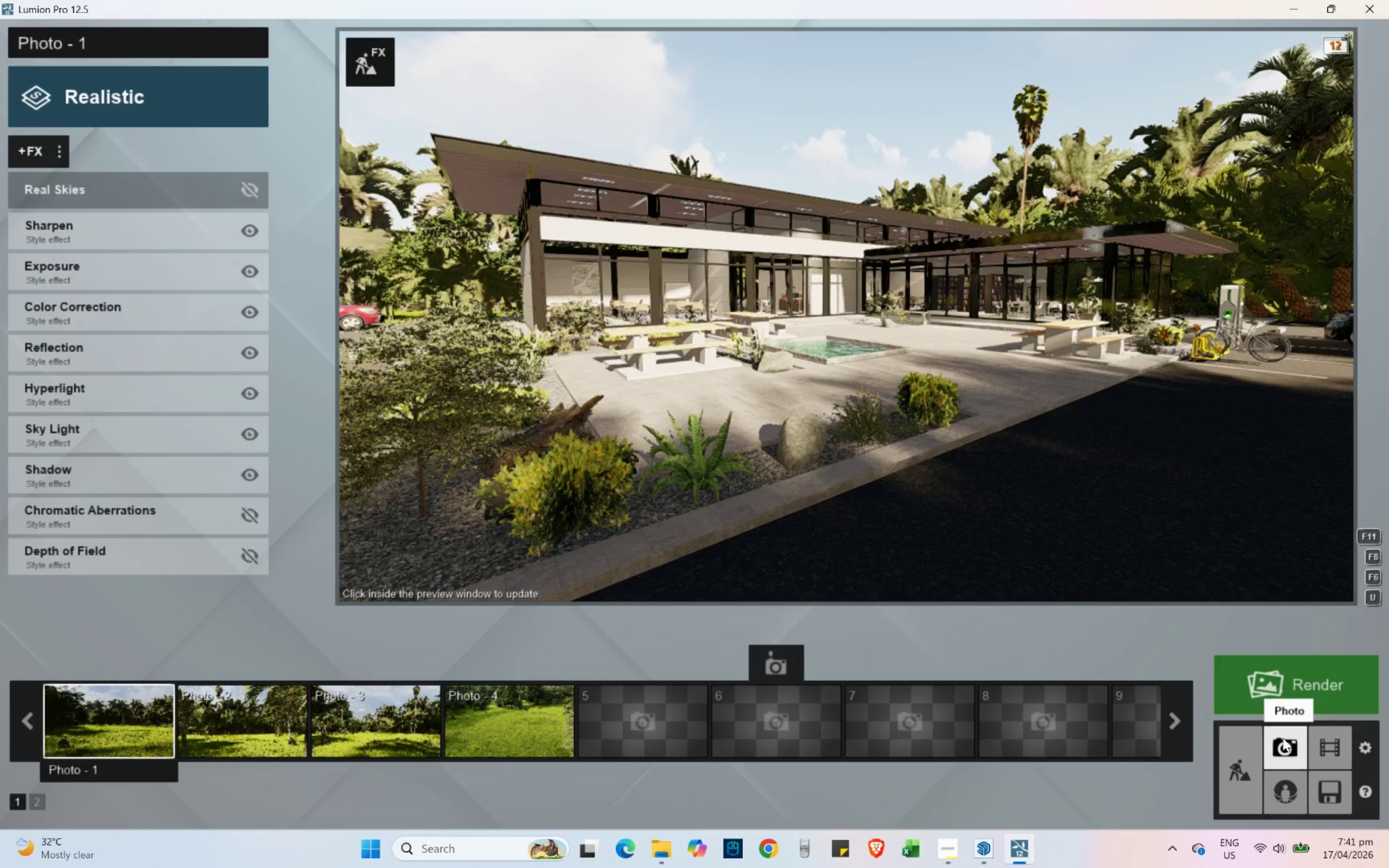 
left_click([826, 350])
 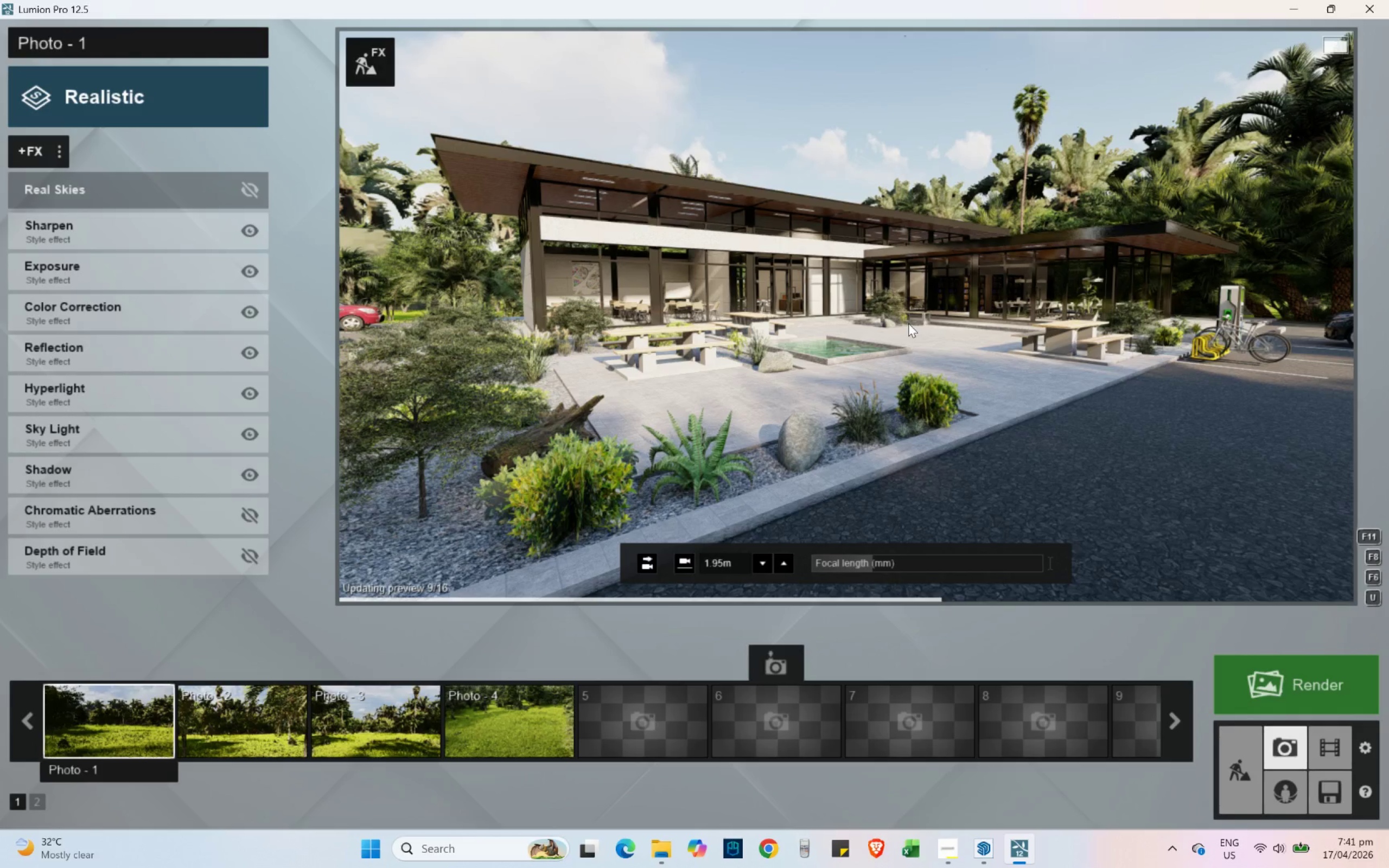 
wait(8.45)
 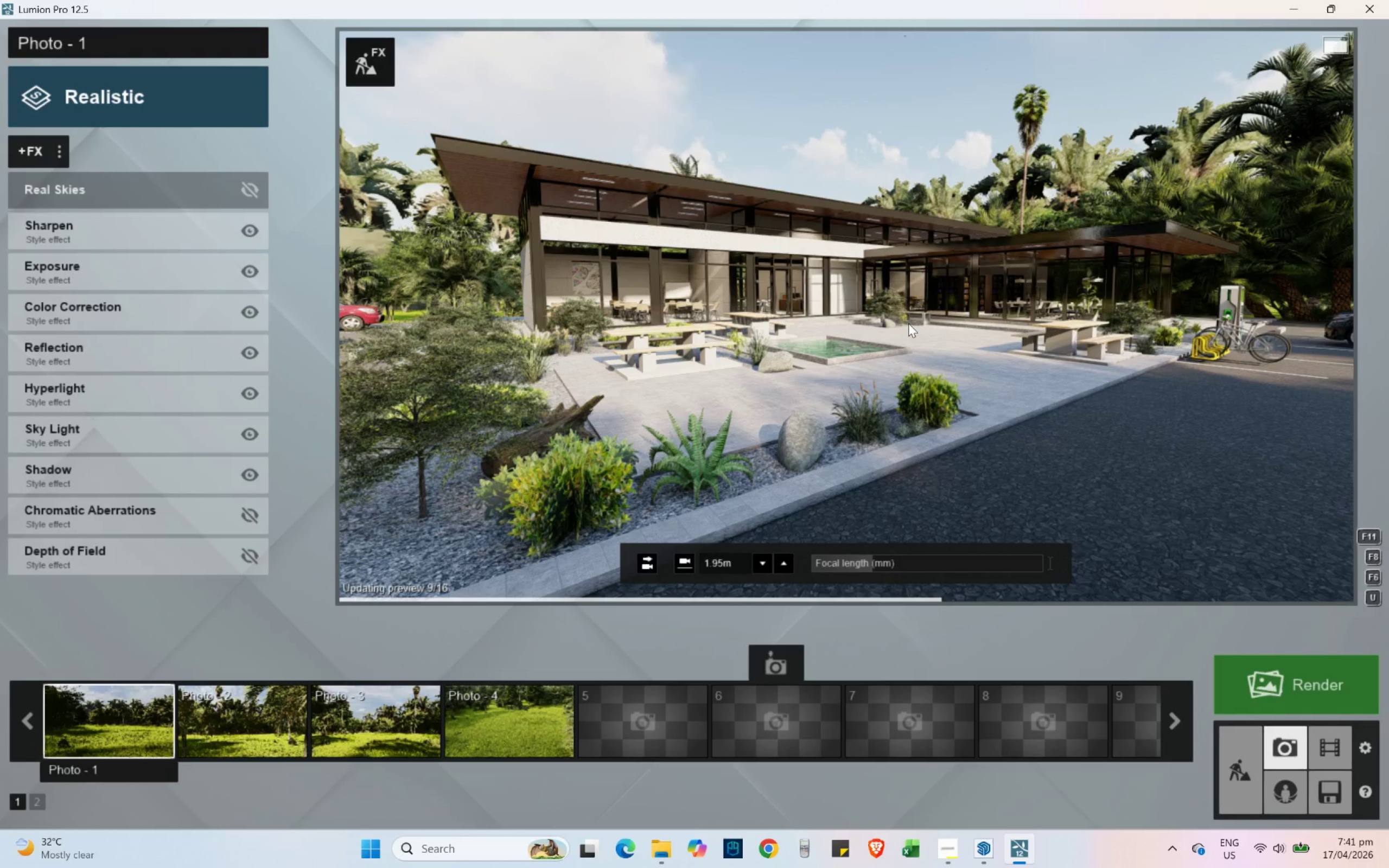 
hold_key(key=Q, duration=0.73)
 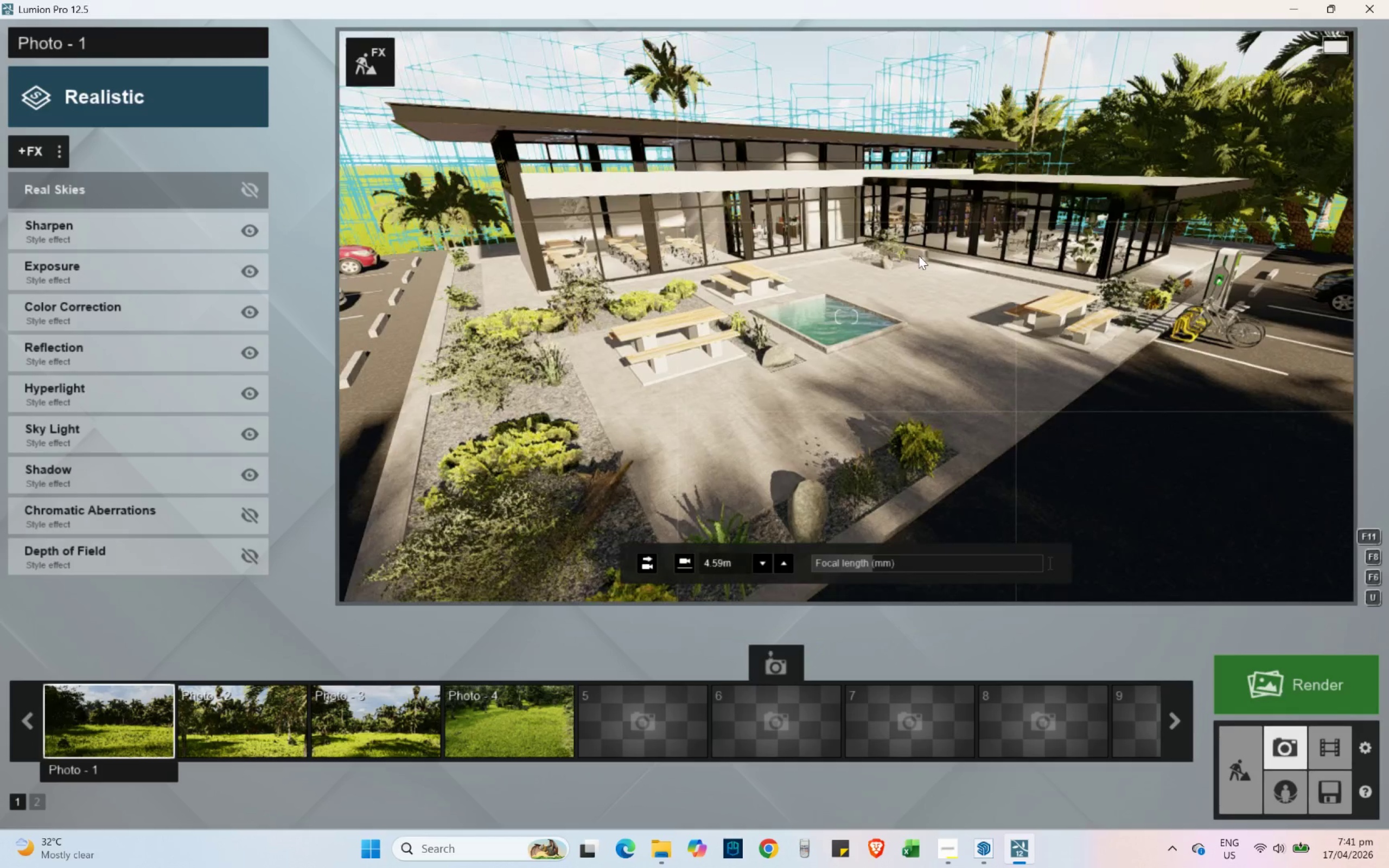 
key(E)
 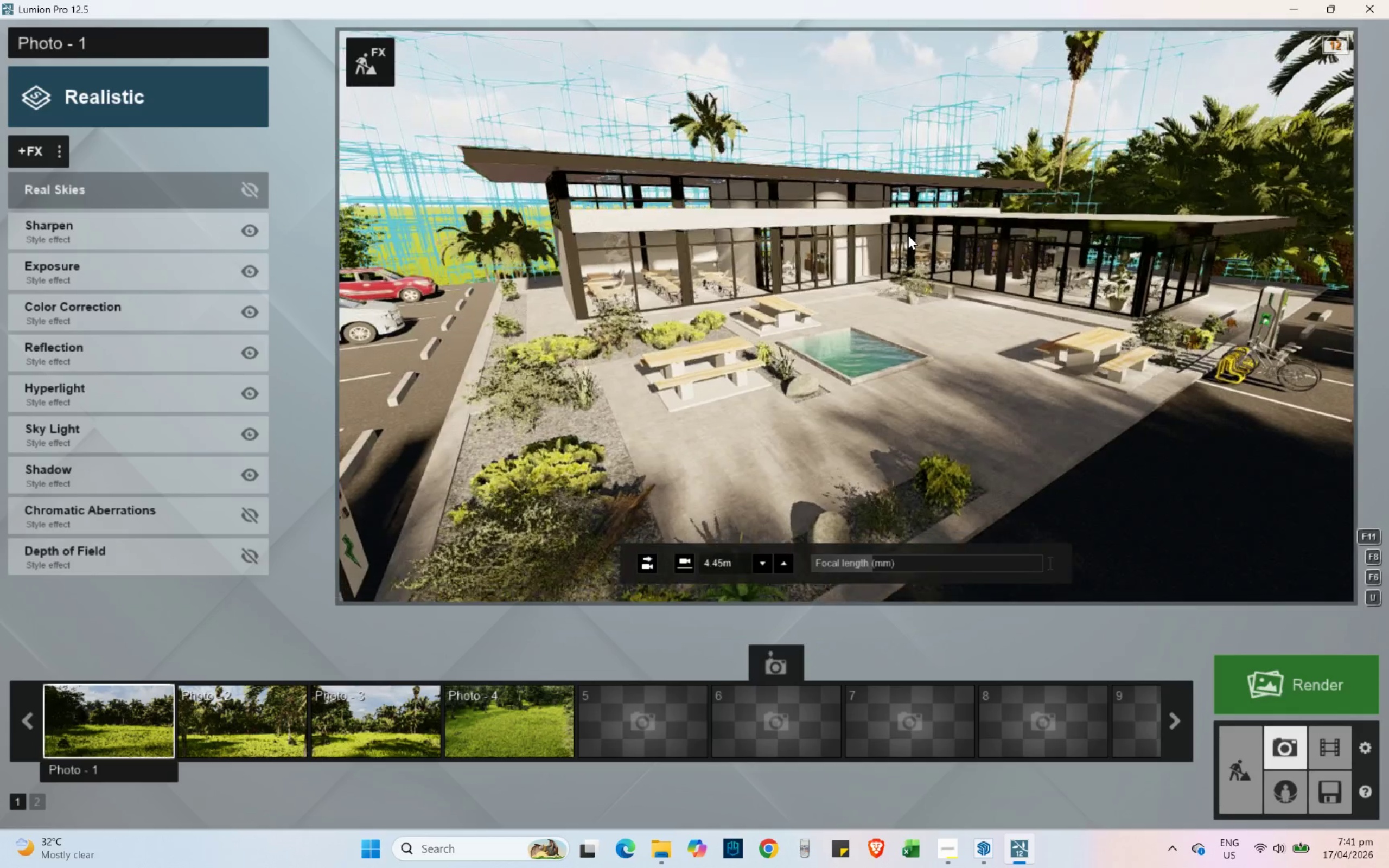 
hold_key(key=E, duration=0.41)
 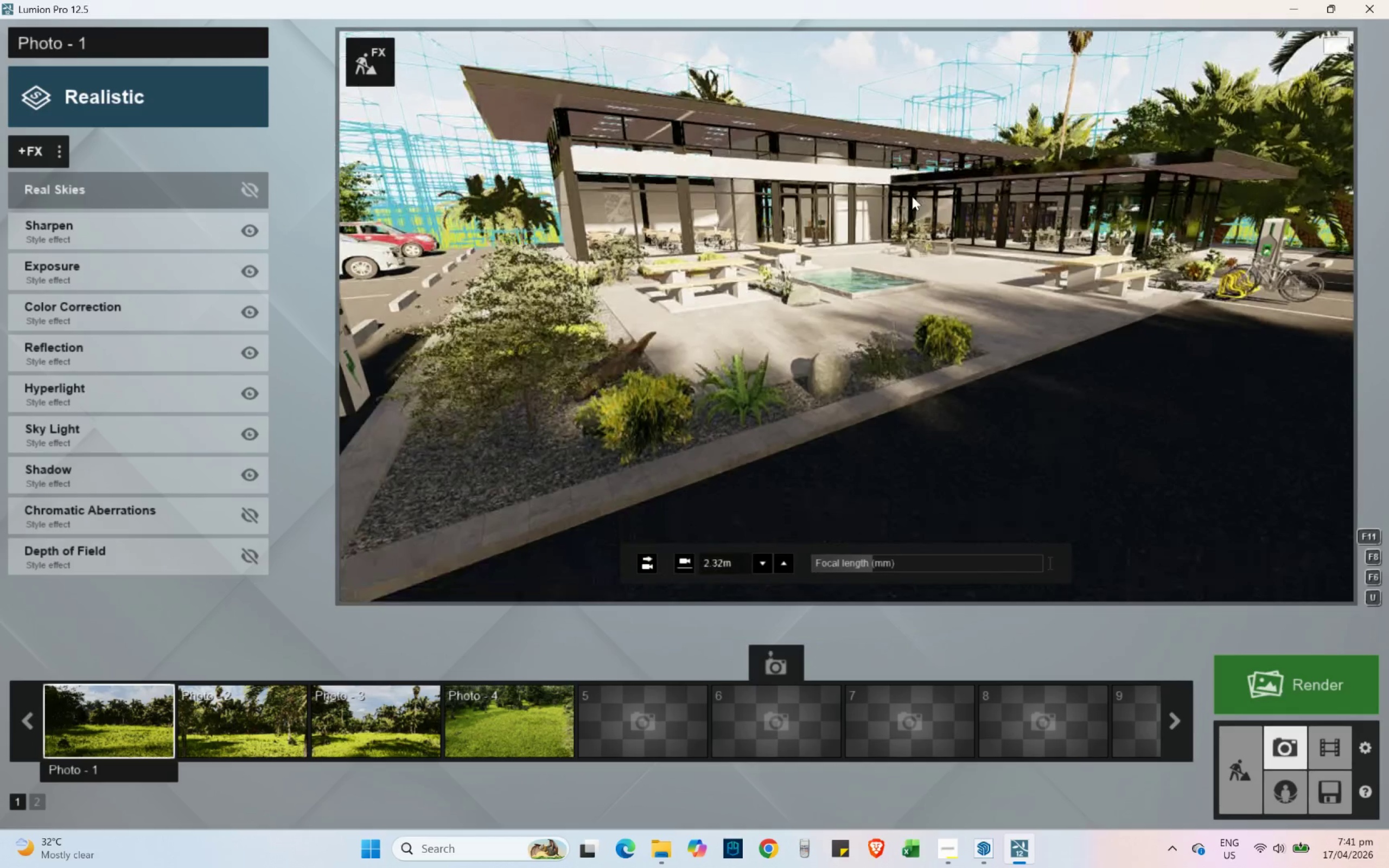 
left_click([912, 196])
 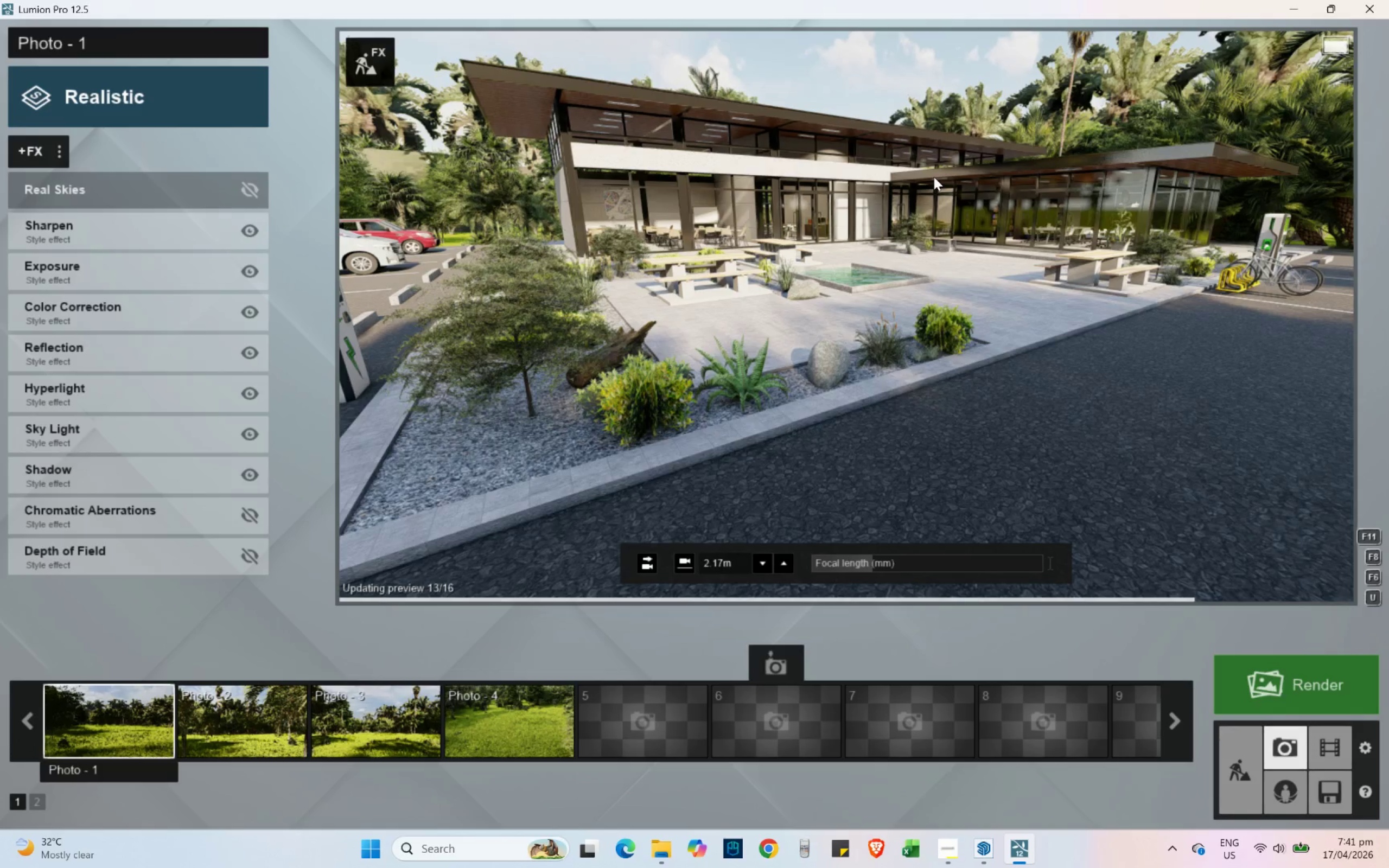 
wait(7.95)
 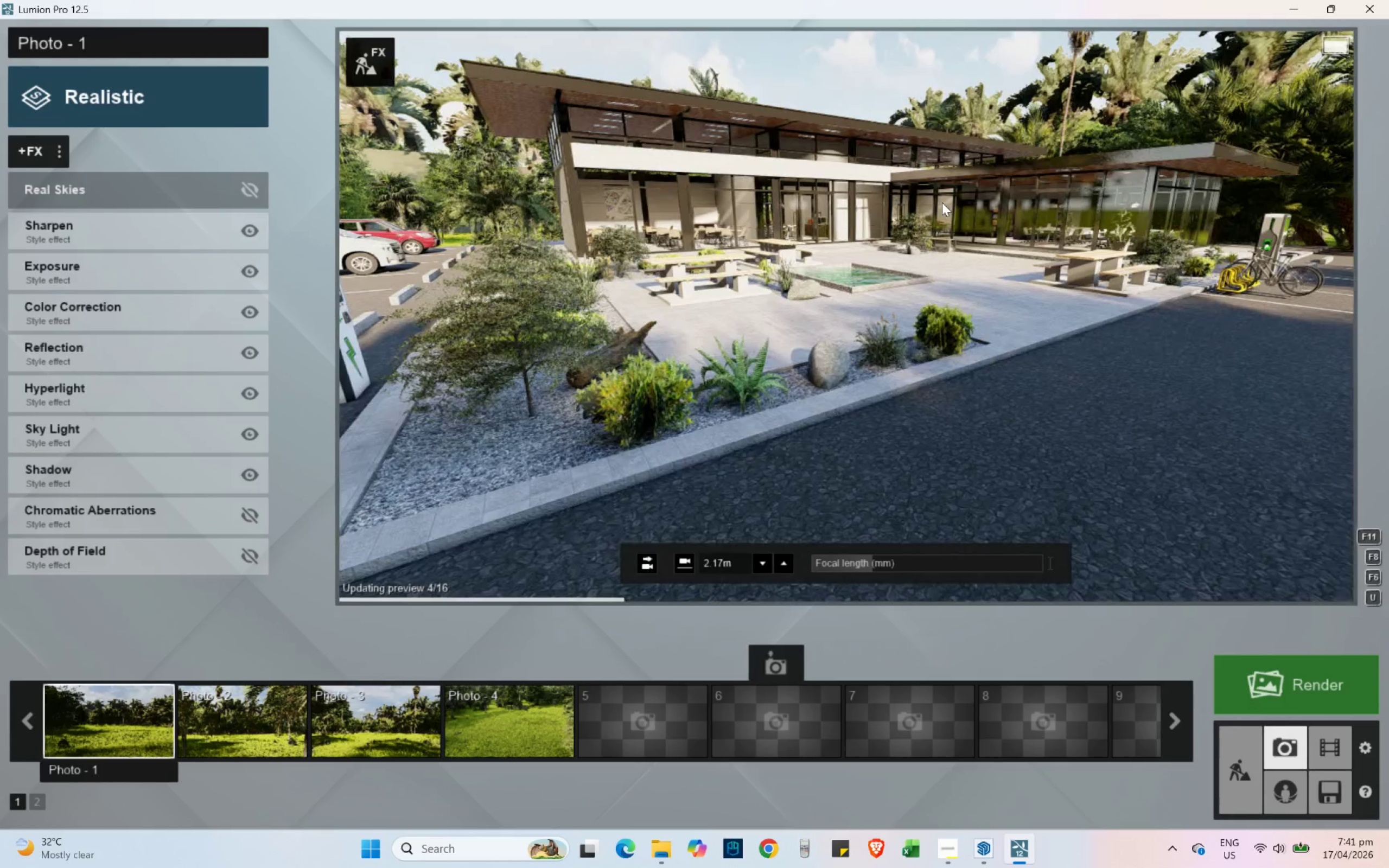 
type(da)
 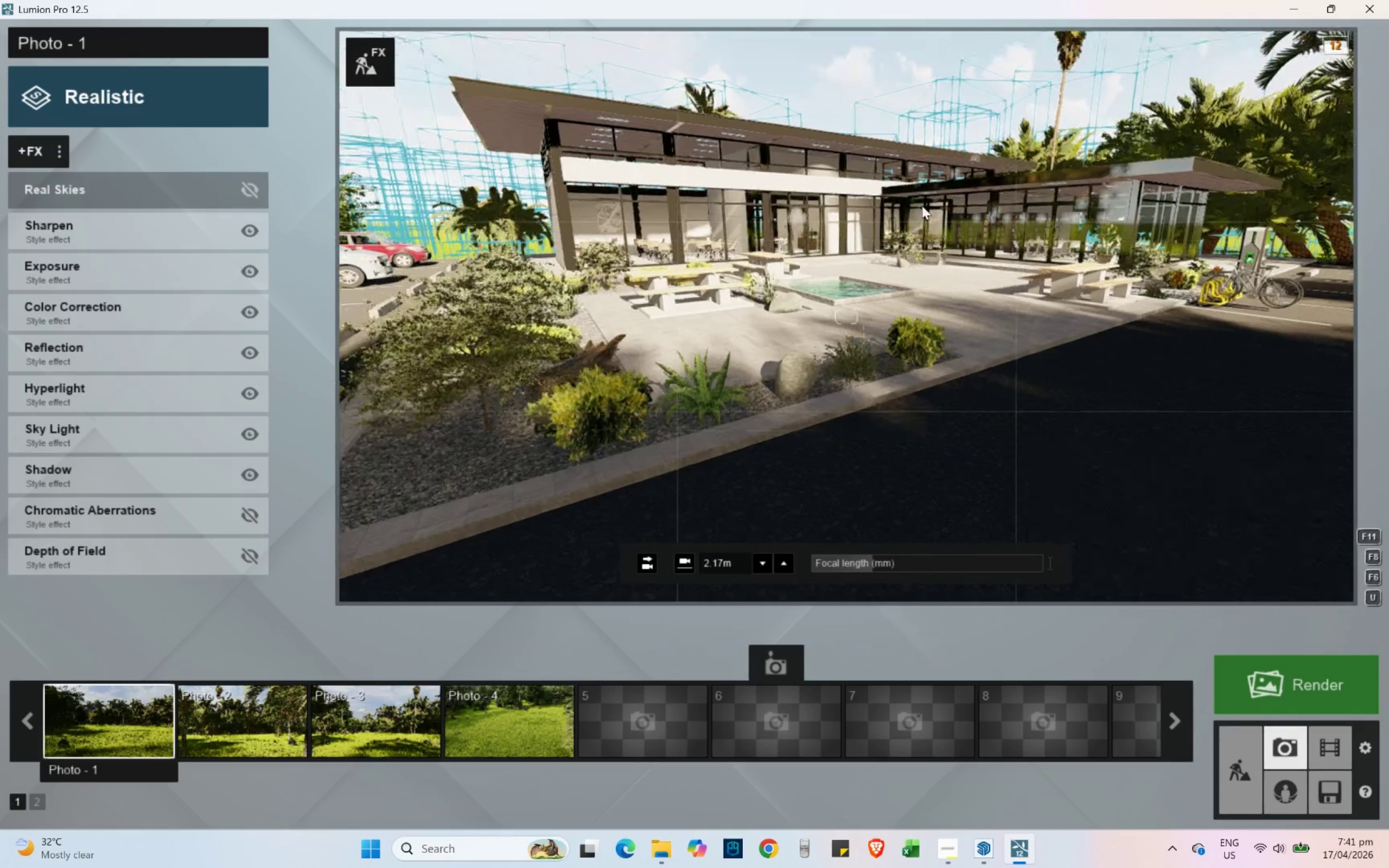 
key(S)
 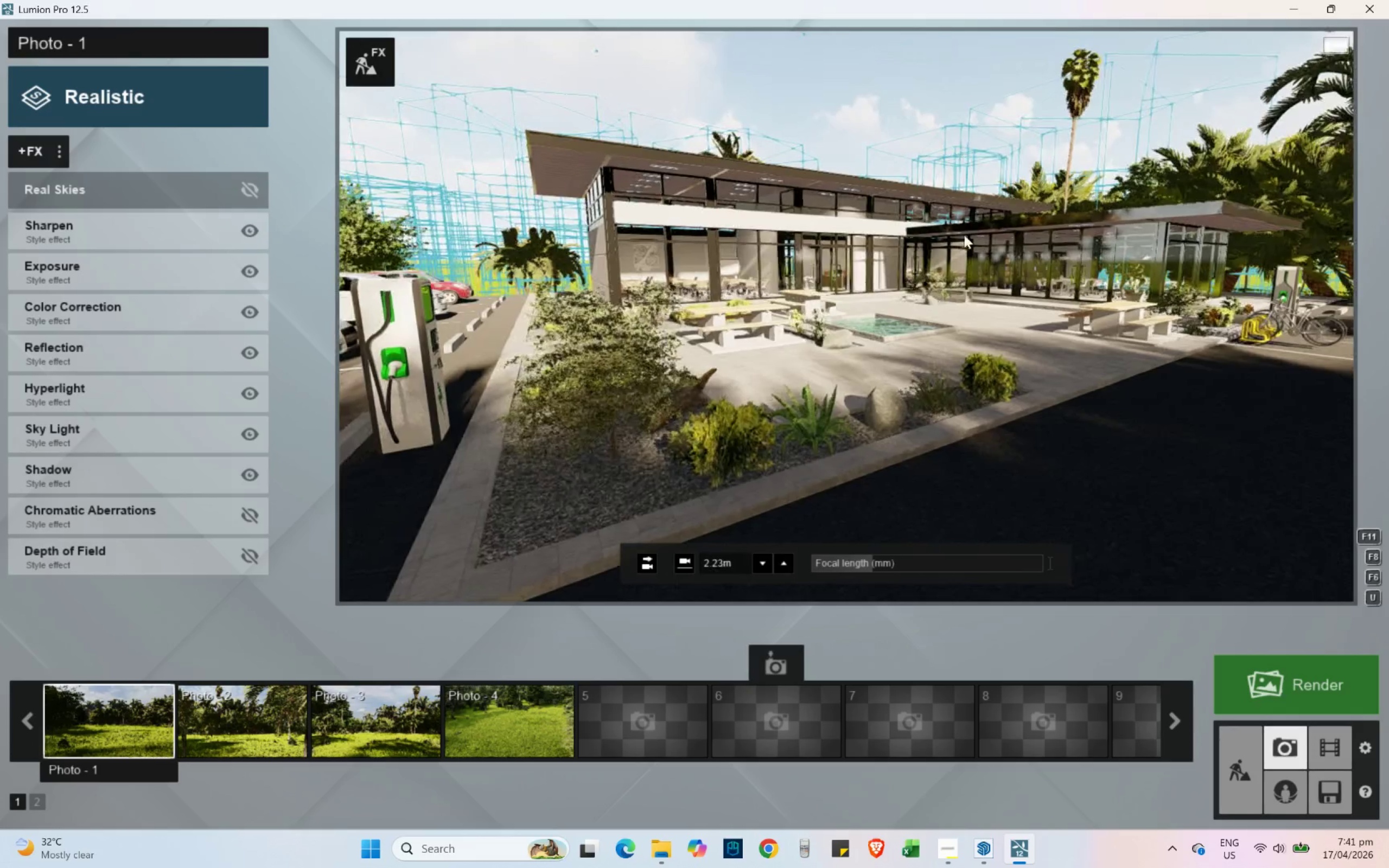 
left_click([965, 285])
 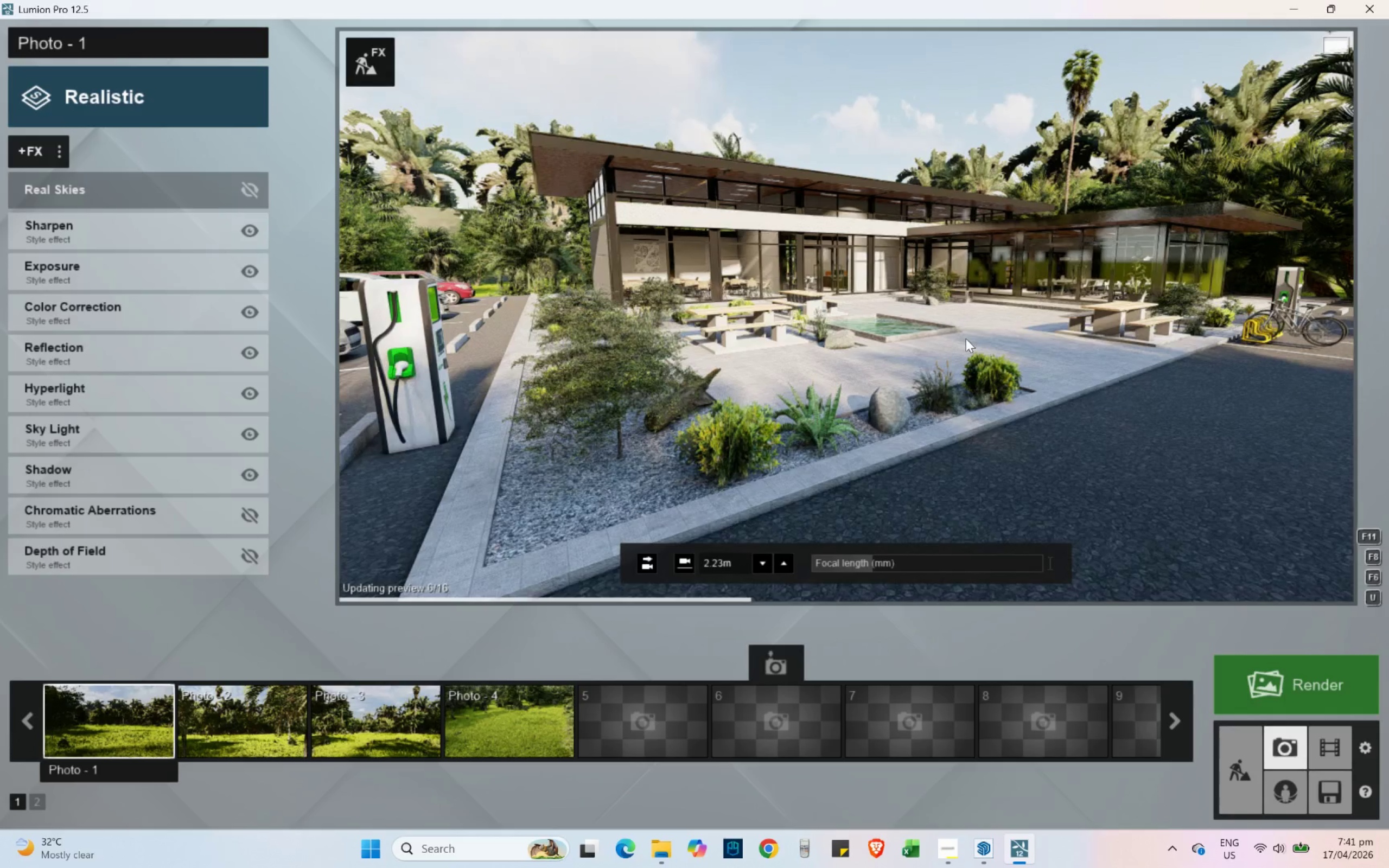 
type(ww)
 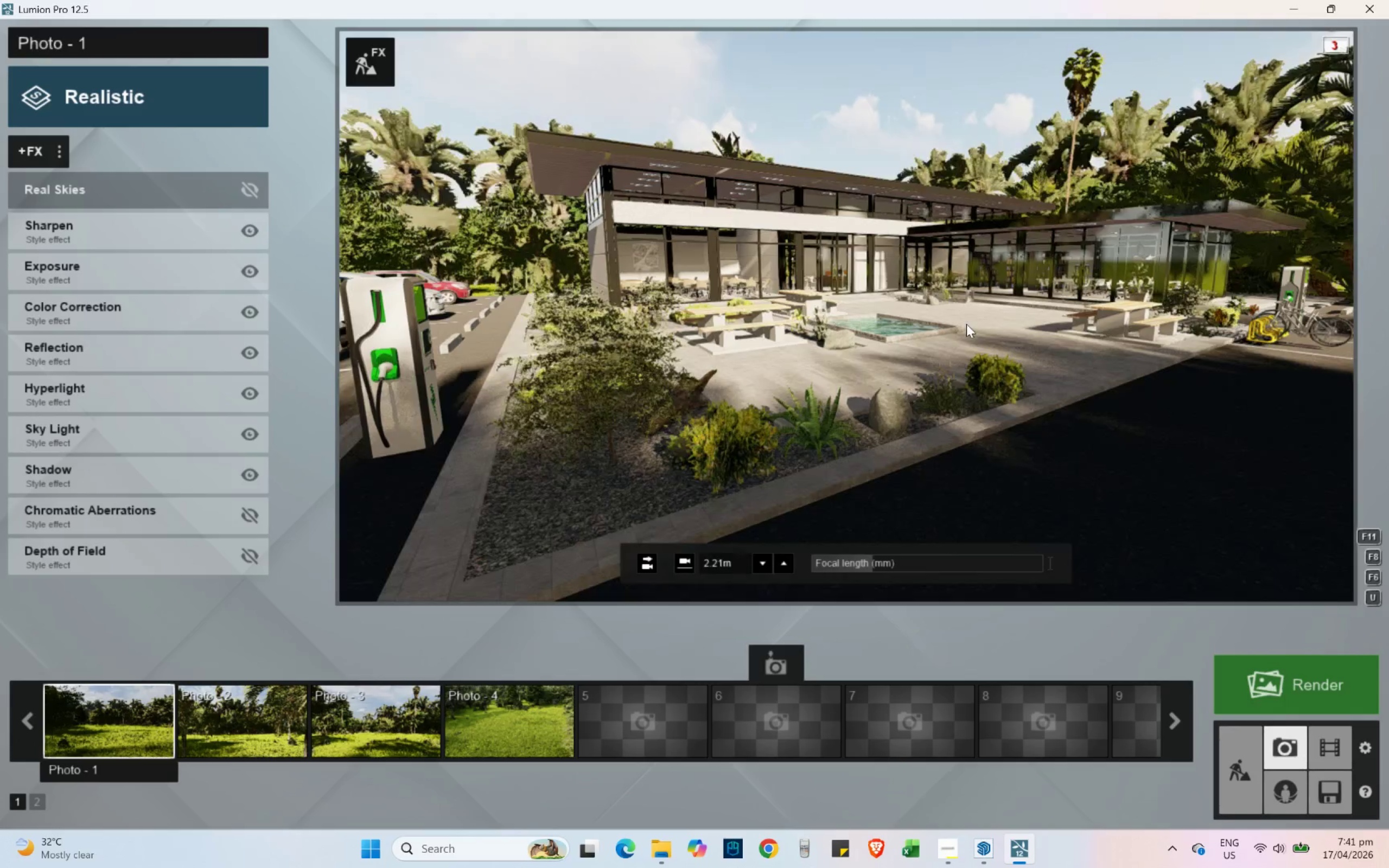 
type(ws)
 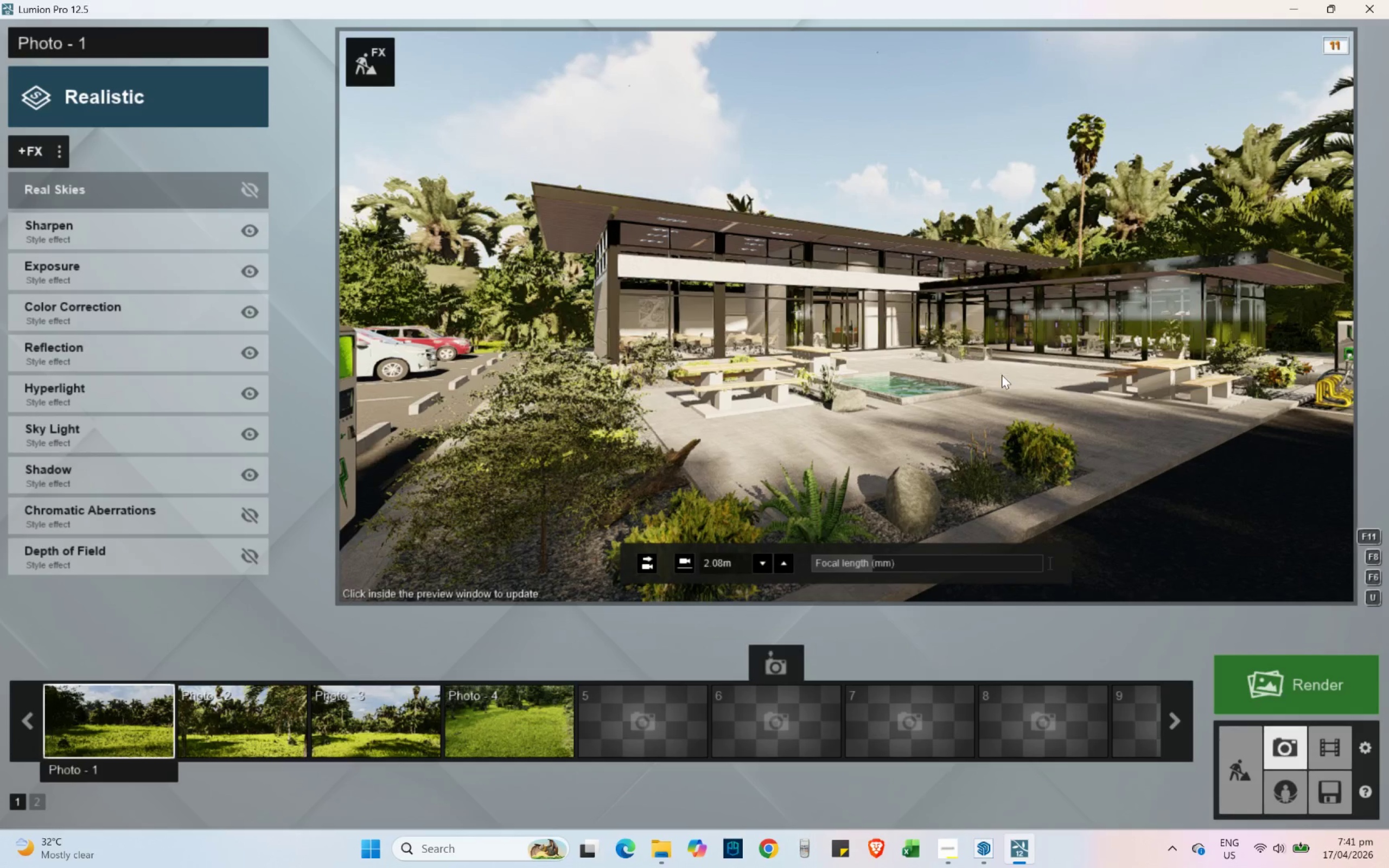 
left_click([1039, 397])
 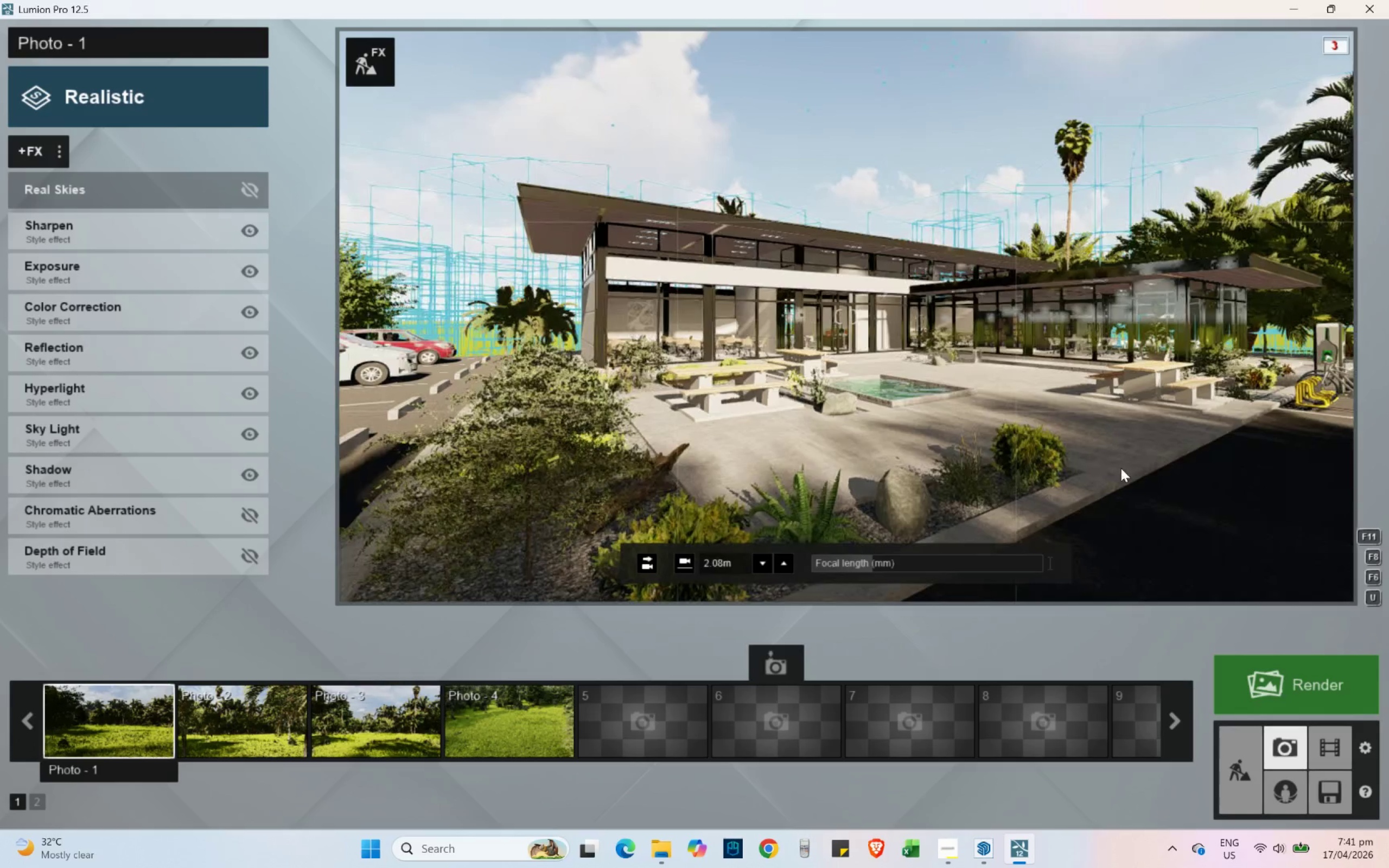 
wait(8.16)
 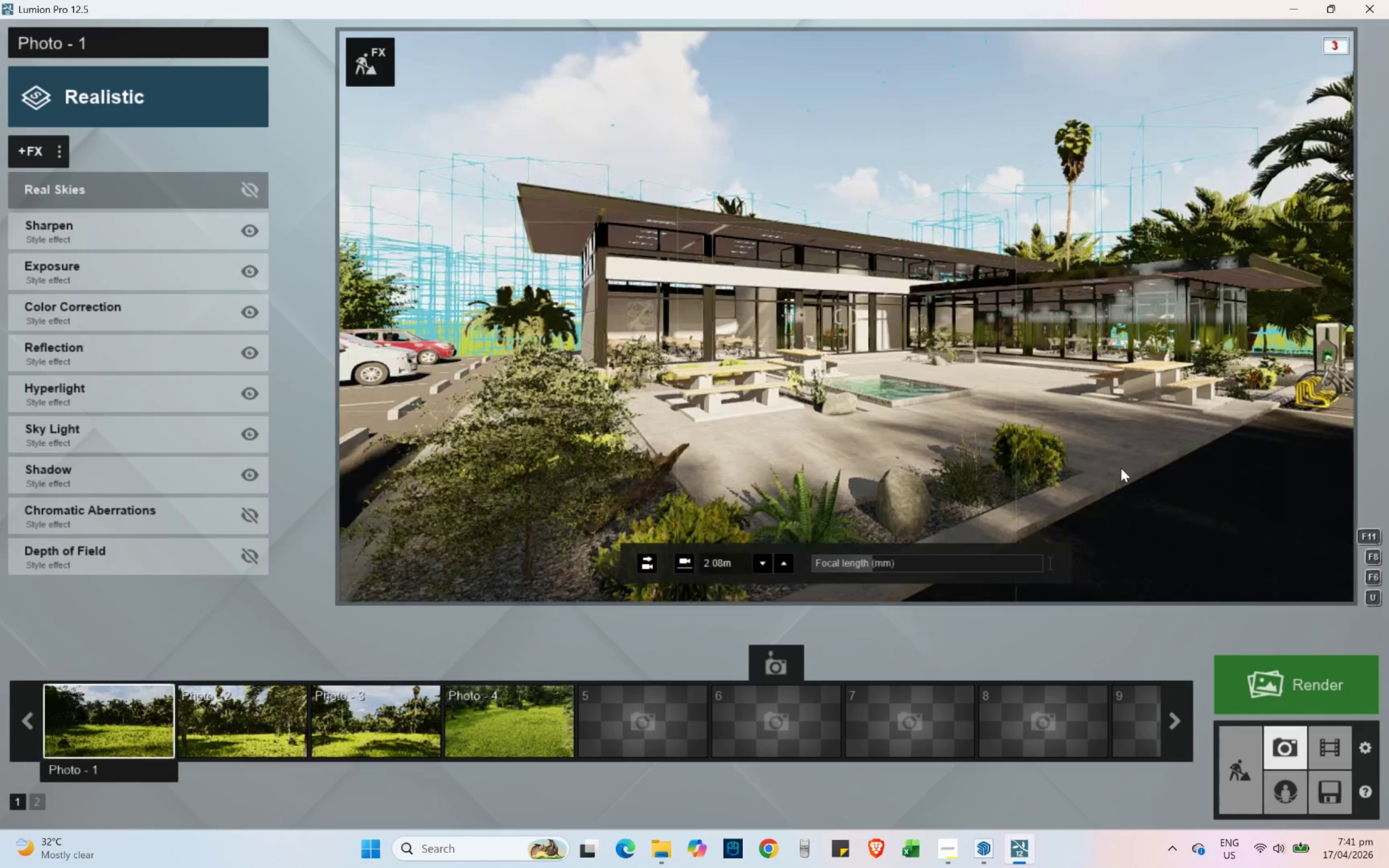 
left_click([1059, 419])
 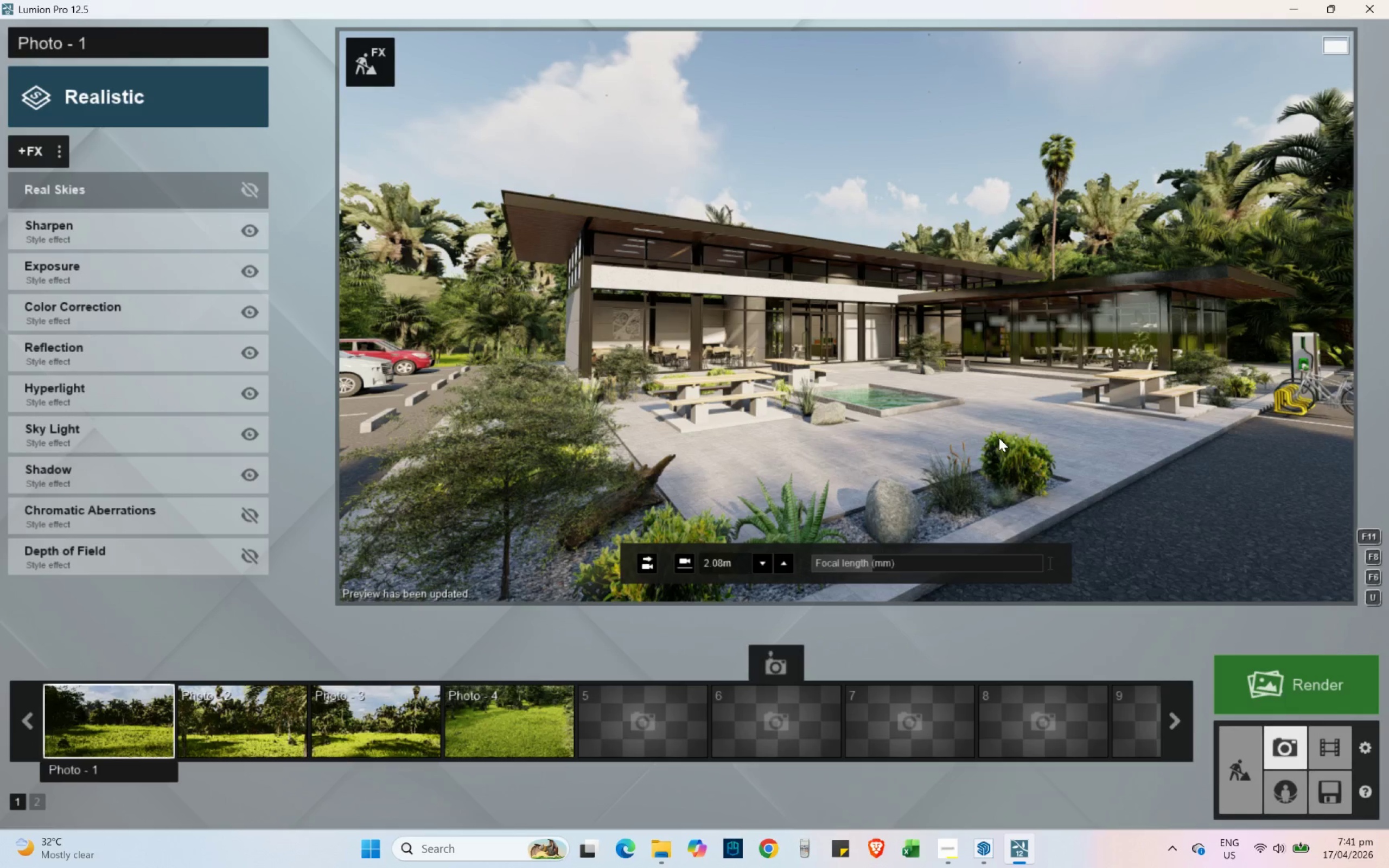 
wait(11.11)
 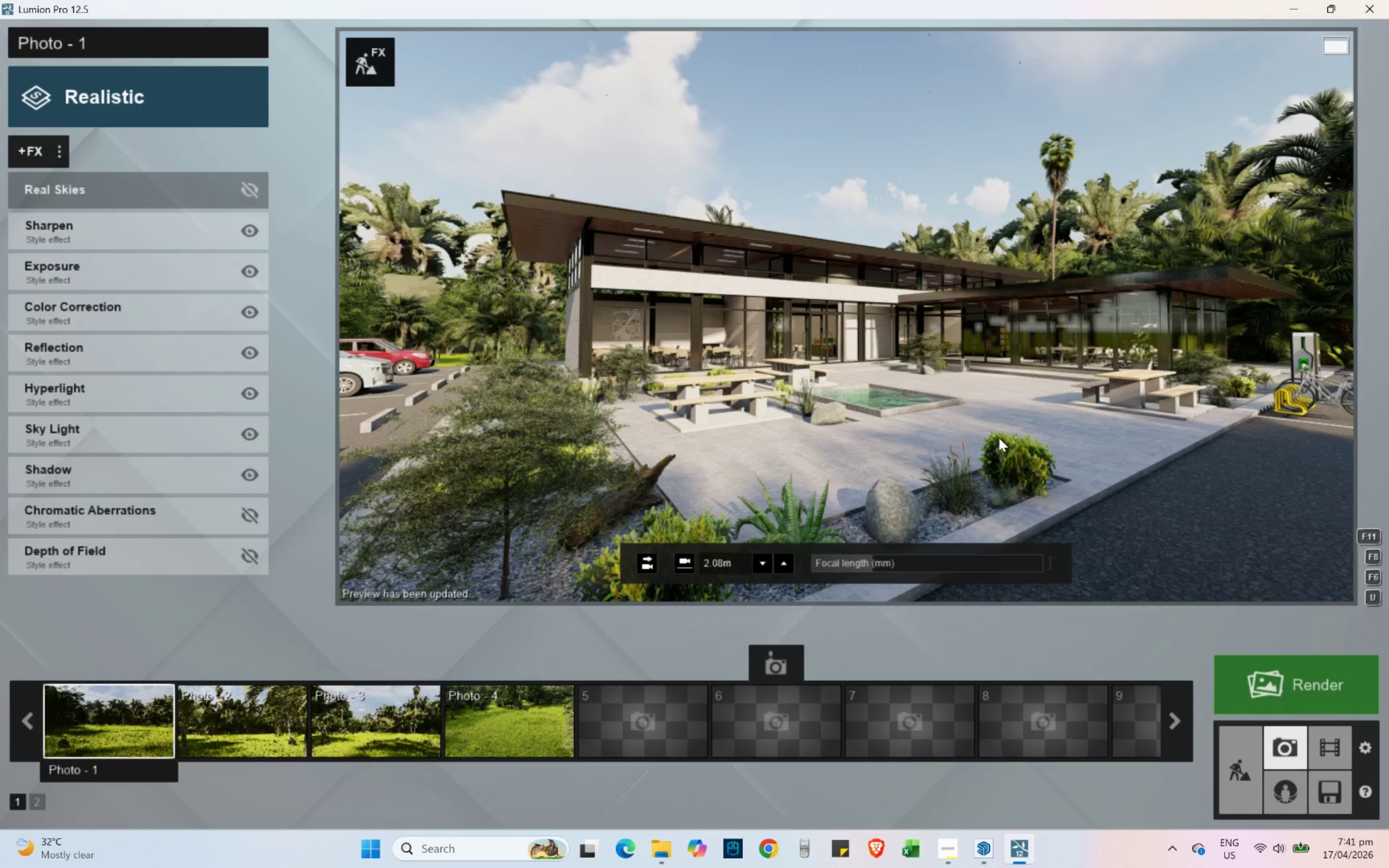 
left_click_drag(start_coordinate=[356, 758], to_coordinate=[461, 754])
 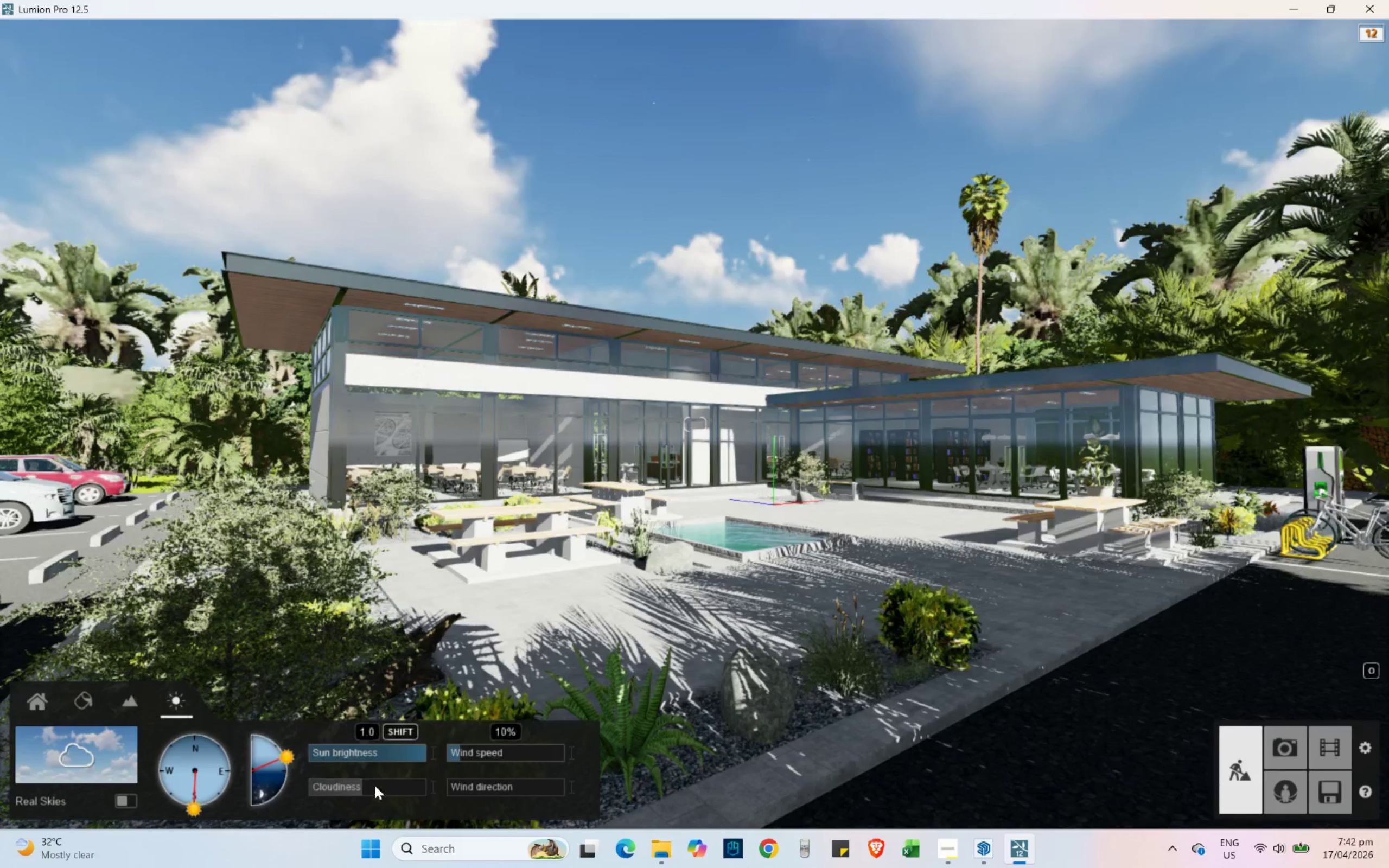 
left_click_drag(start_coordinate=[375, 786], to_coordinate=[403, 783])
 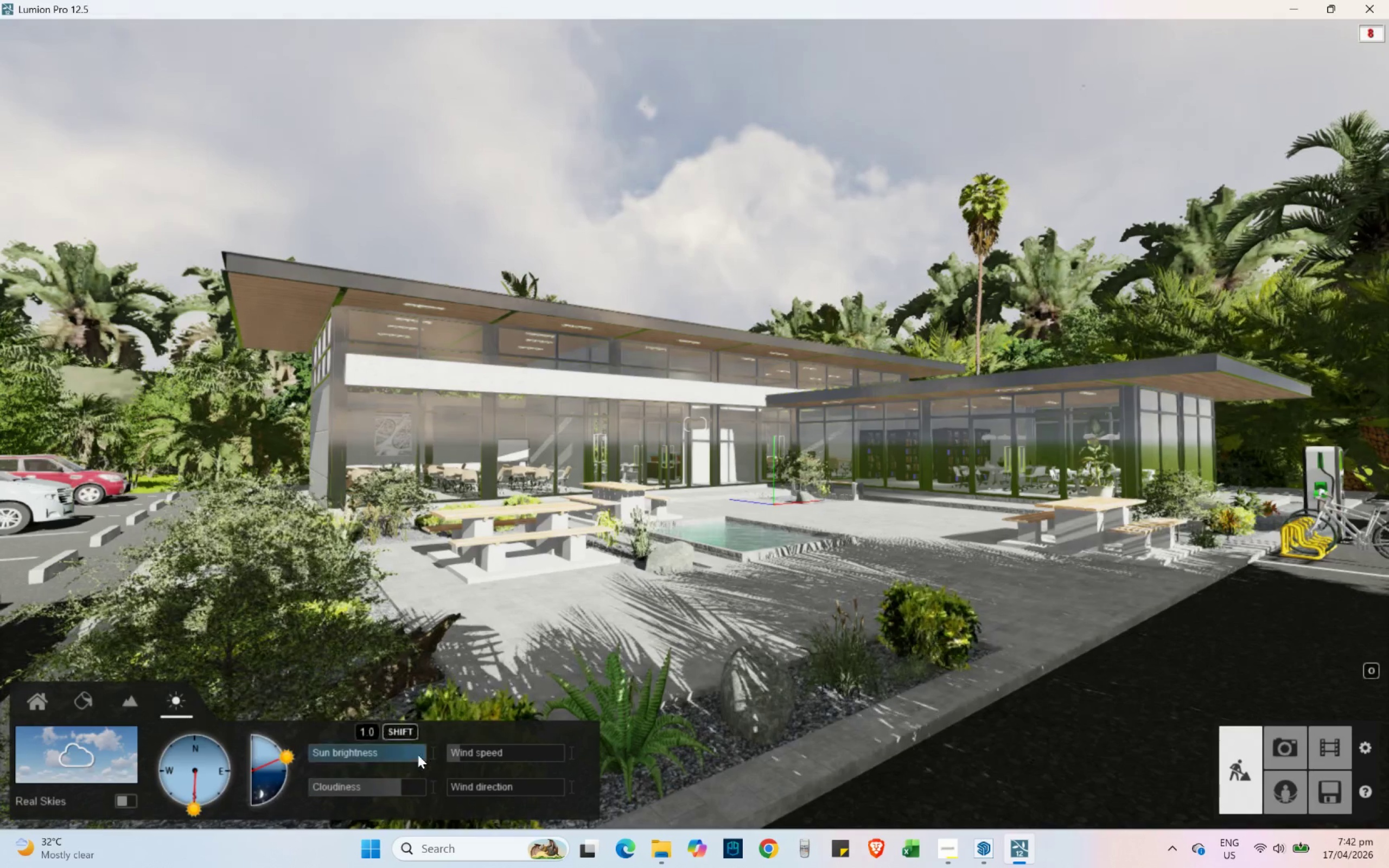 
left_click([418, 755])
 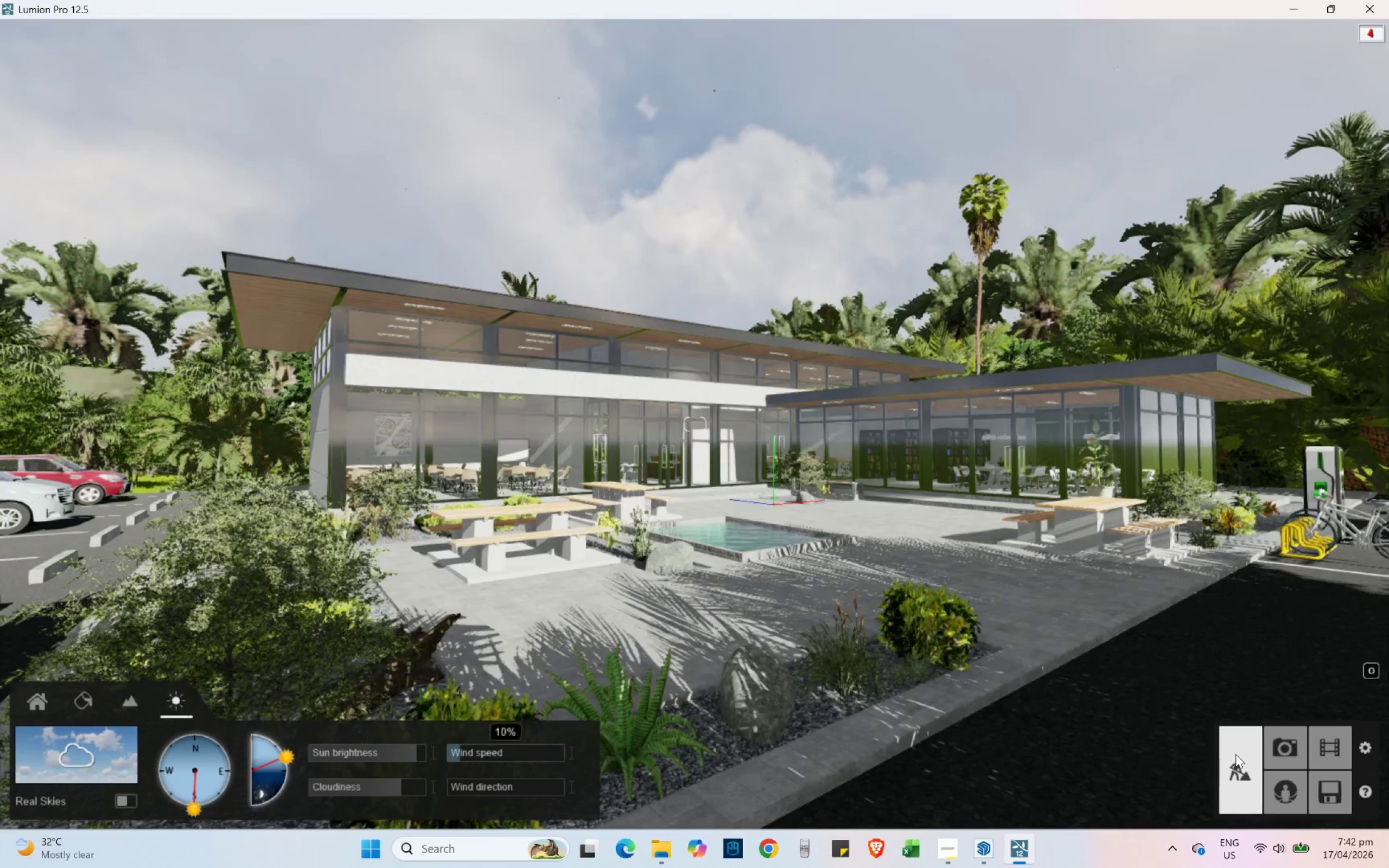 
left_click([1303, 751])
 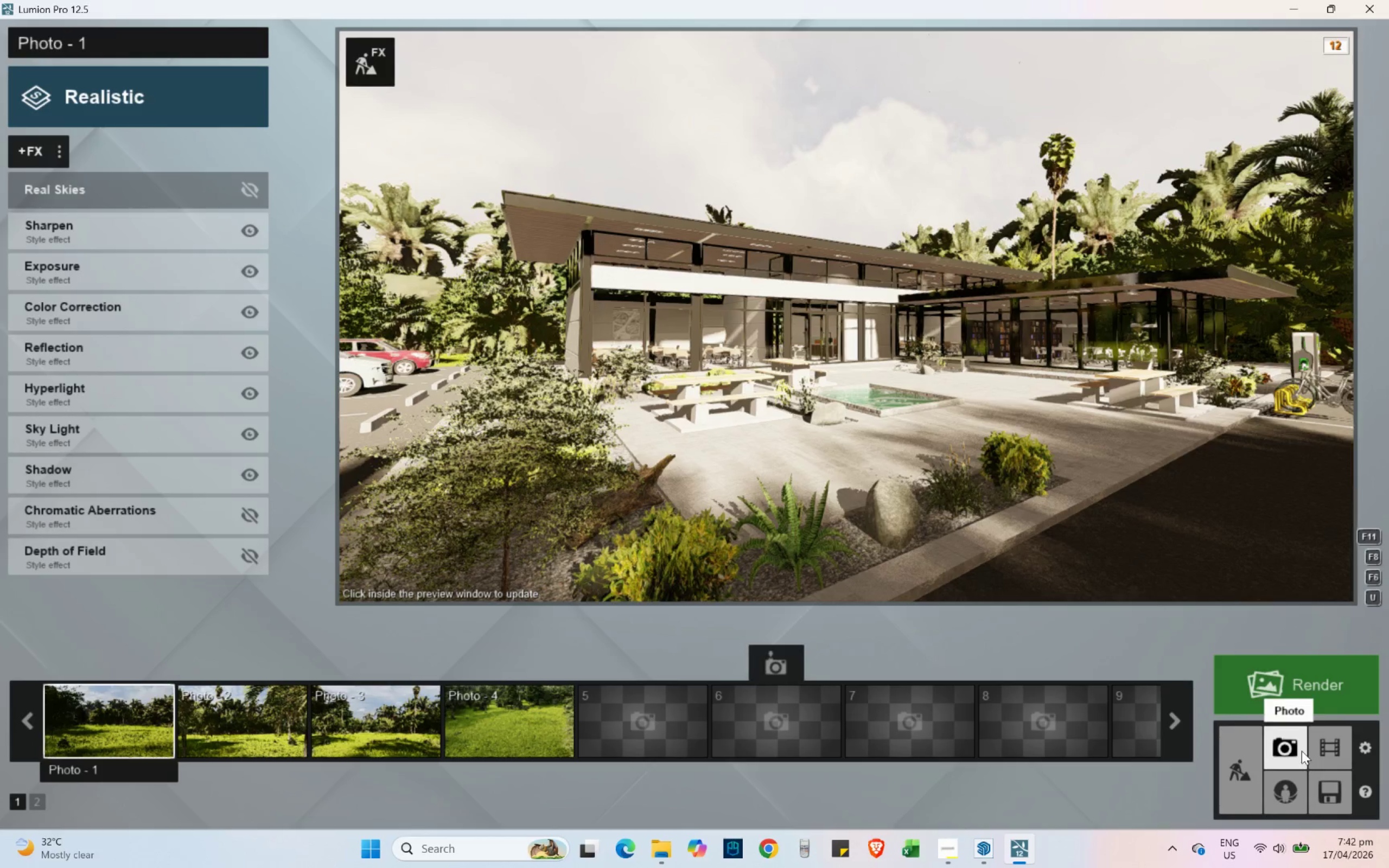 
wait(6.33)
 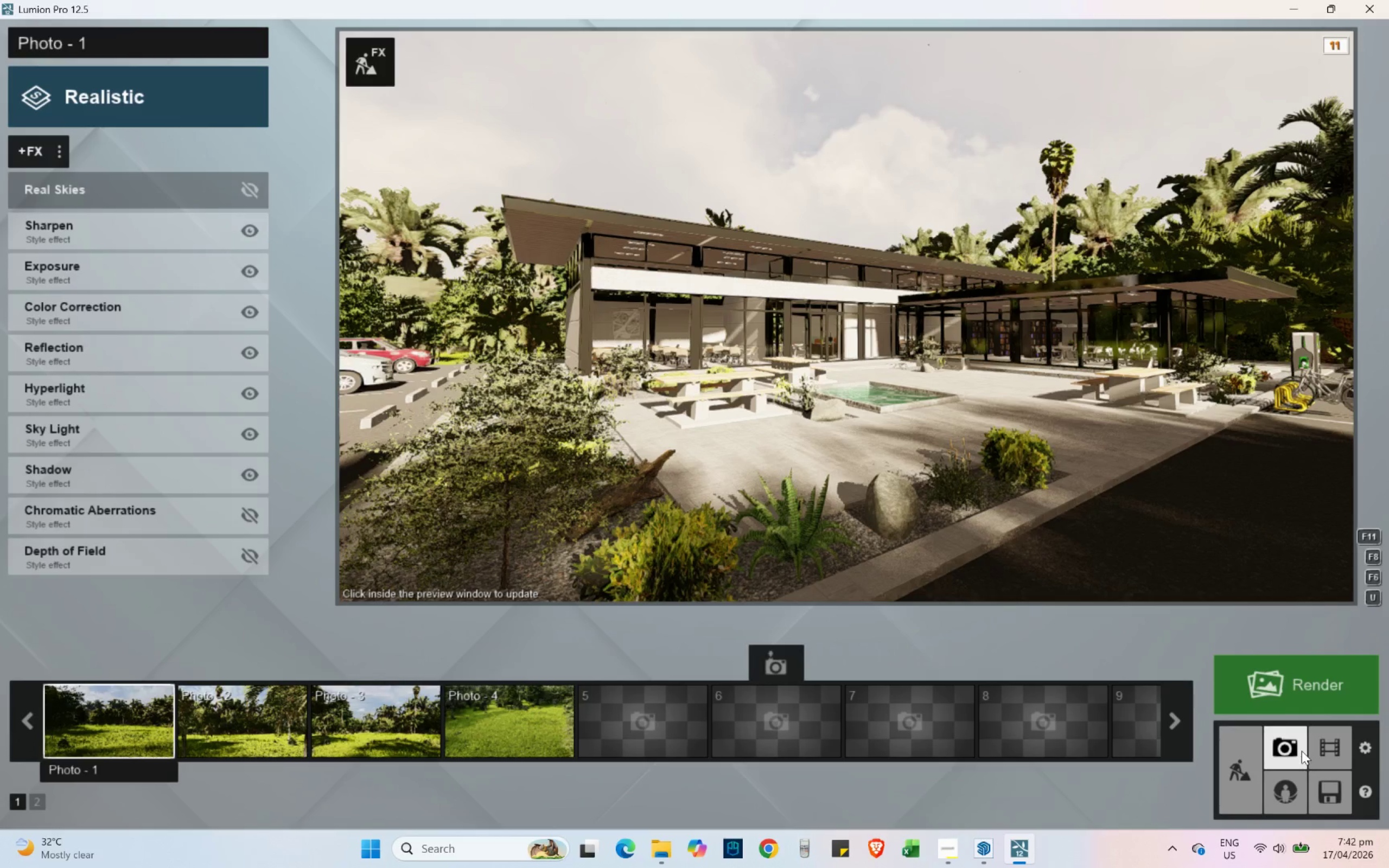 
left_click([1066, 426])
 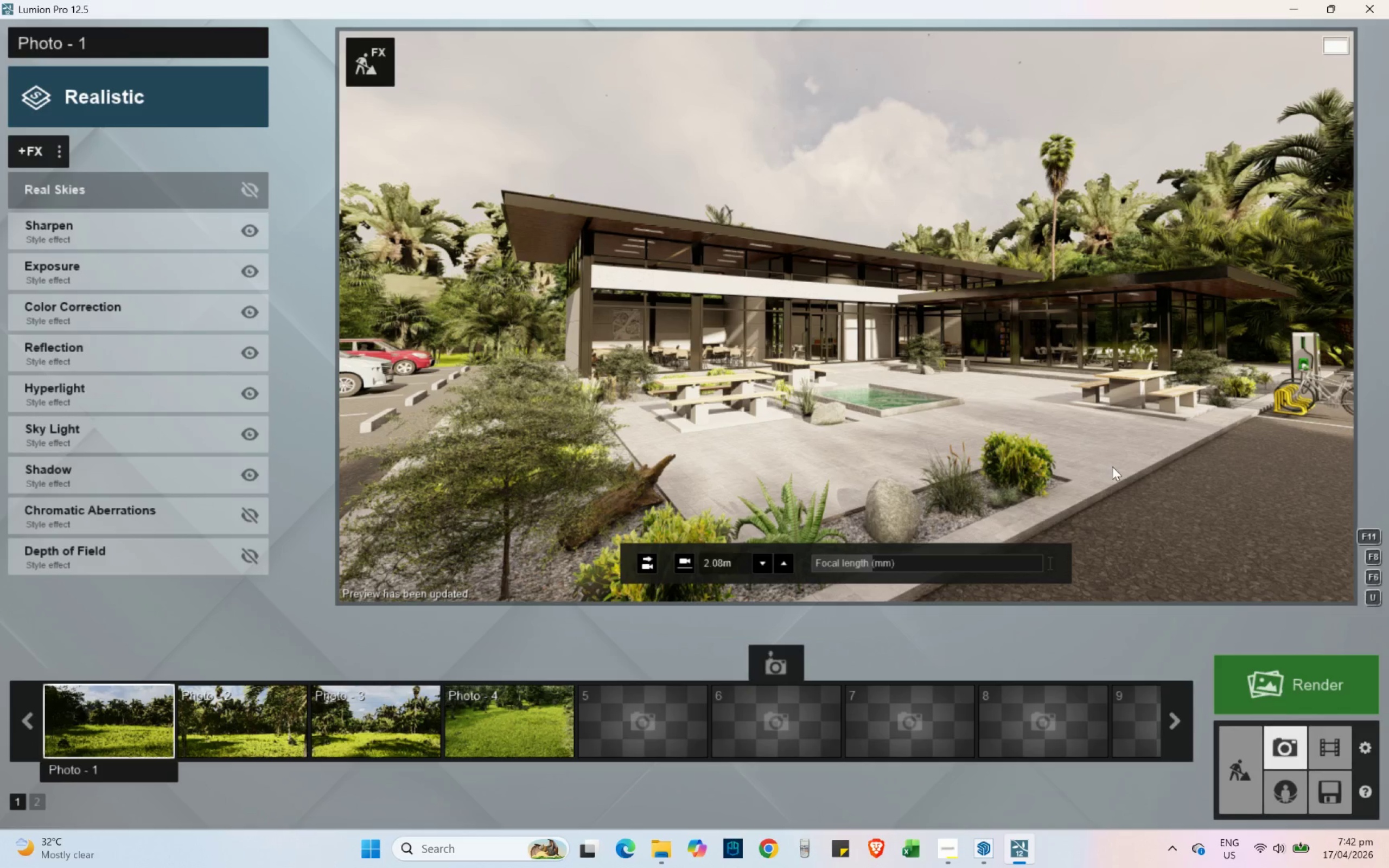 
wait(7.73)
 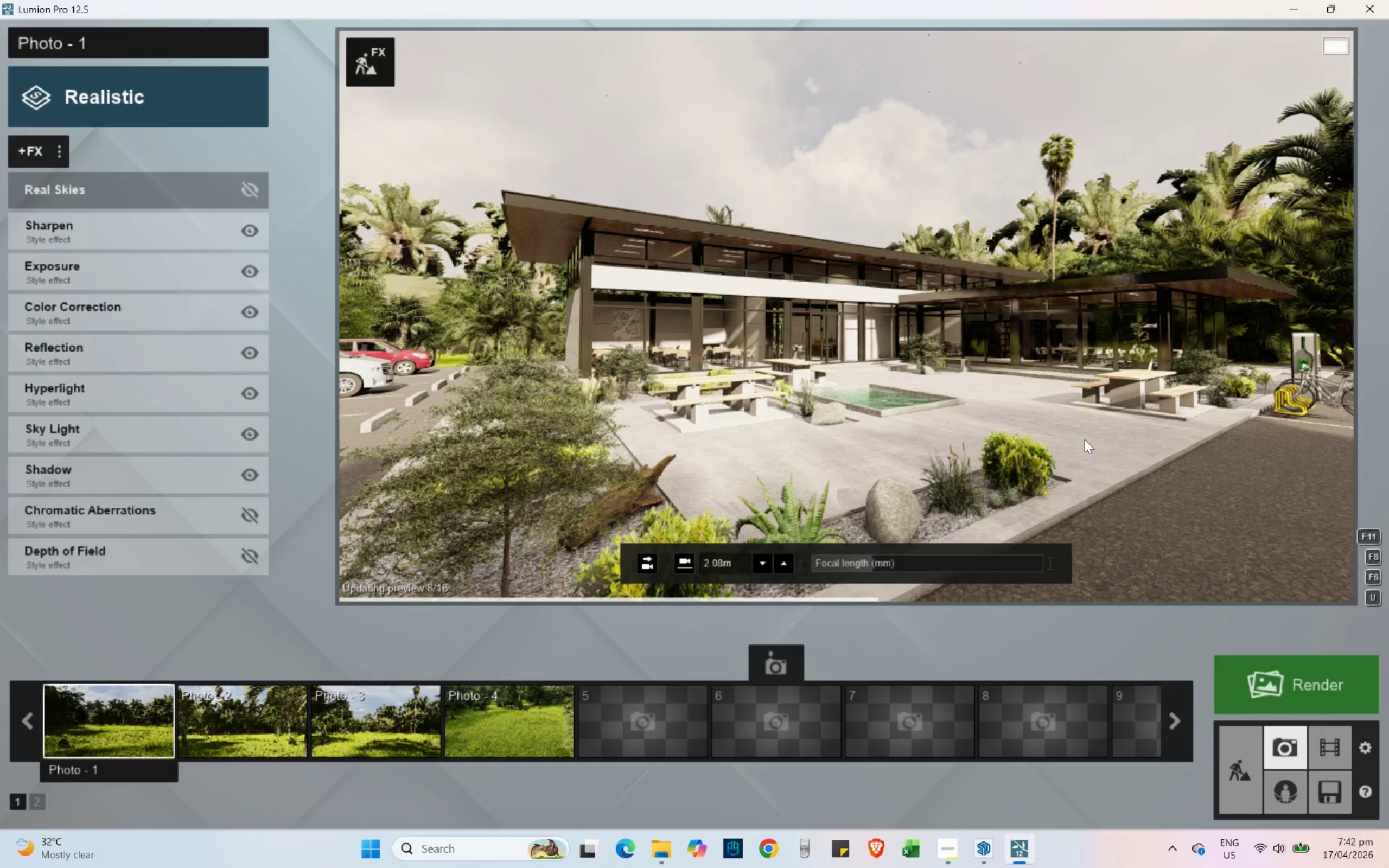 
left_click([1254, 787])
 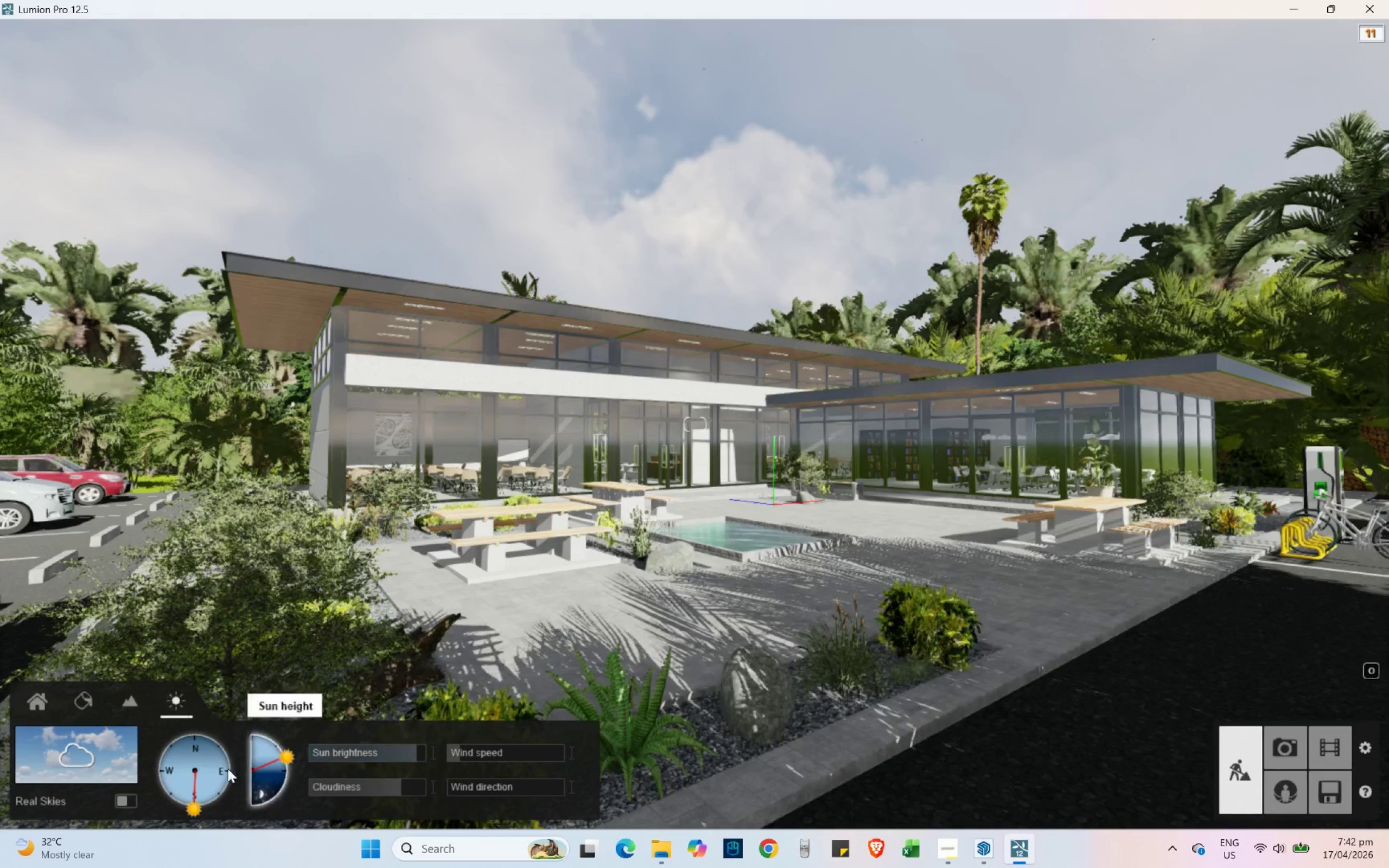 
left_click_drag(start_coordinate=[195, 805], to_coordinate=[166, 771])
 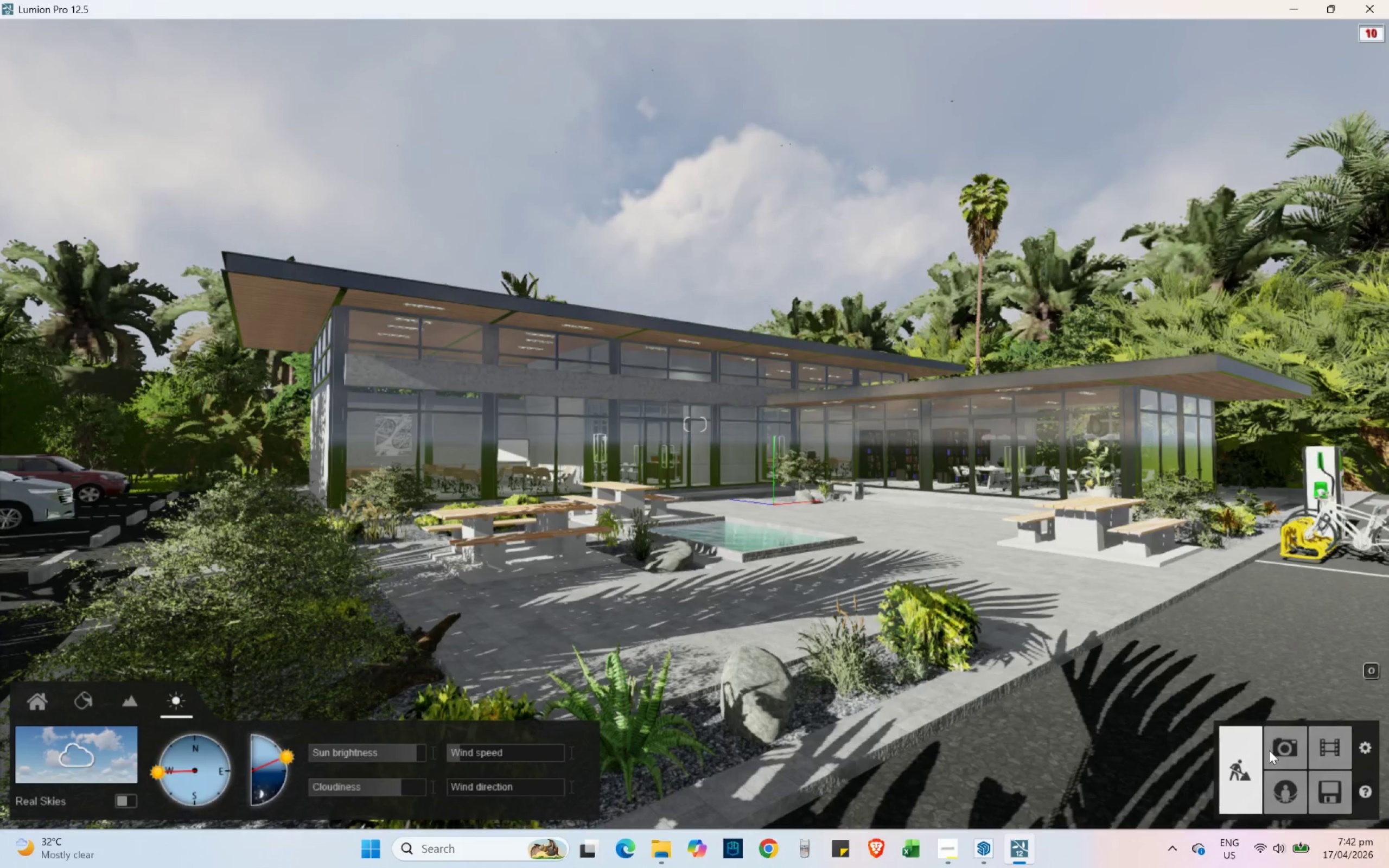 
left_click([1291, 751])
 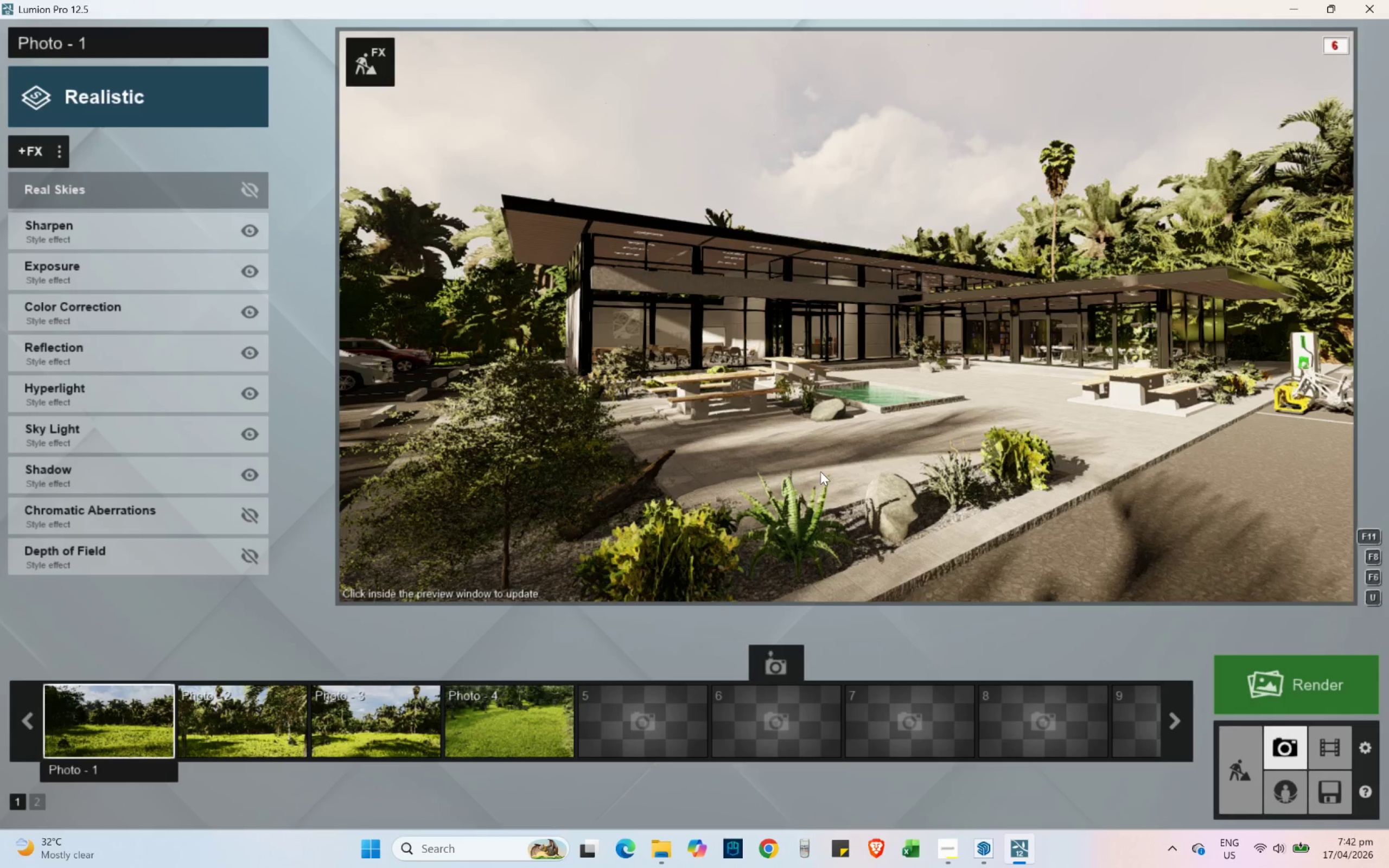 
left_click([981, 381])
 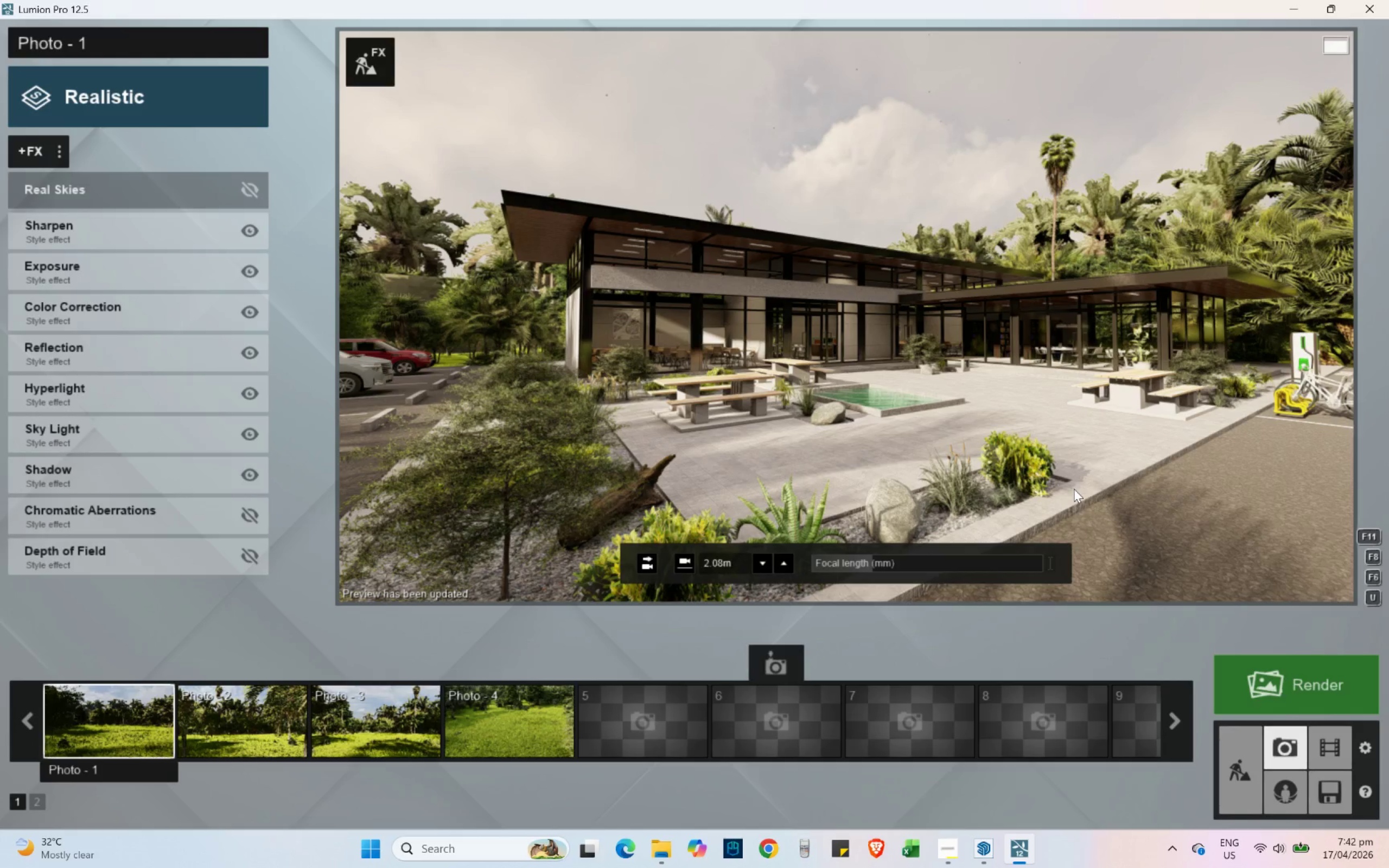 
wait(7.34)
 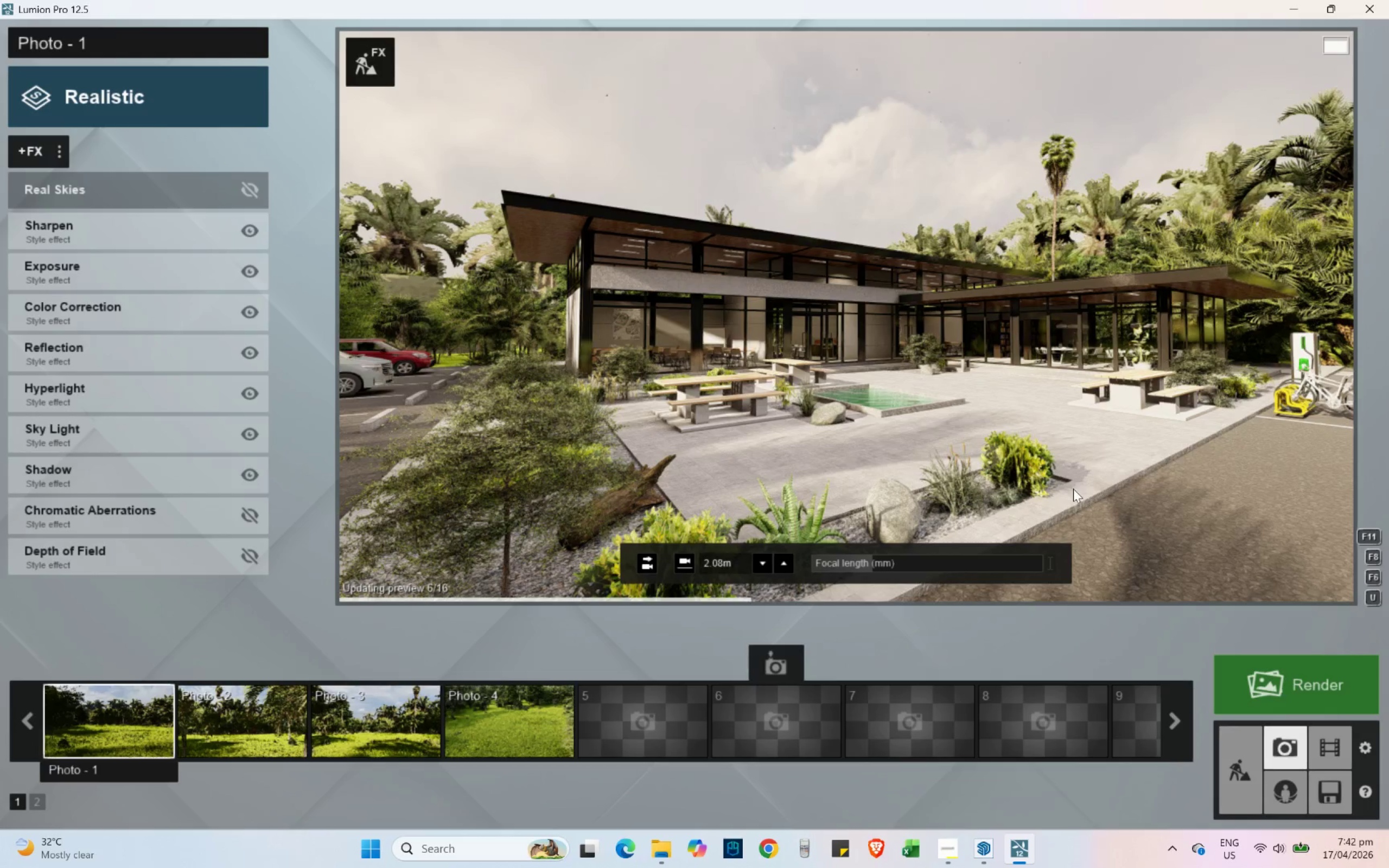 
left_click([1238, 781])
 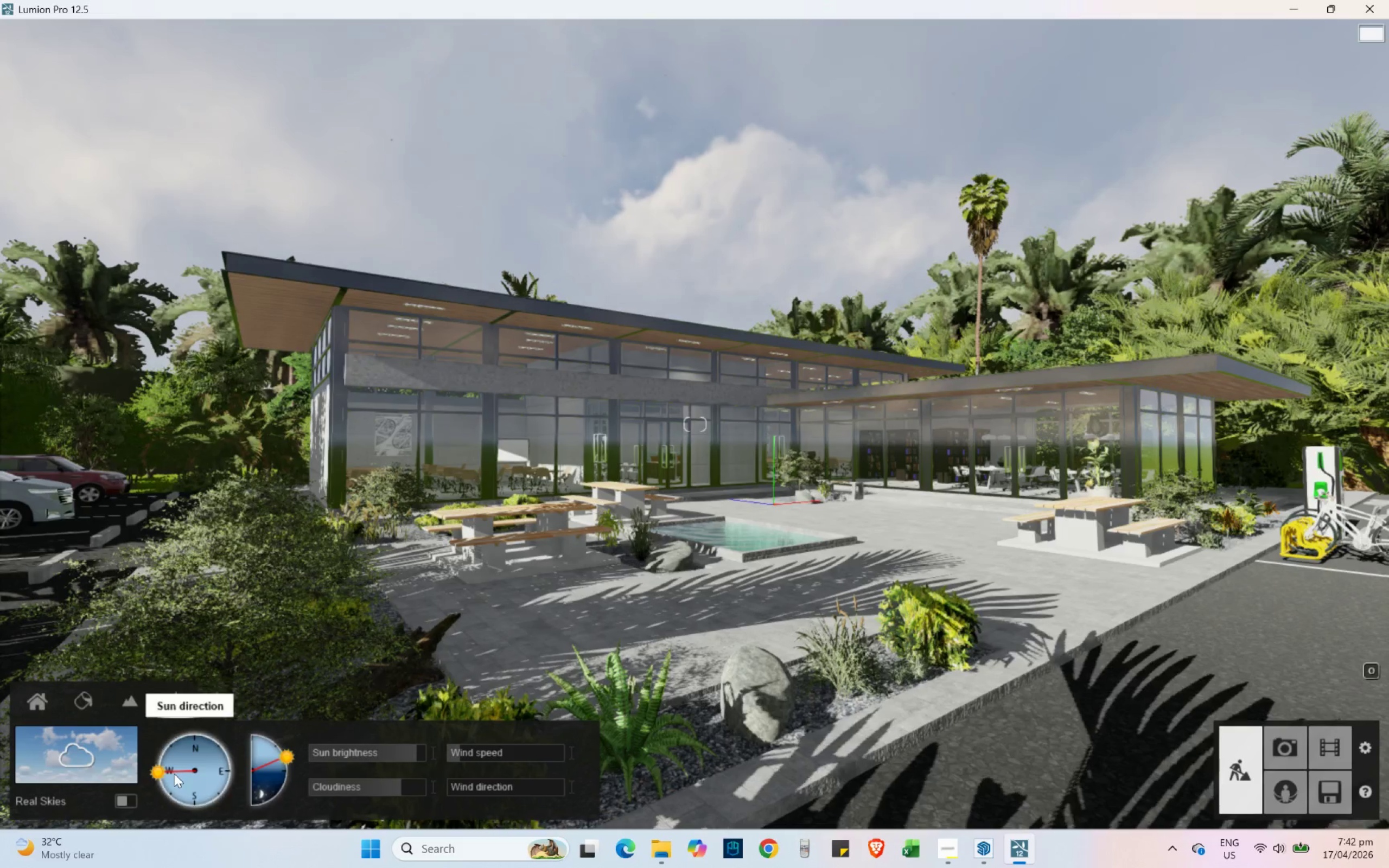 
left_click_drag(start_coordinate=[162, 771], to_coordinate=[172, 794])
 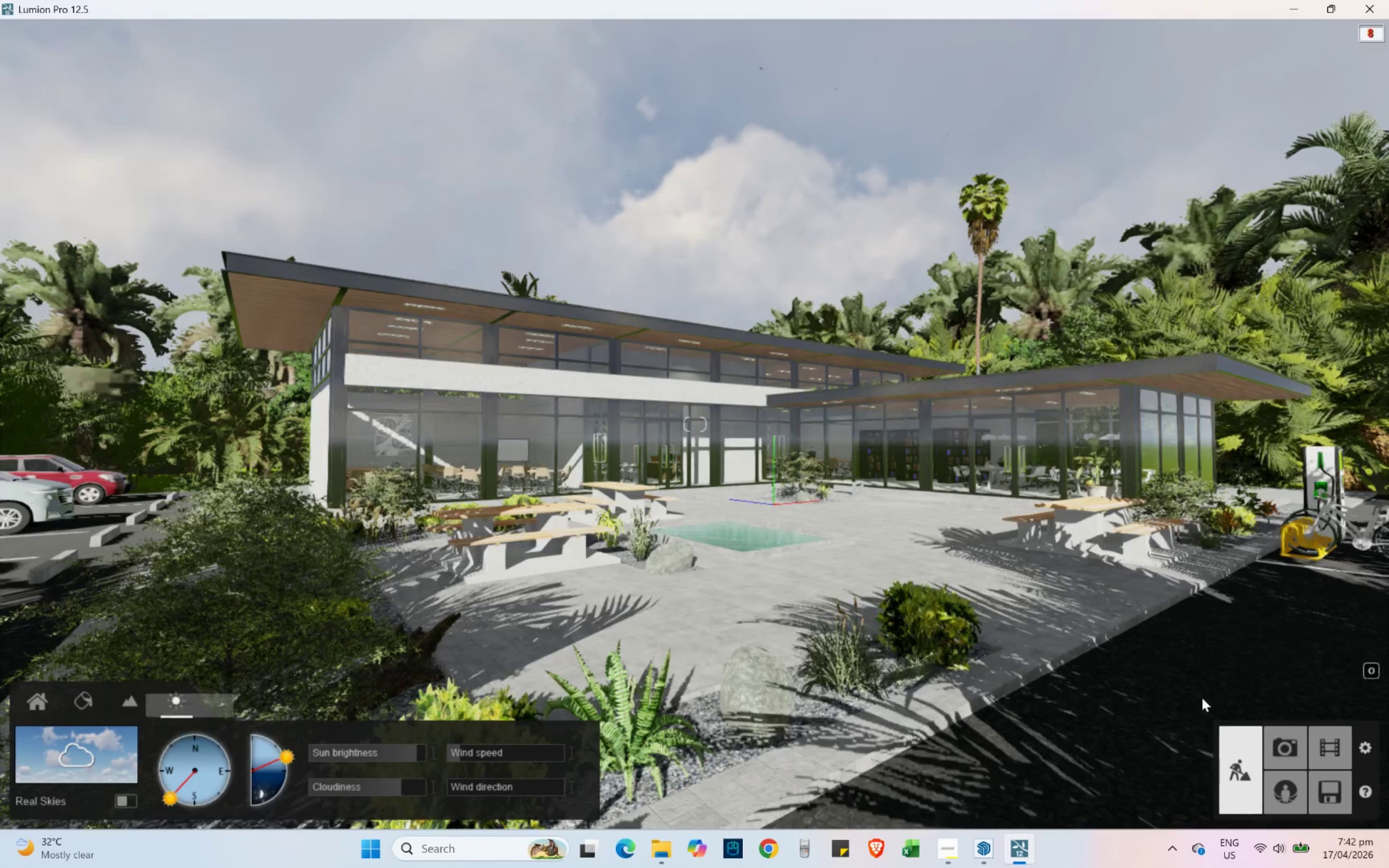 
left_click([1293, 755])
 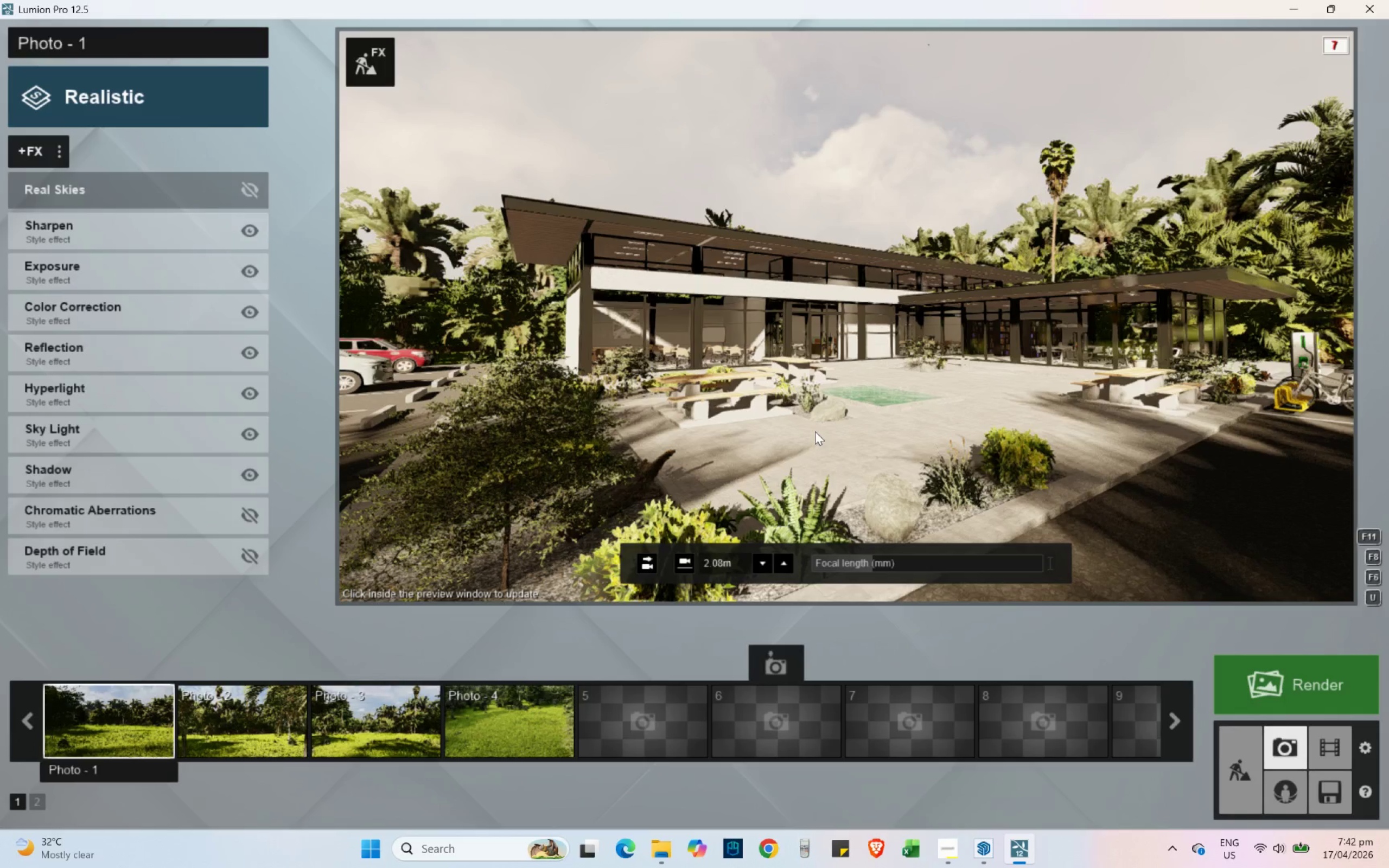 
left_click([935, 368])
 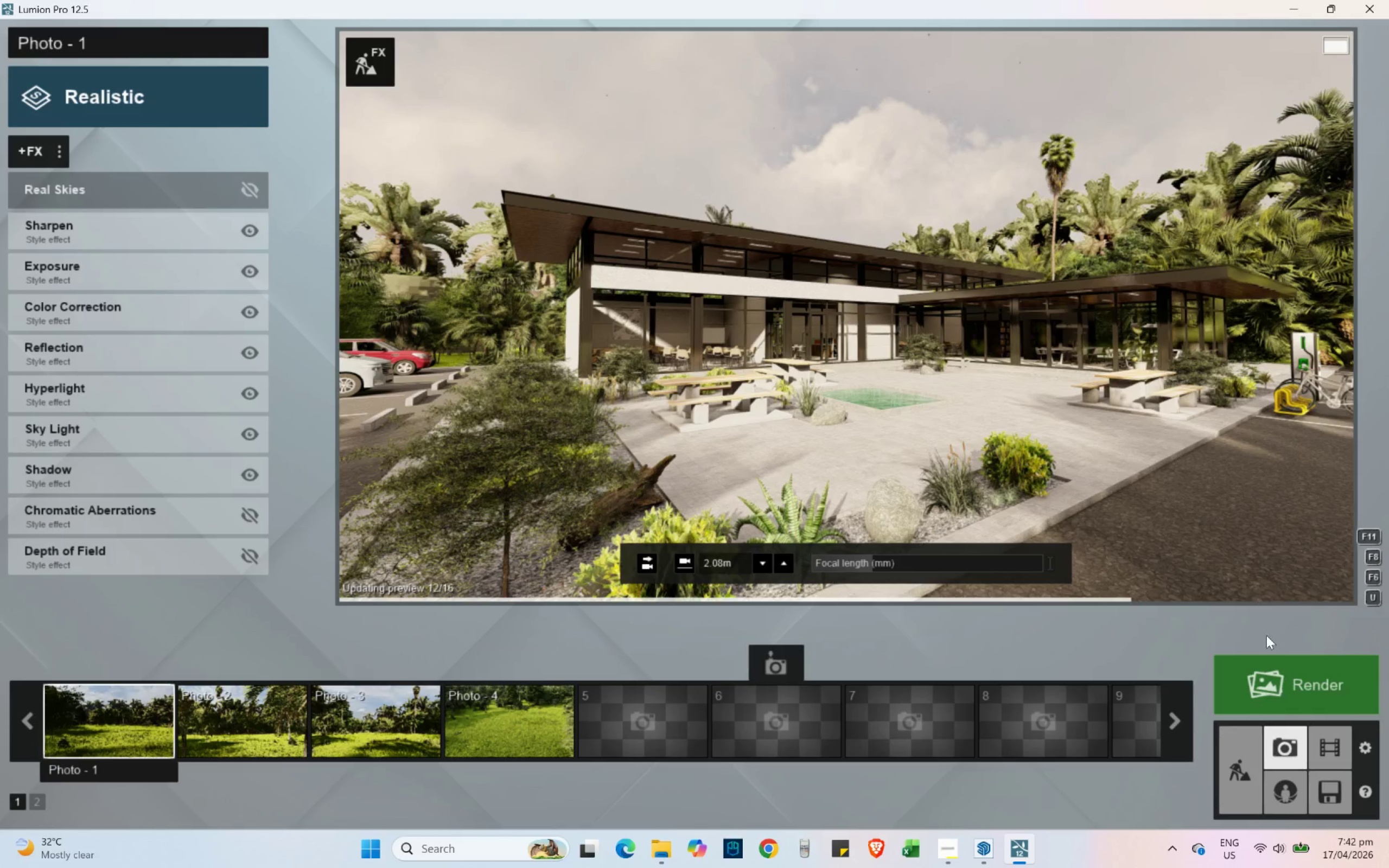 
wait(9.25)
 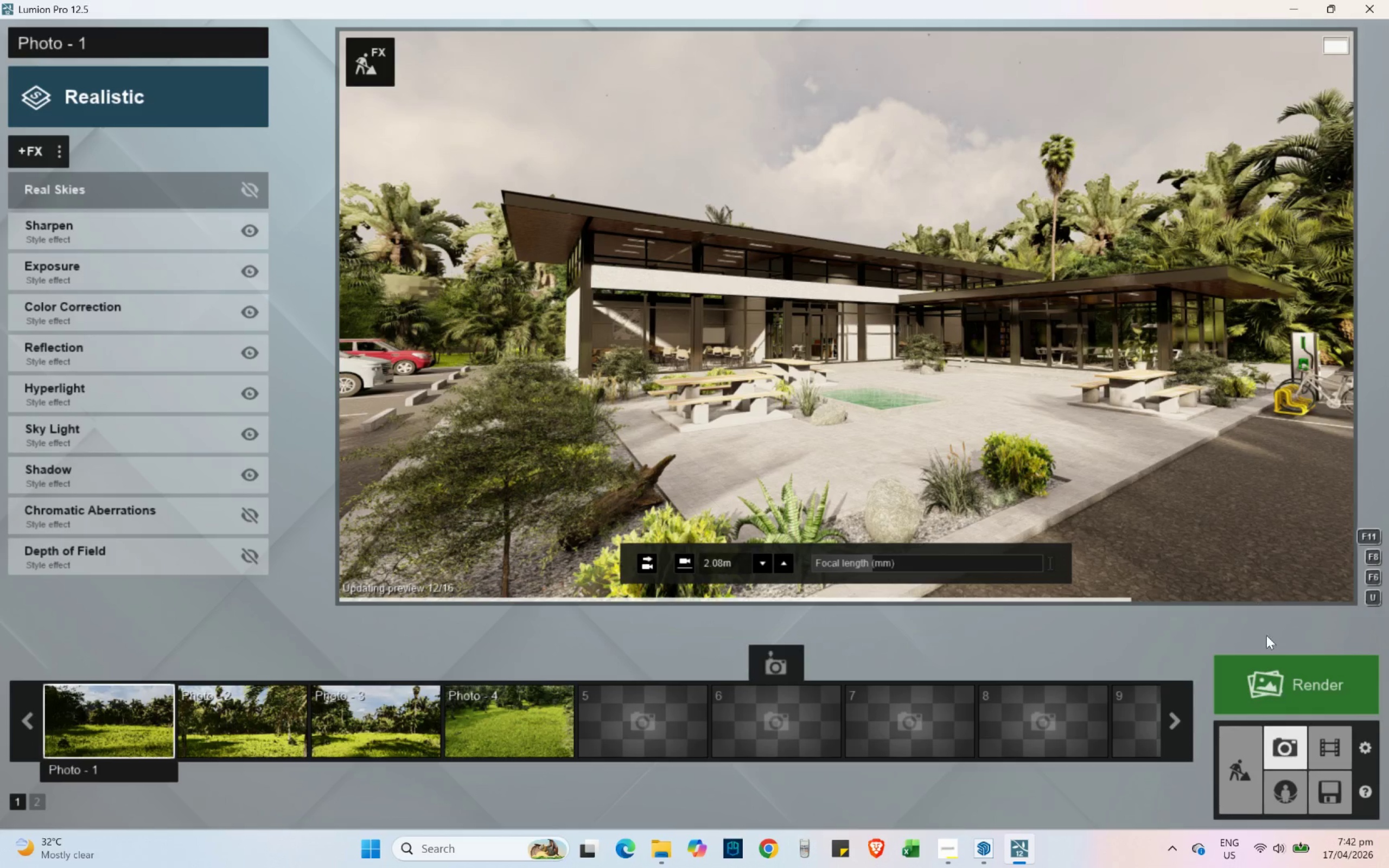 
left_click([1294, 690])
 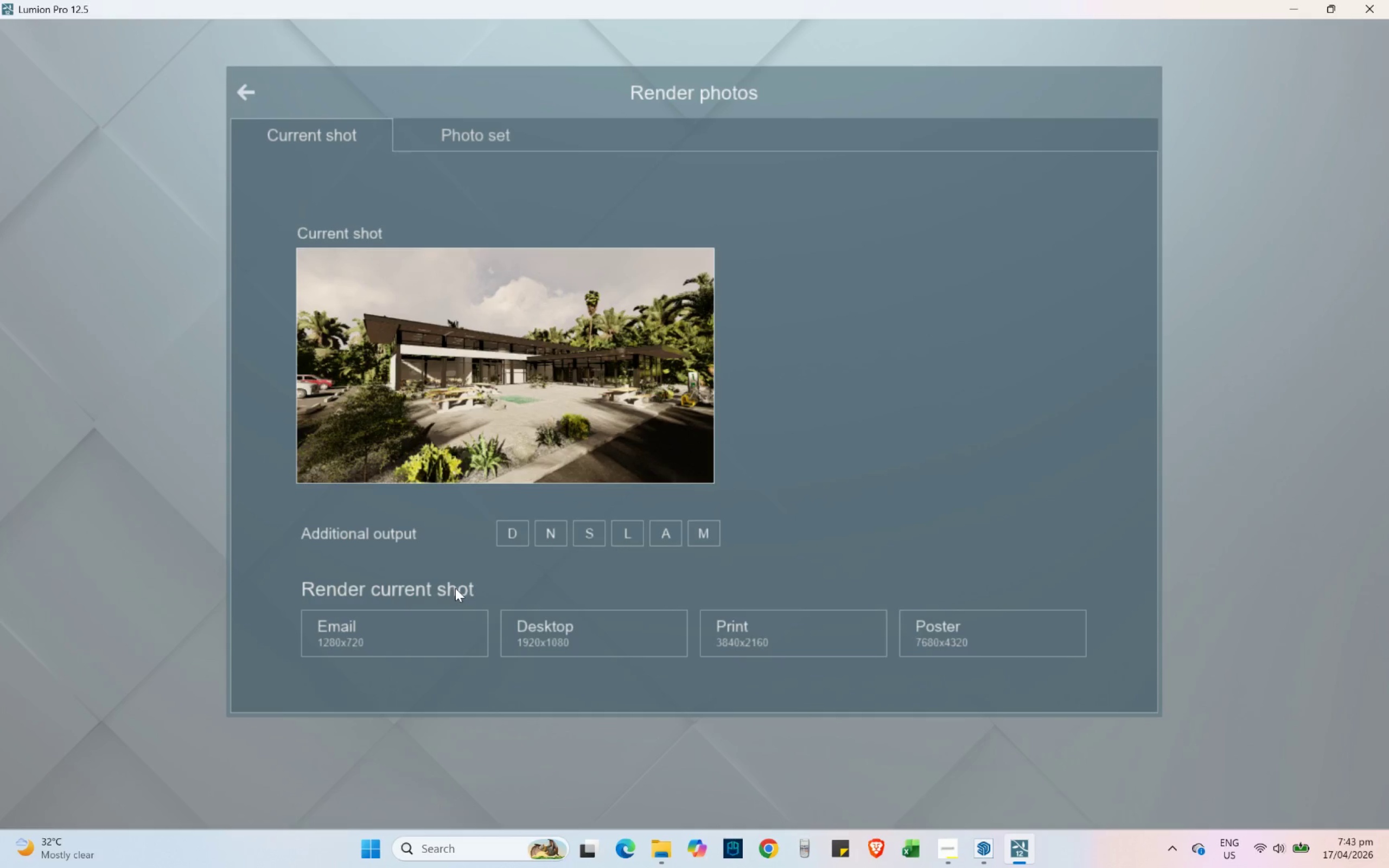 
key(Escape)
 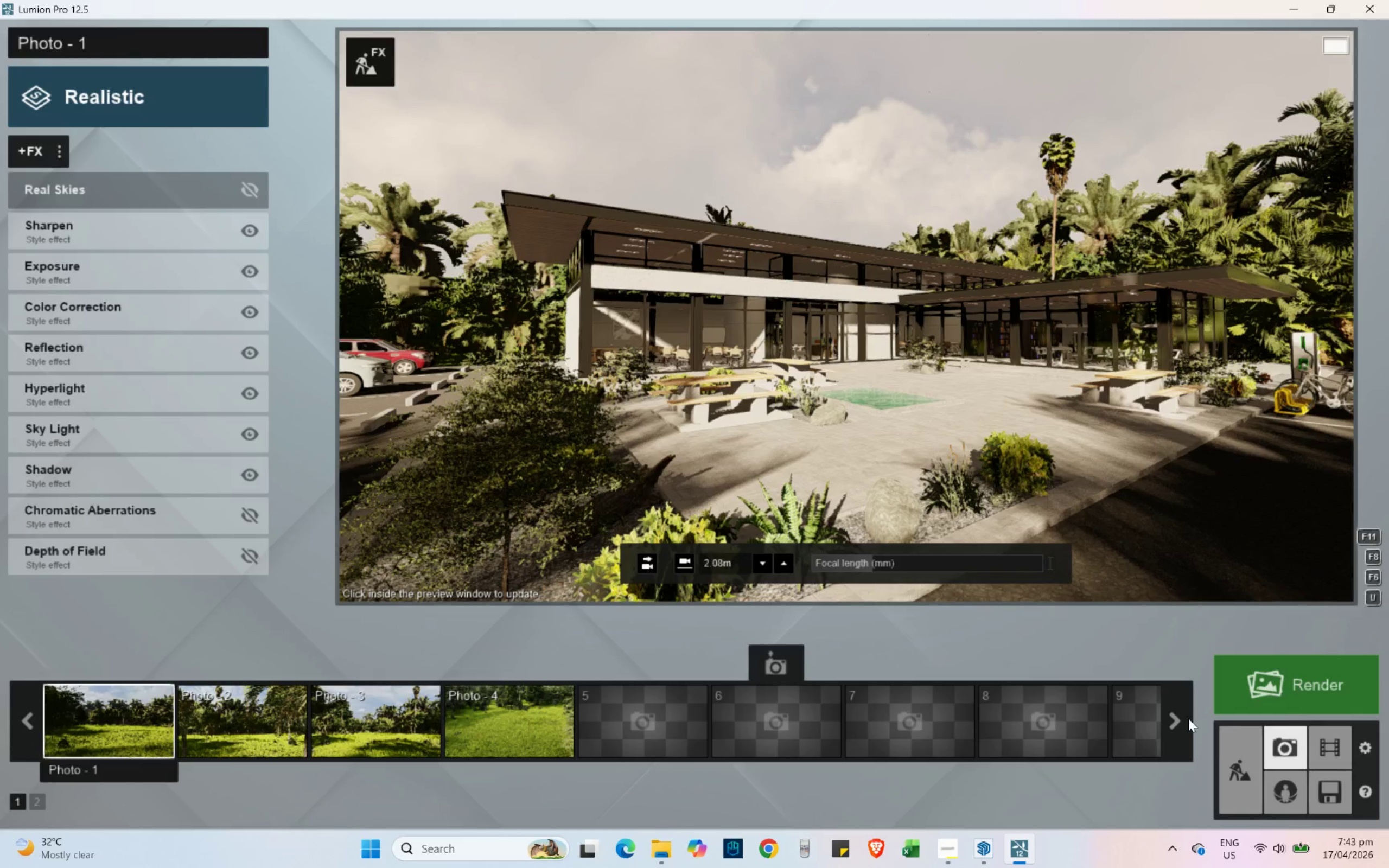 
left_click([1244, 767])
 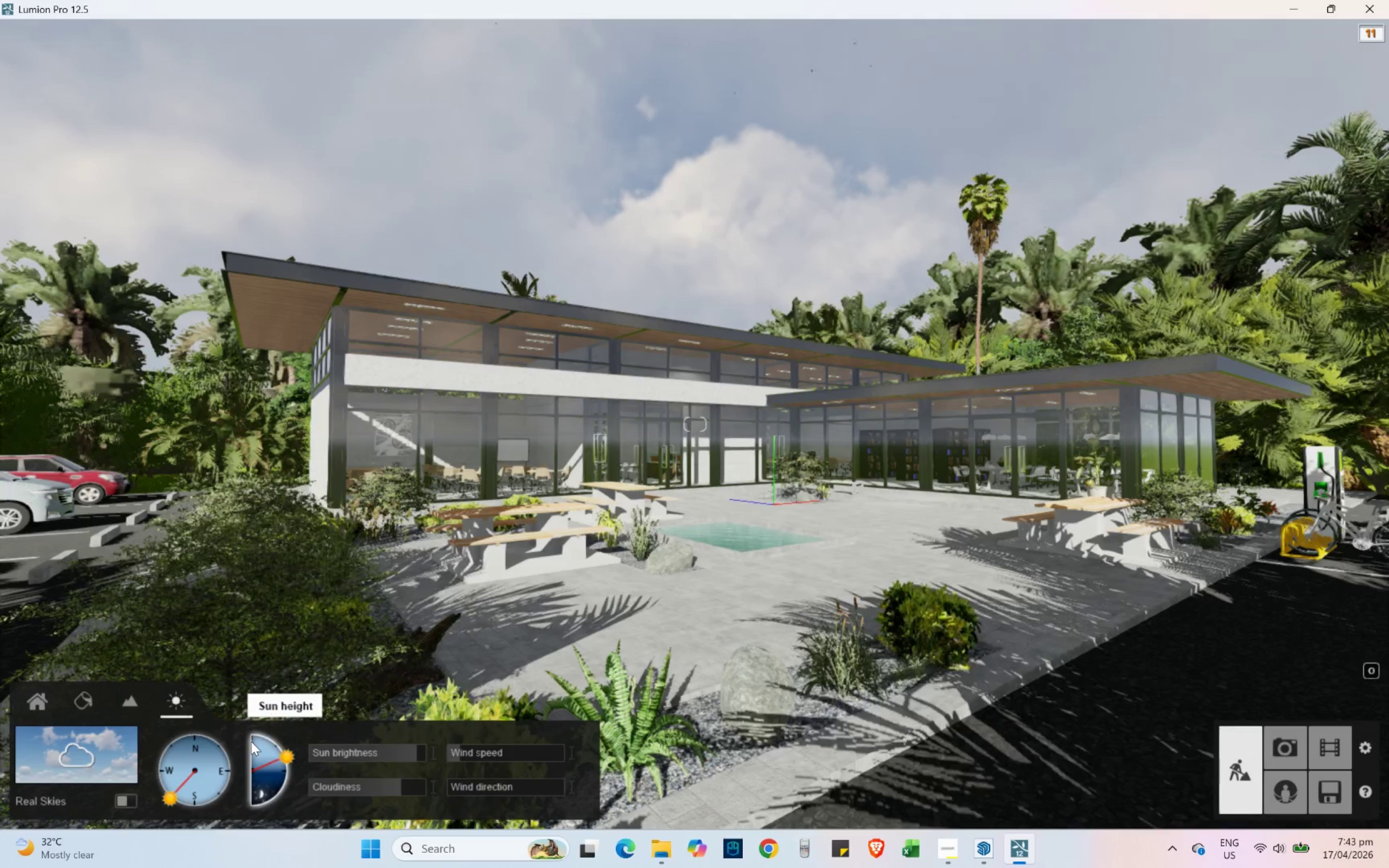 
left_click_drag(start_coordinate=[285, 754], to_coordinate=[235, 735])
 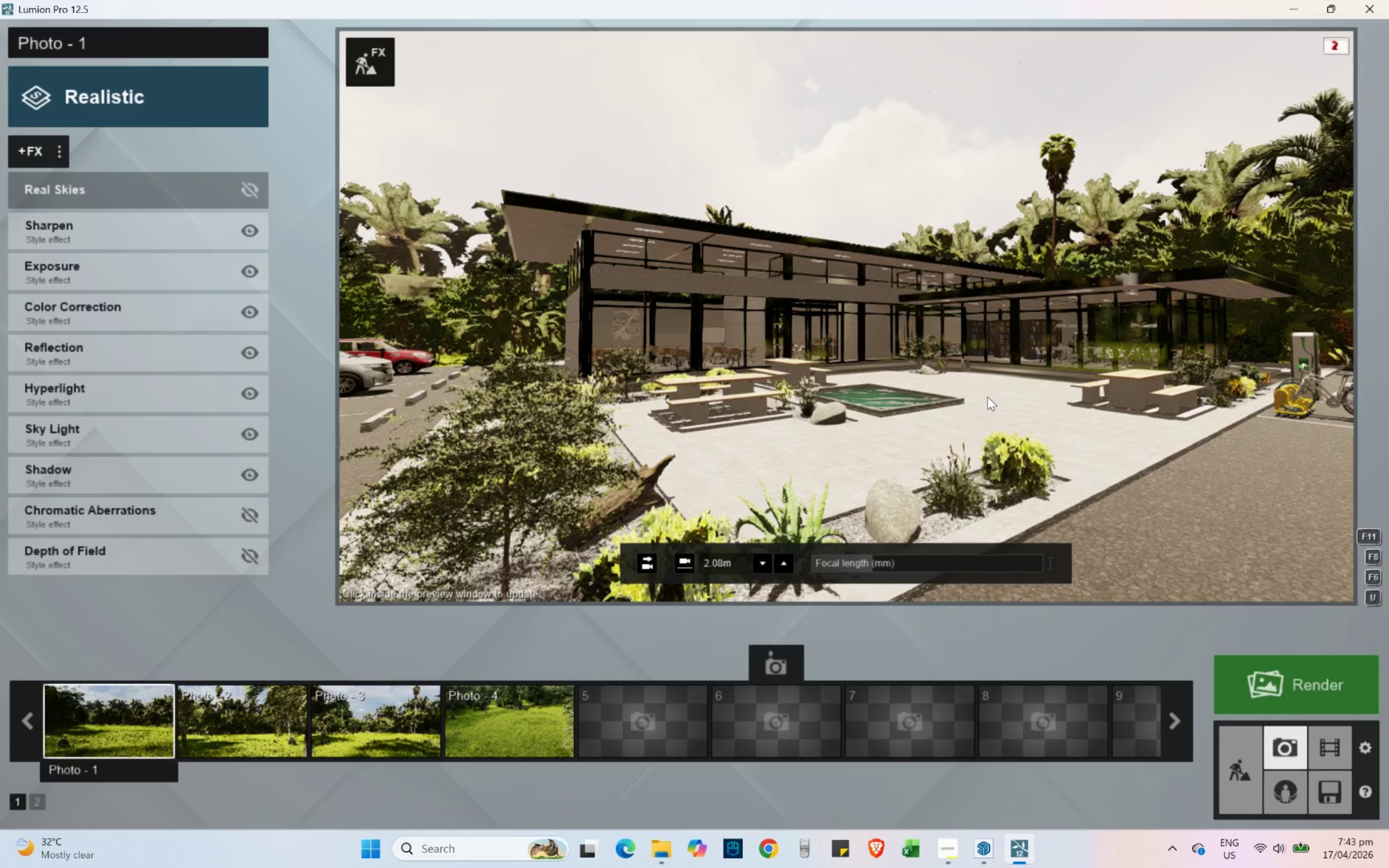 
wait(5.67)
 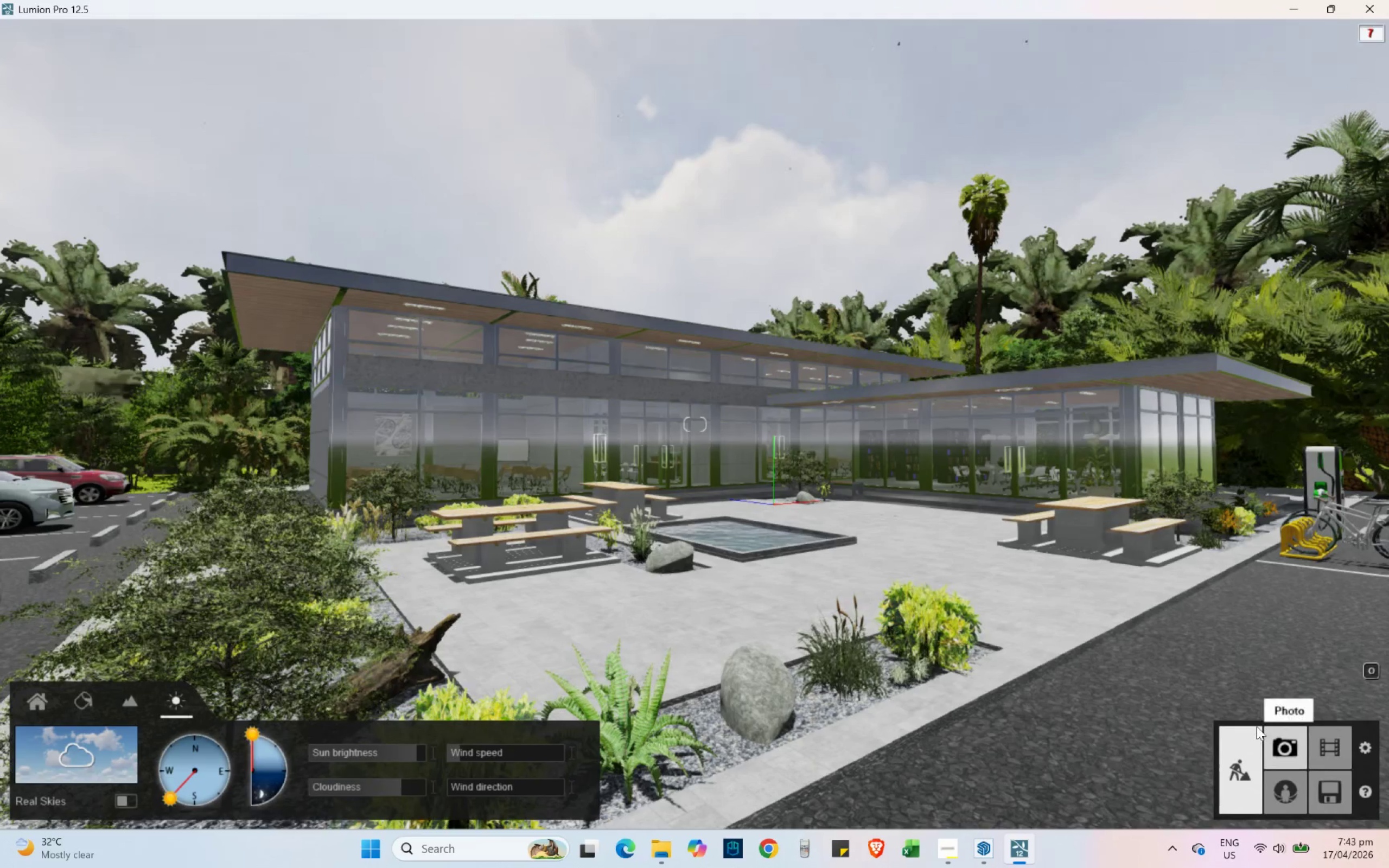 
left_click([923, 343])
 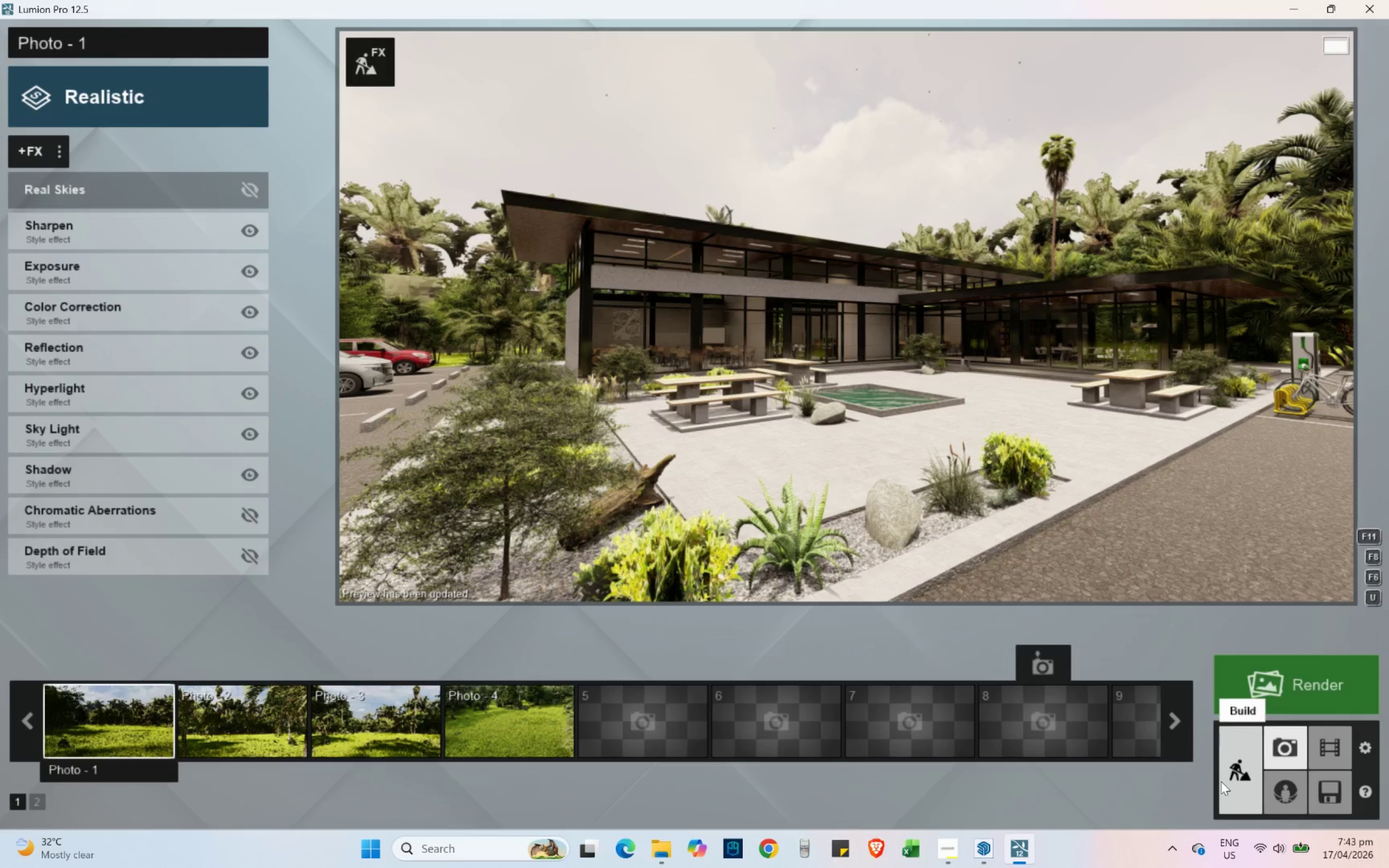 
wait(7.78)
 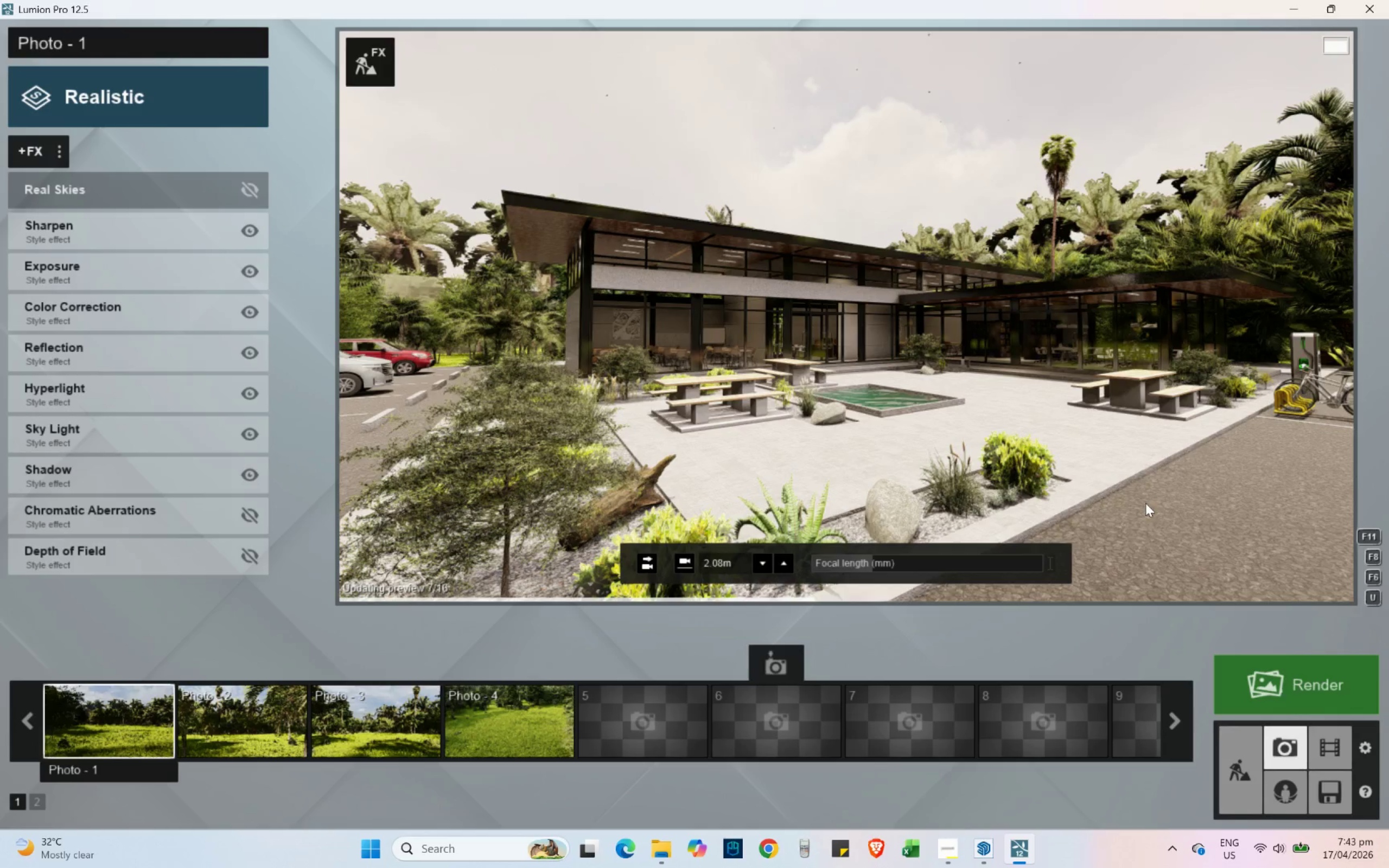 
left_click([1221, 781])
 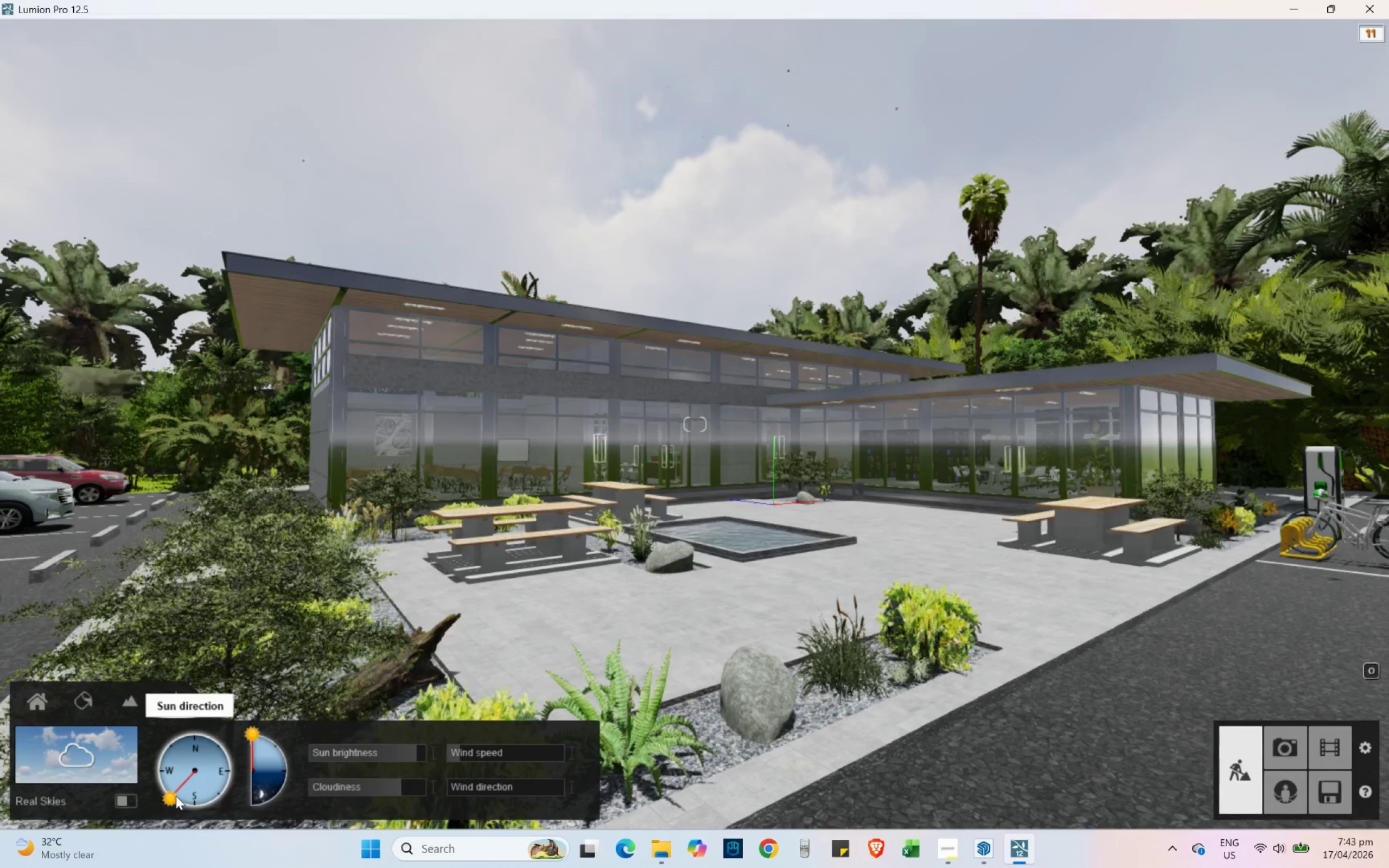 
wait(7.89)
 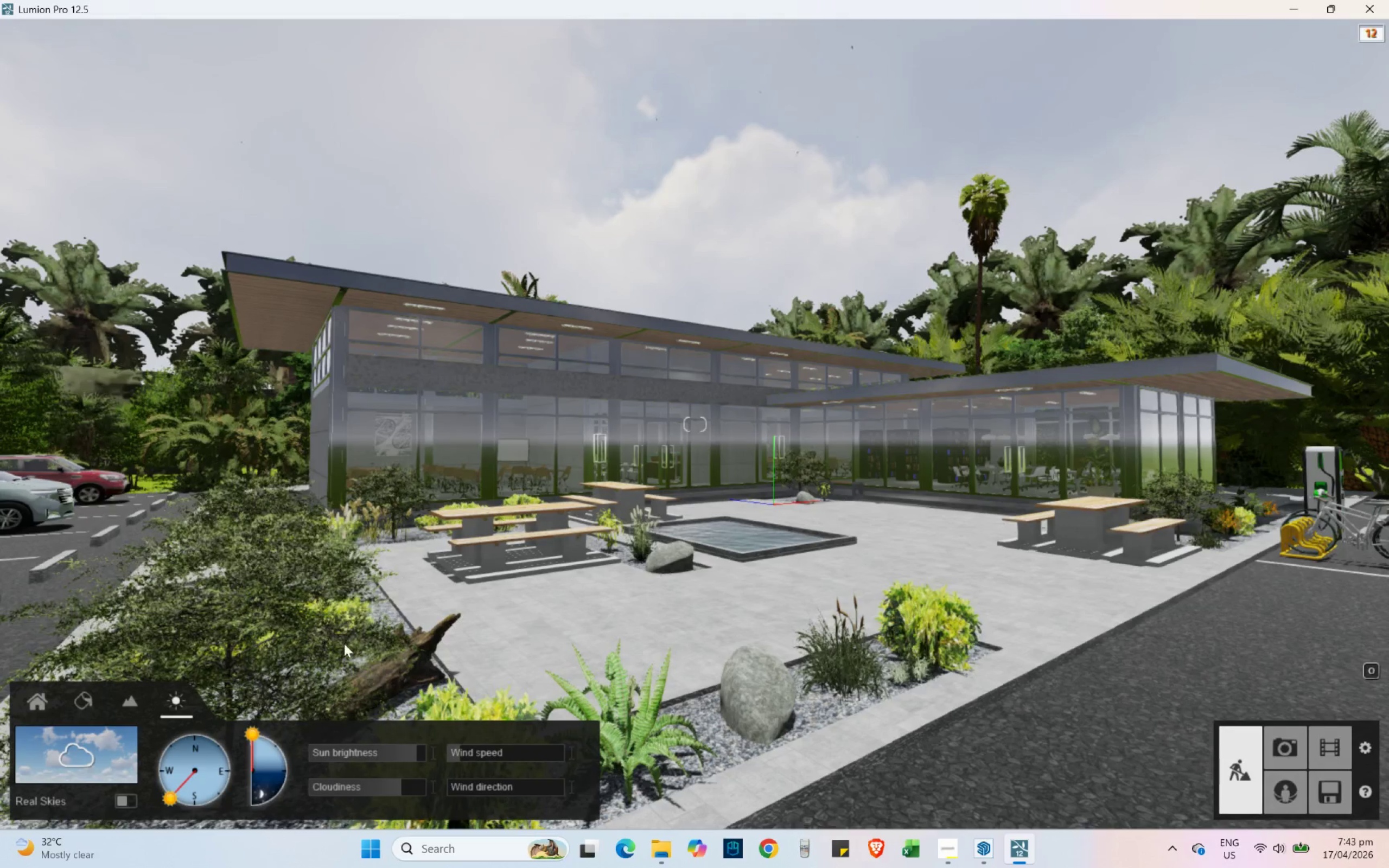 
left_click_drag(start_coordinate=[250, 735], to_coordinate=[282, 758])
 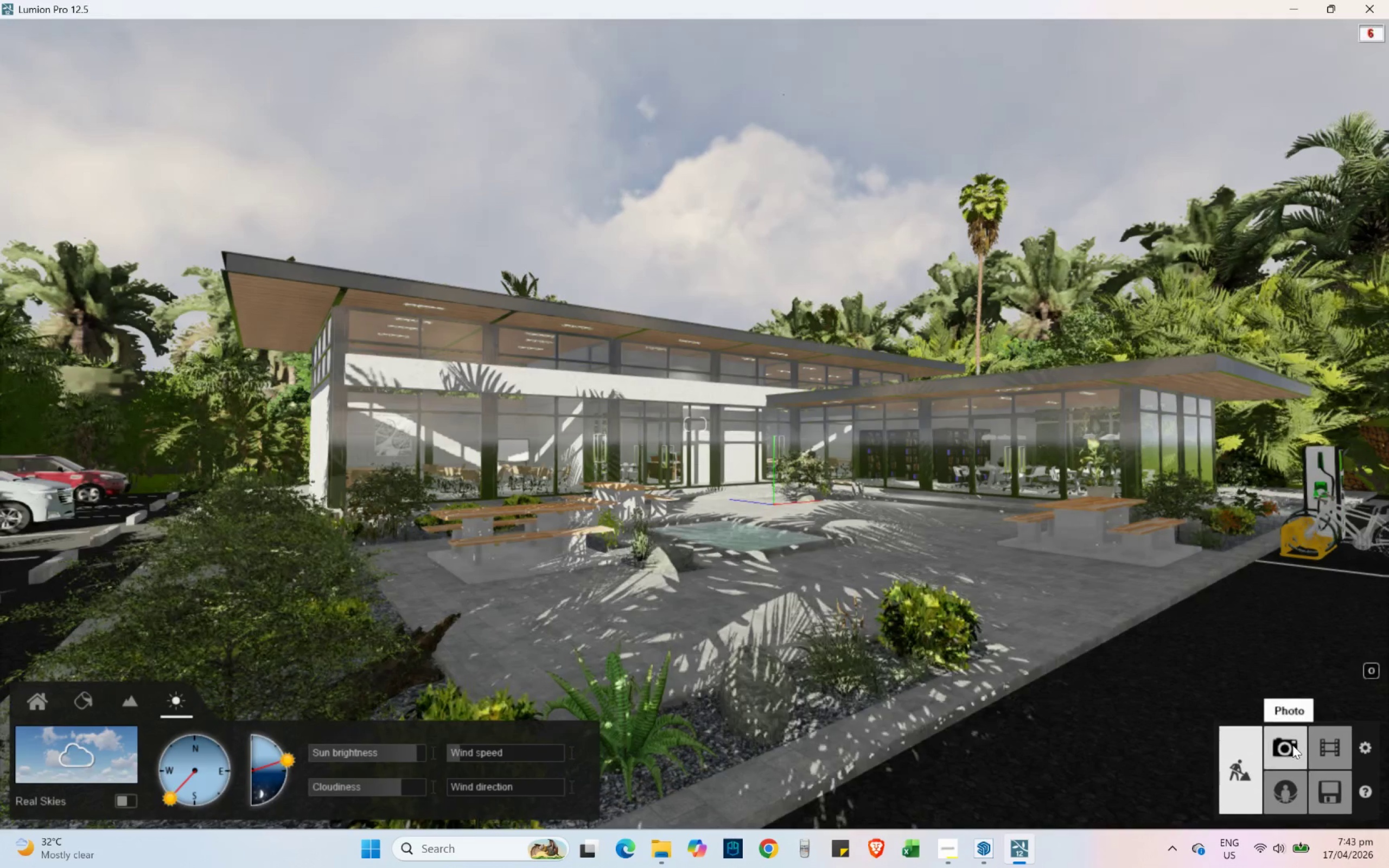 
left_click([1292, 745])
 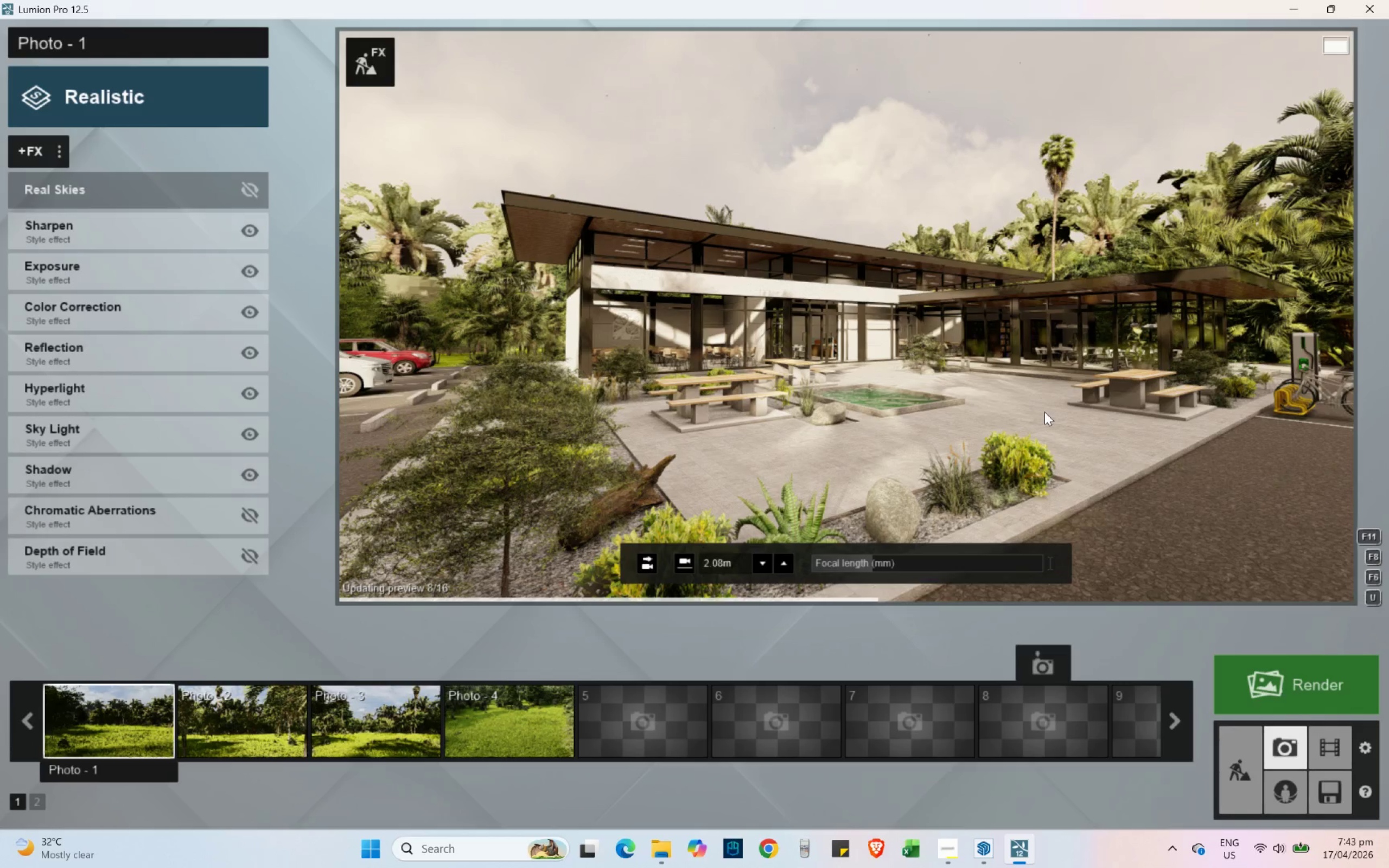 
wait(11.56)
 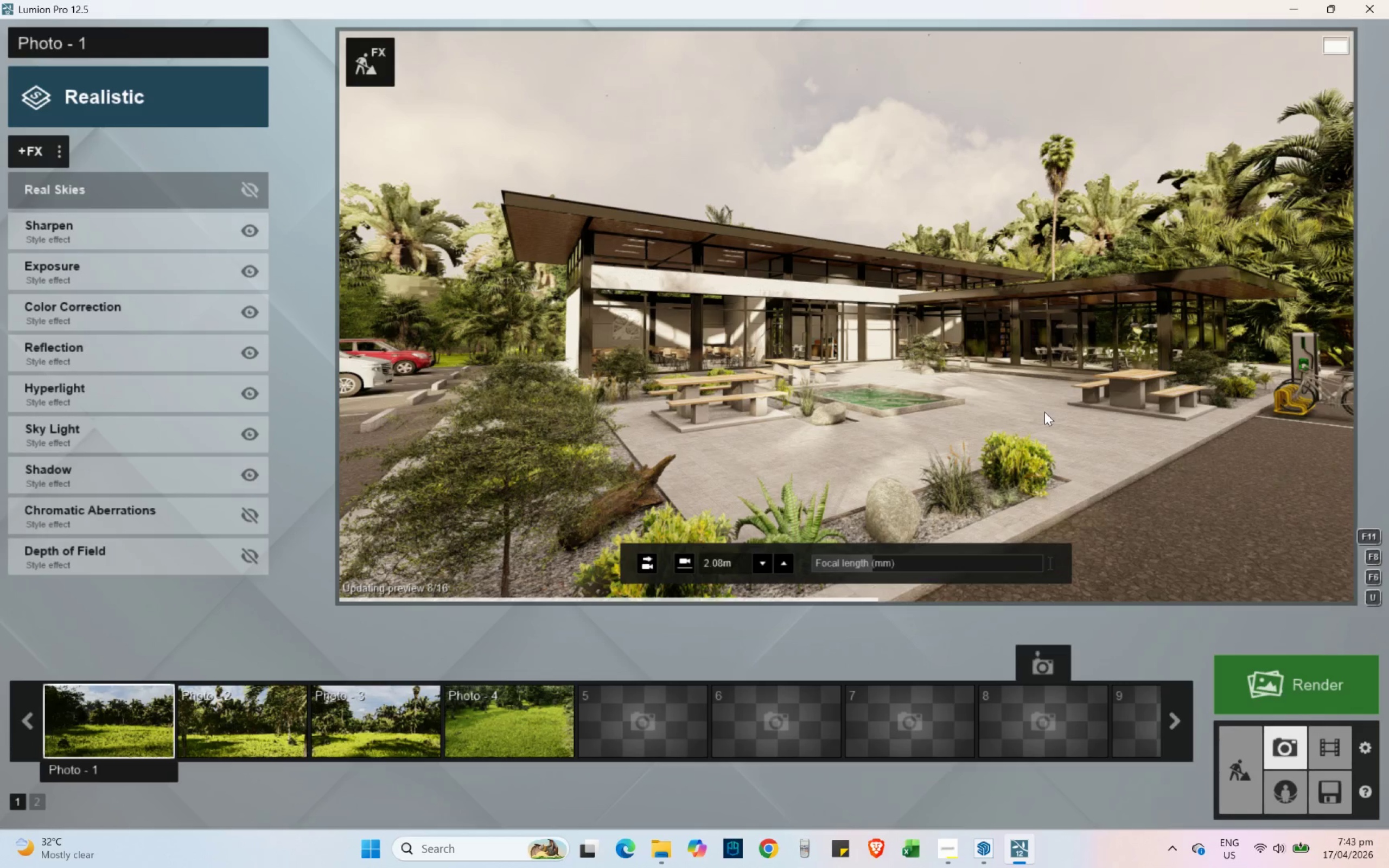 
left_click([1246, 774])
 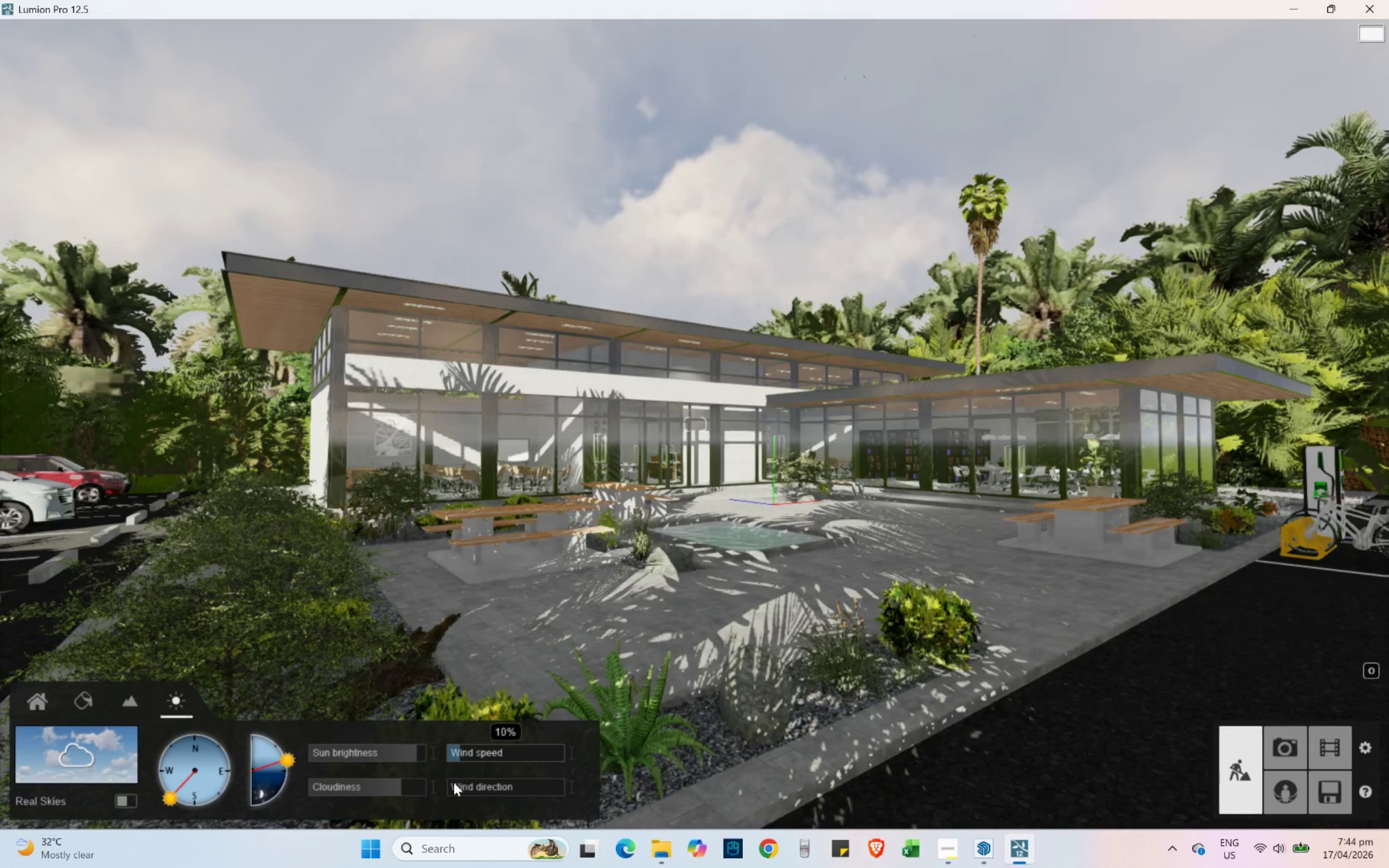 
left_click_drag(start_coordinate=[387, 791], to_coordinate=[369, 785])
 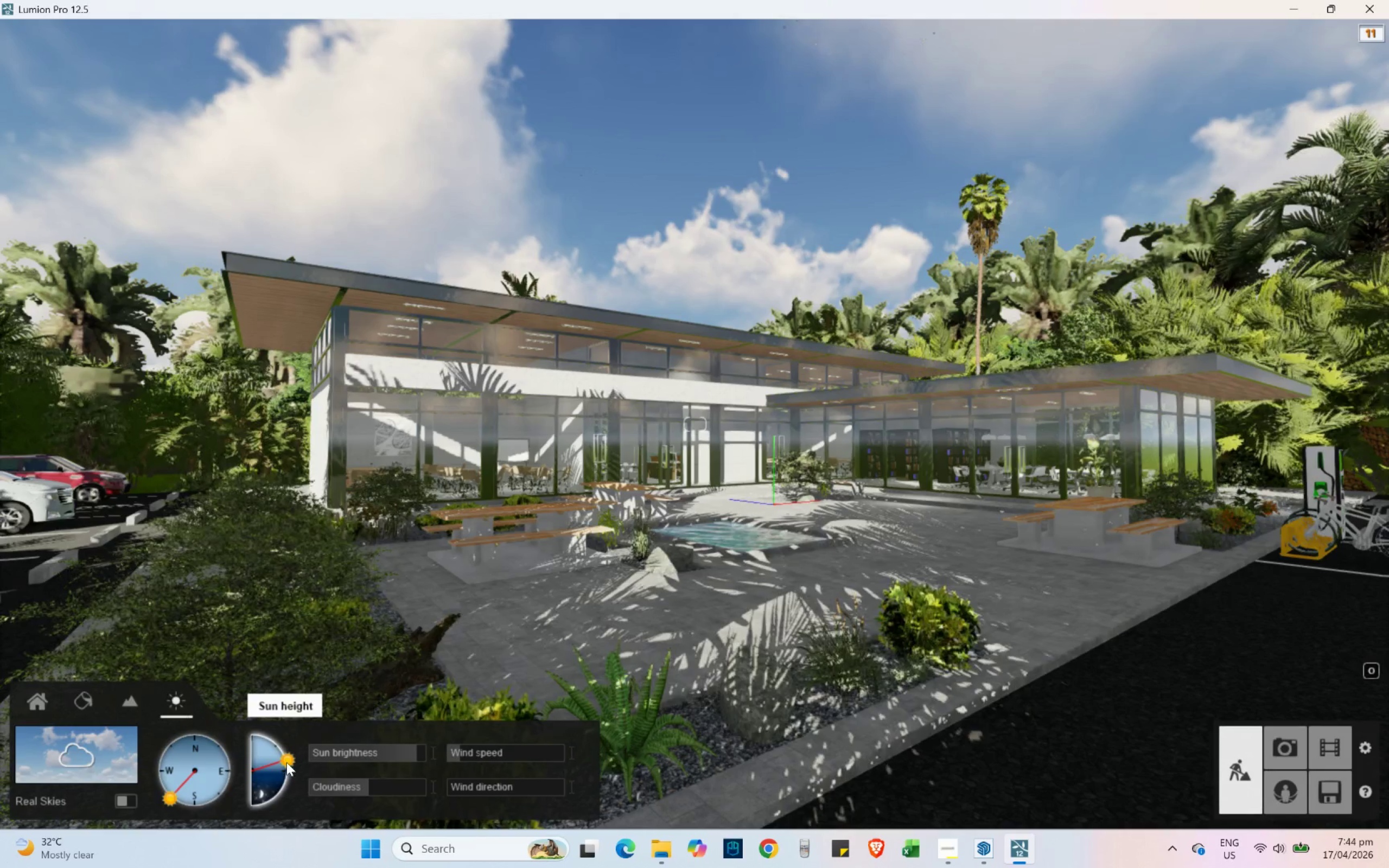 
left_click_drag(start_coordinate=[285, 762], to_coordinate=[277, 756])
 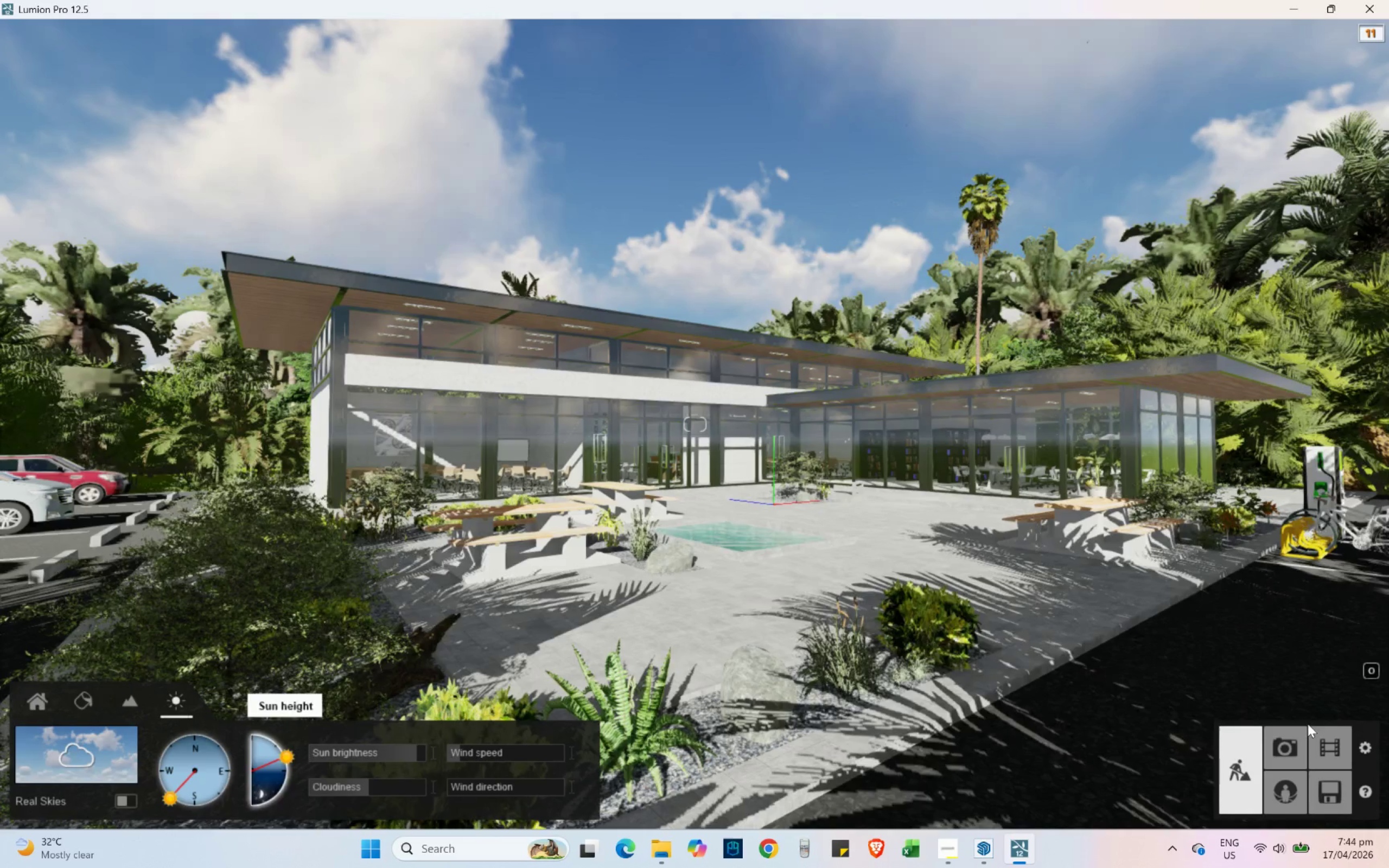 
left_click([1289, 757])
 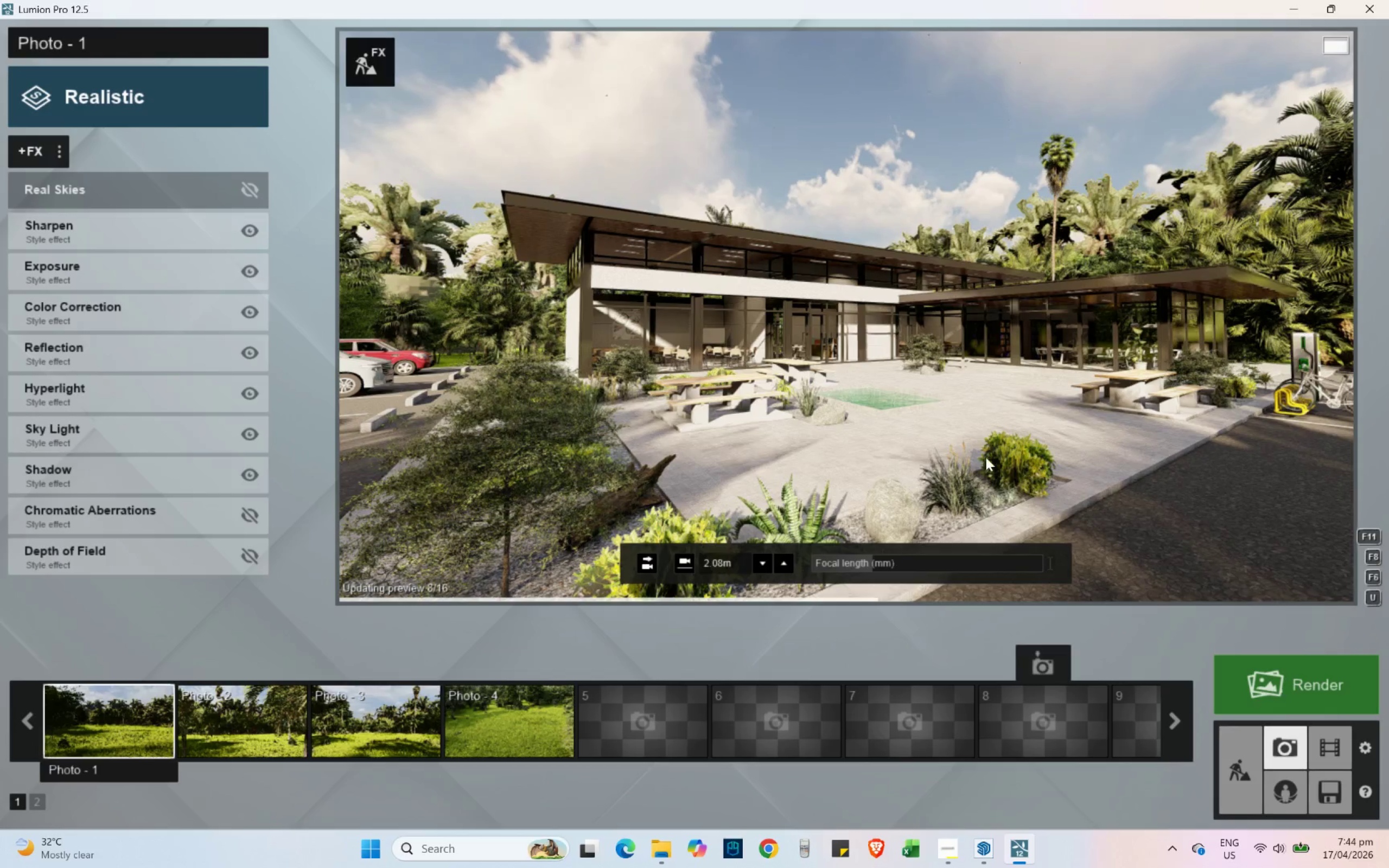 
wait(7.53)
 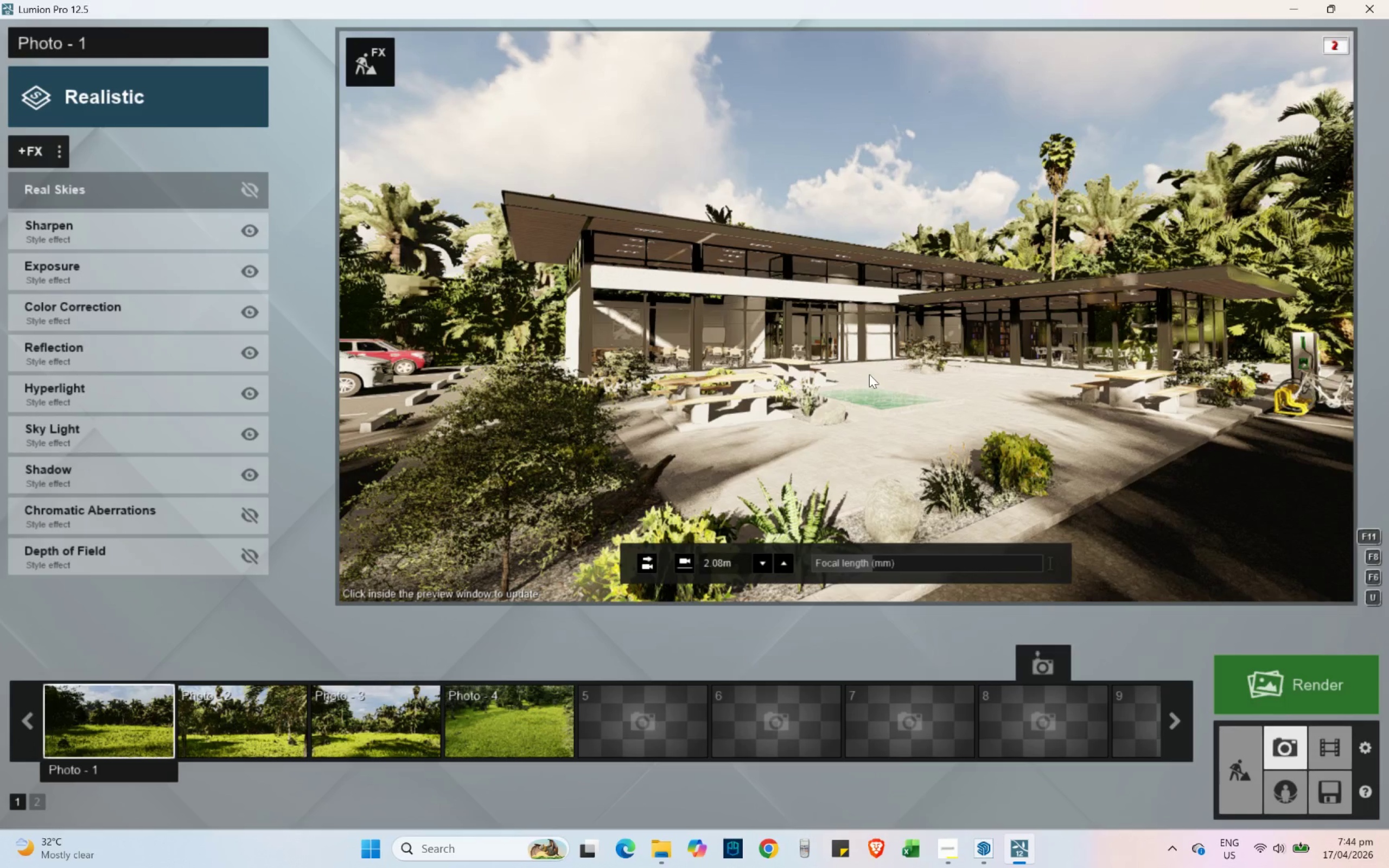 
left_click([1228, 774])
 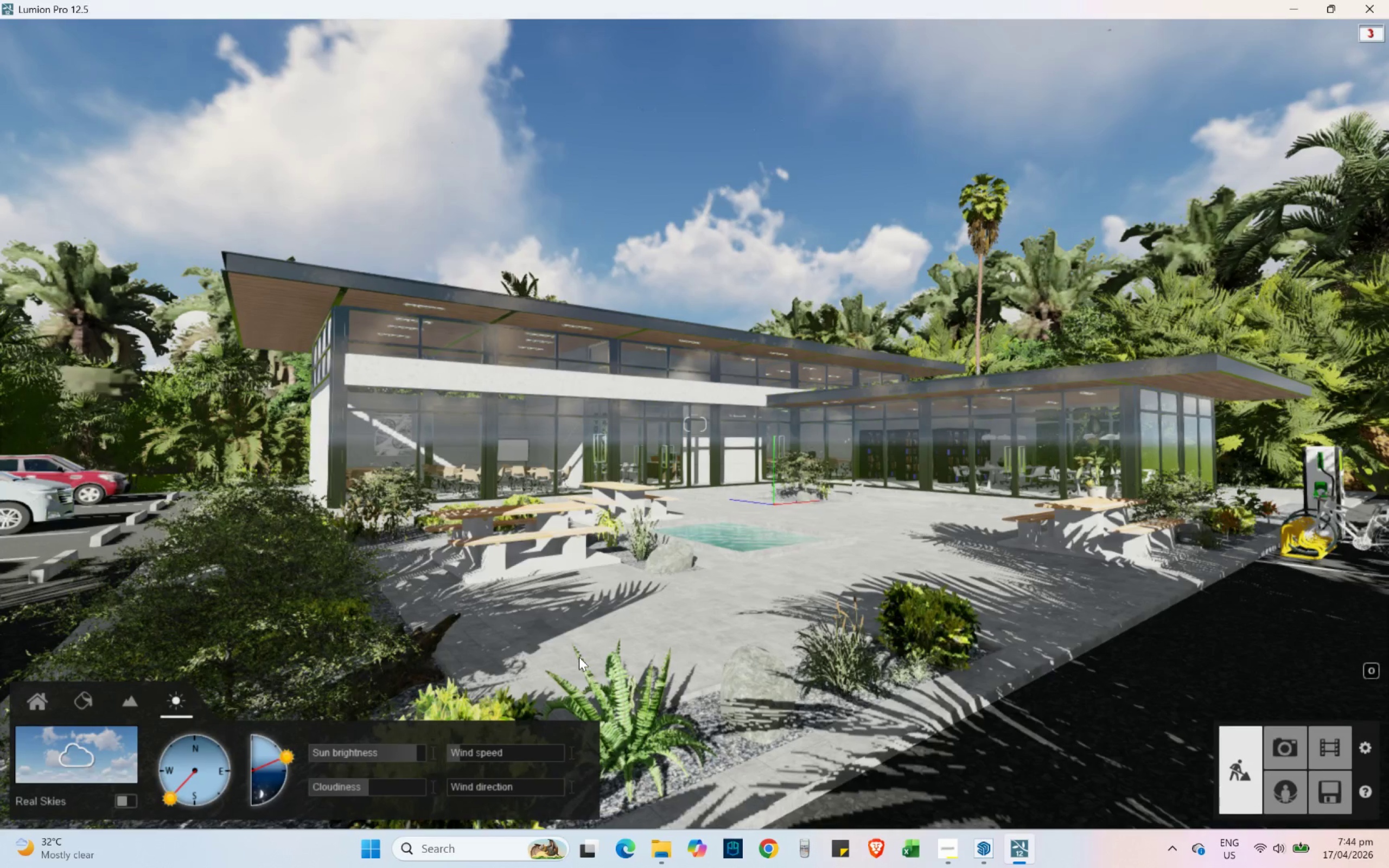 
left_click_drag(start_coordinate=[395, 747], to_coordinate=[363, 763])
 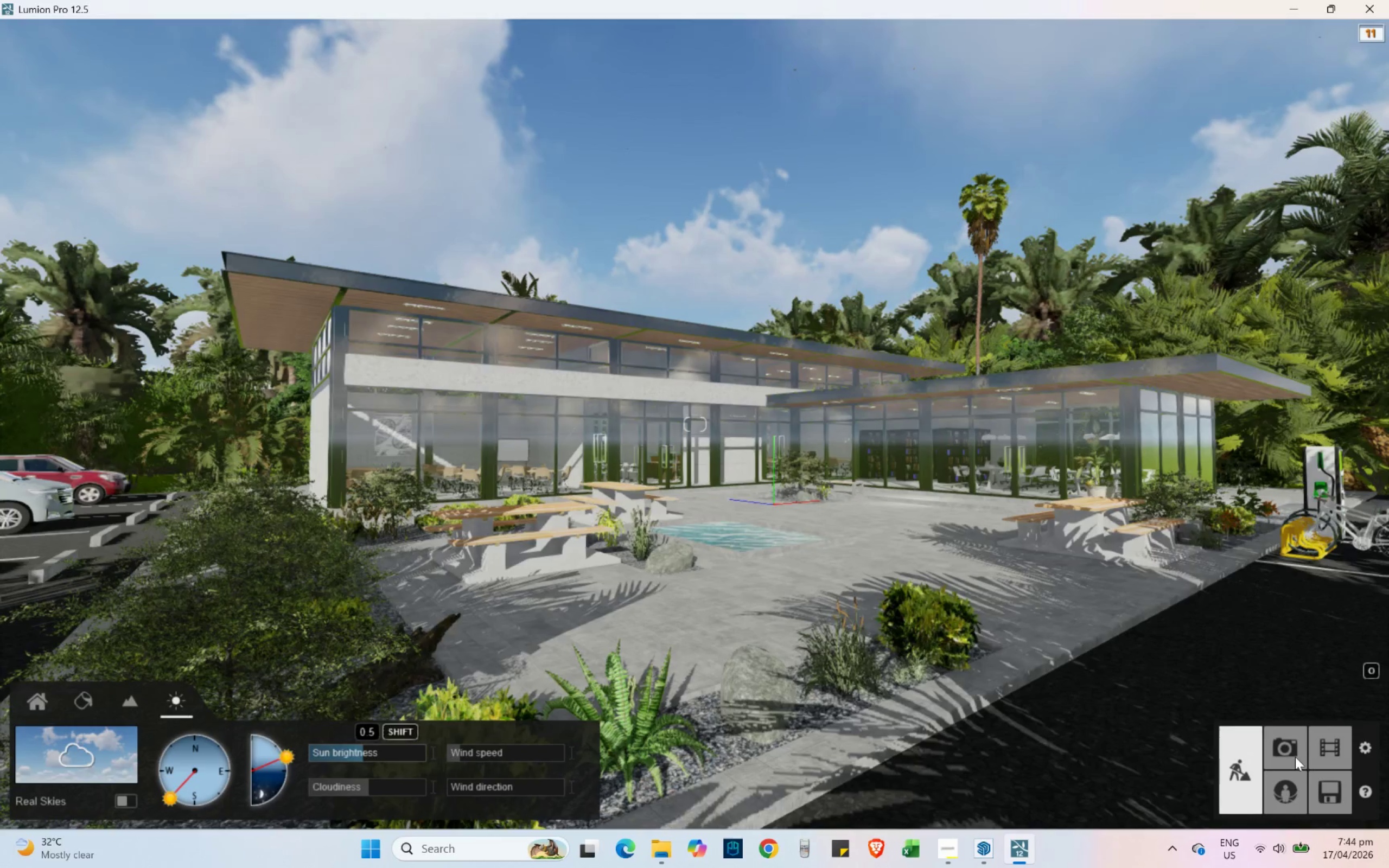 
left_click([1283, 749])
 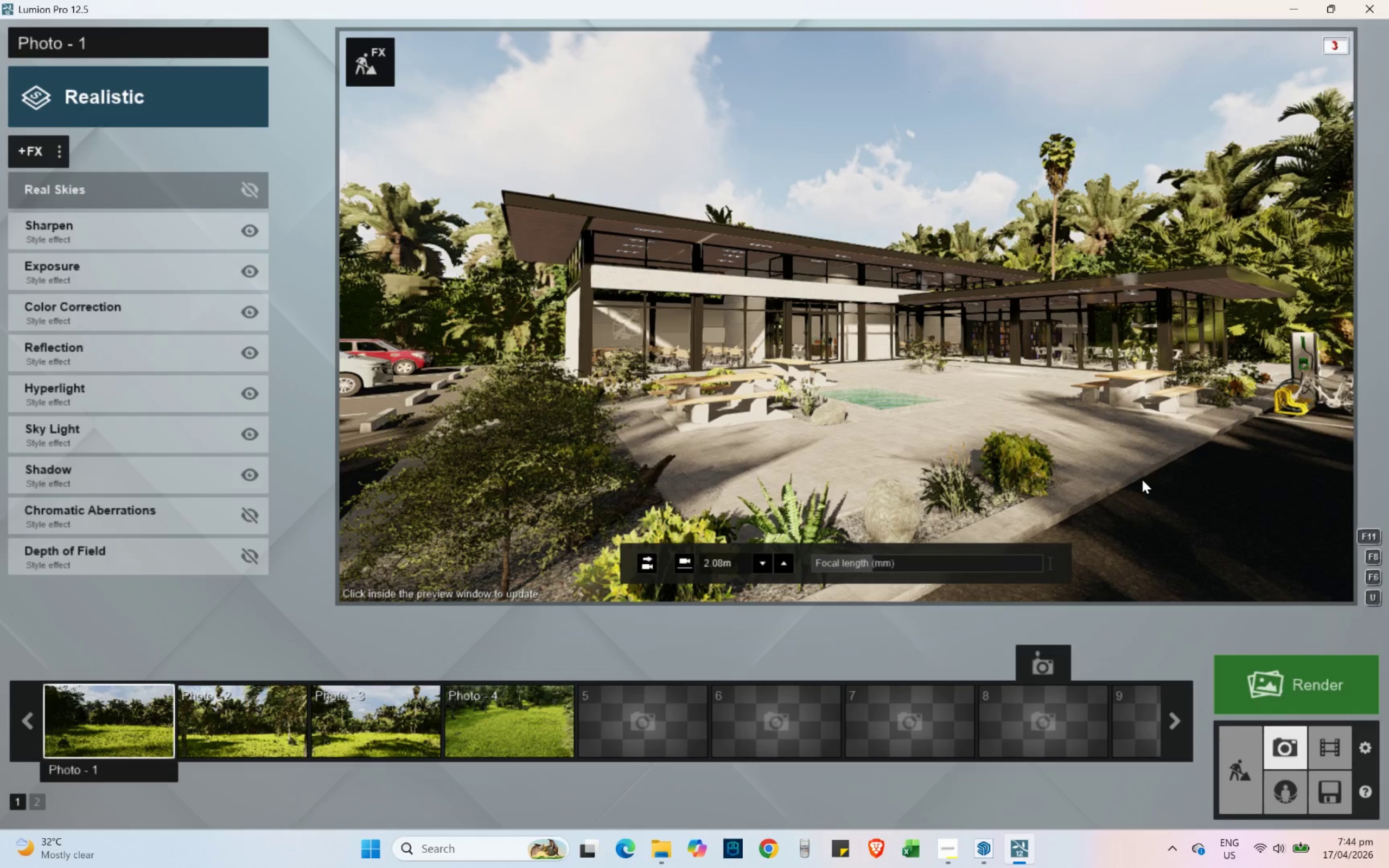 
left_click([1008, 409])
 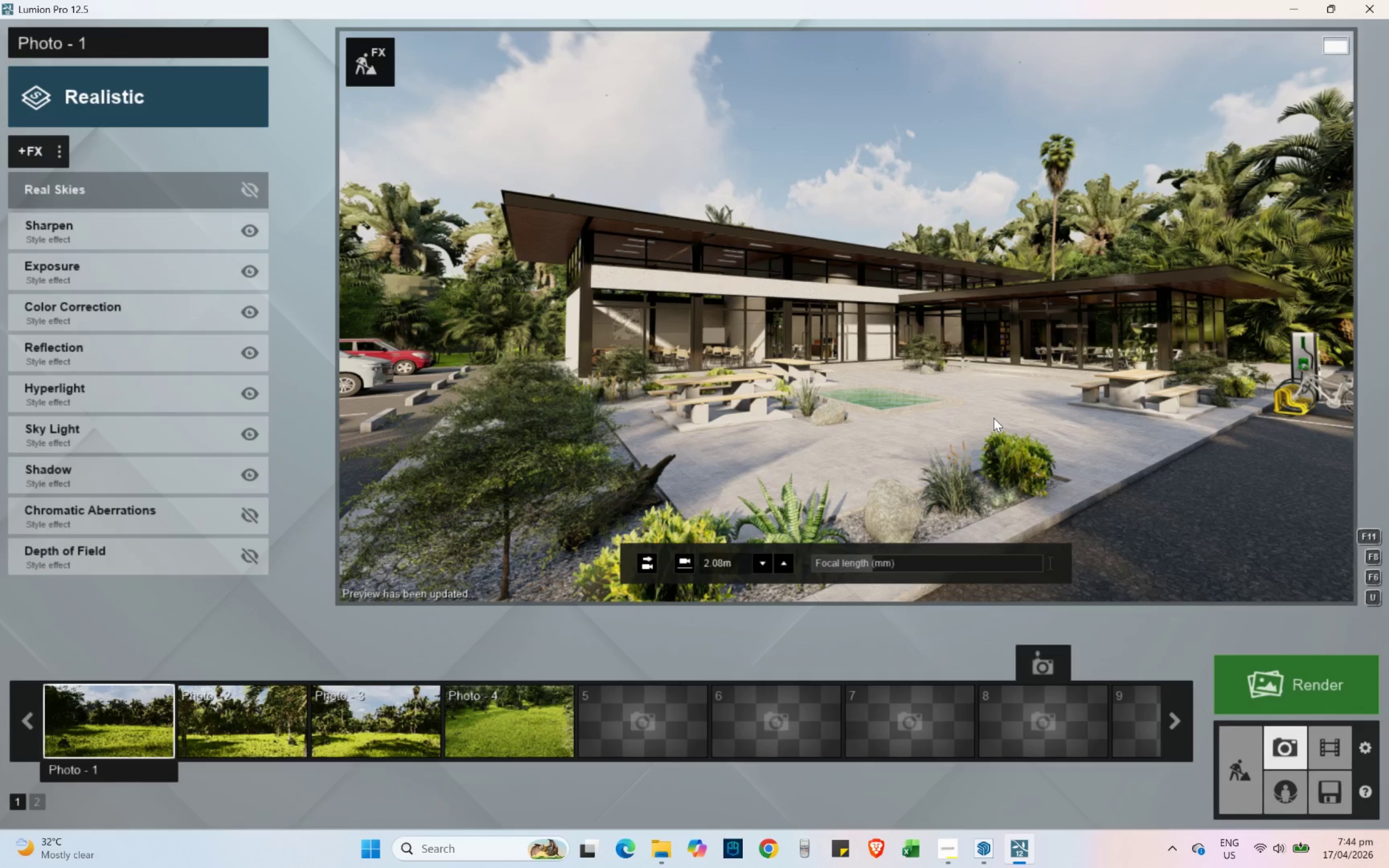 
wait(10.95)
 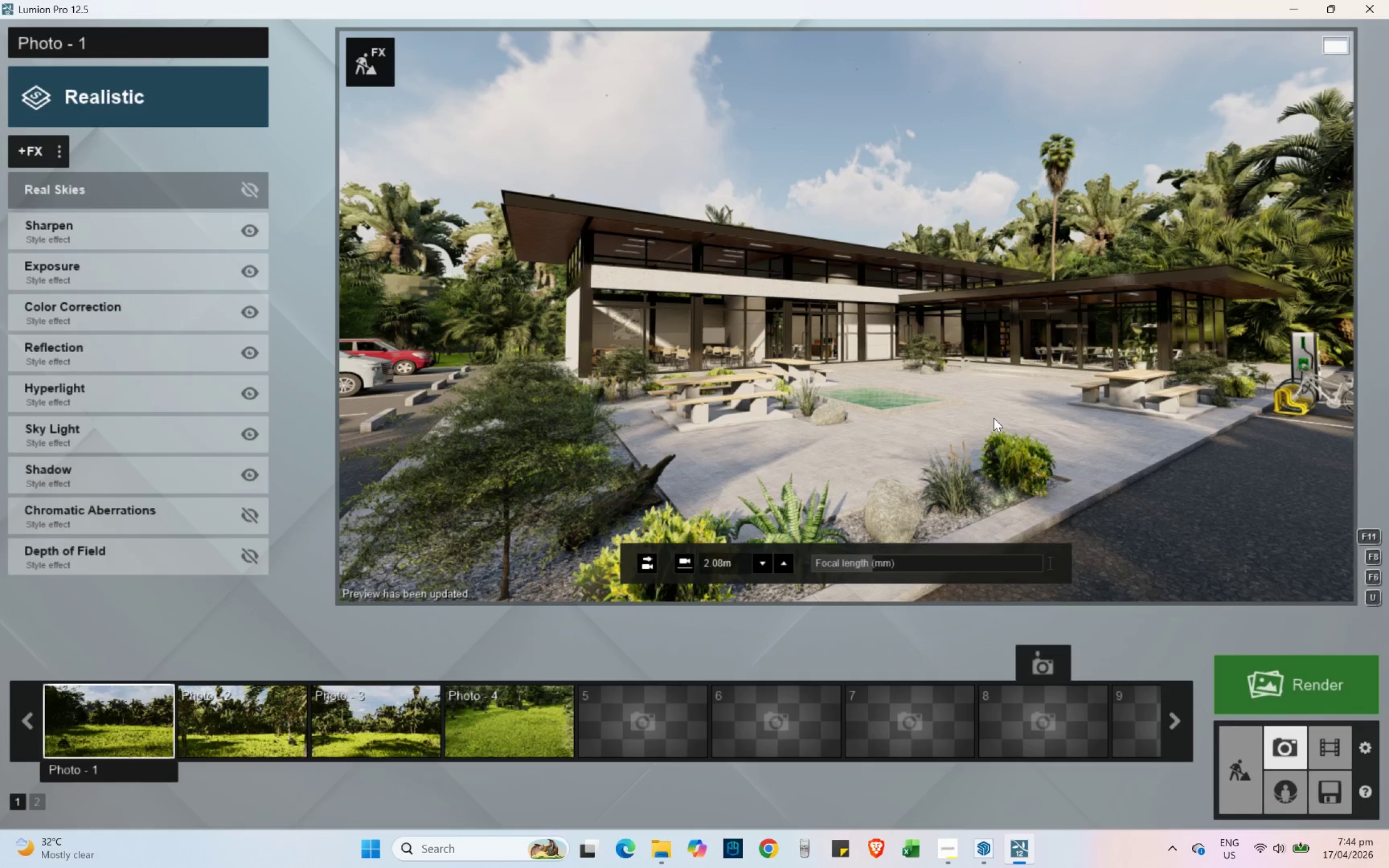 
hold_key(key=D, duration=0.39)
 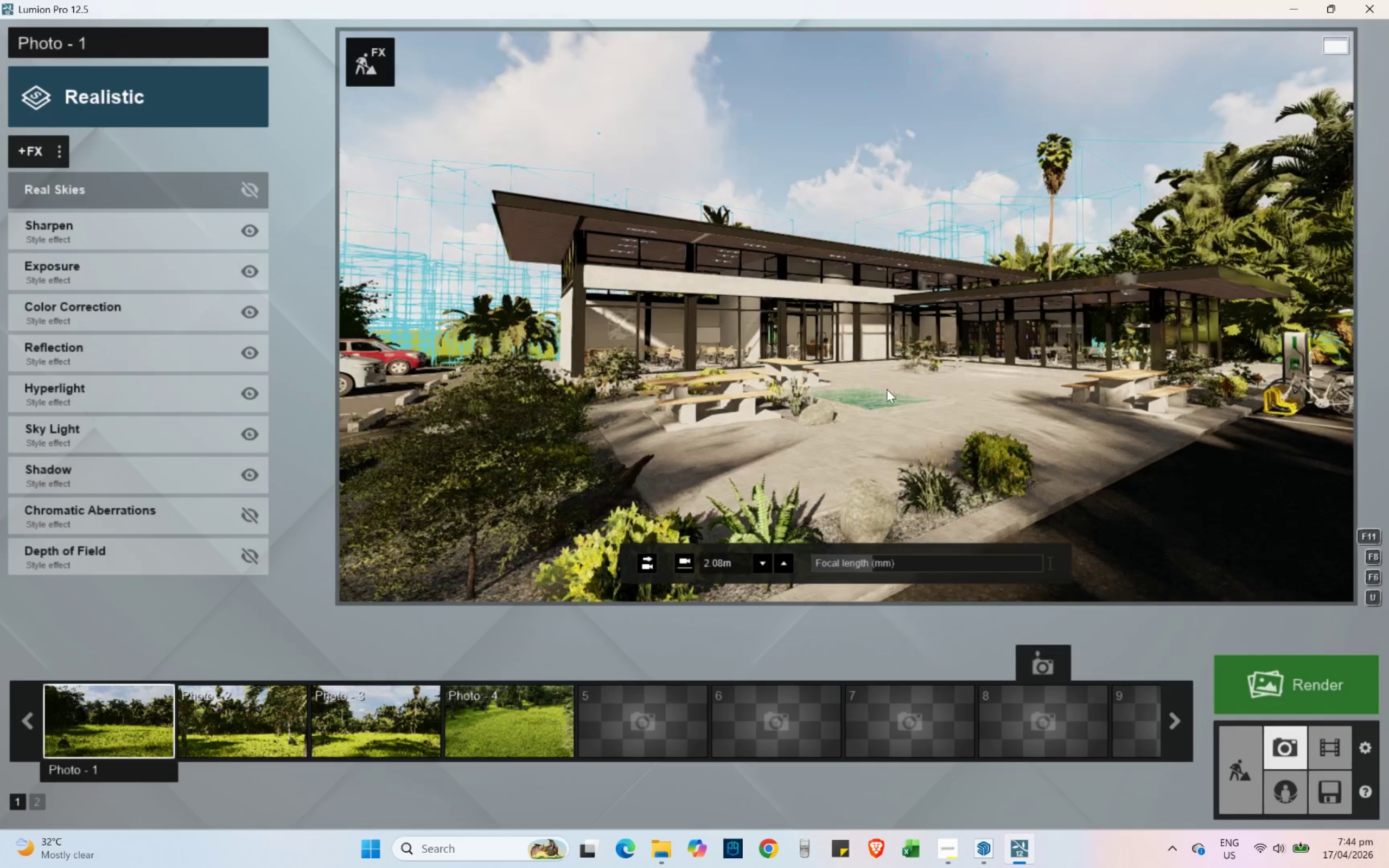 
hold_key(key=D, duration=0.31)
 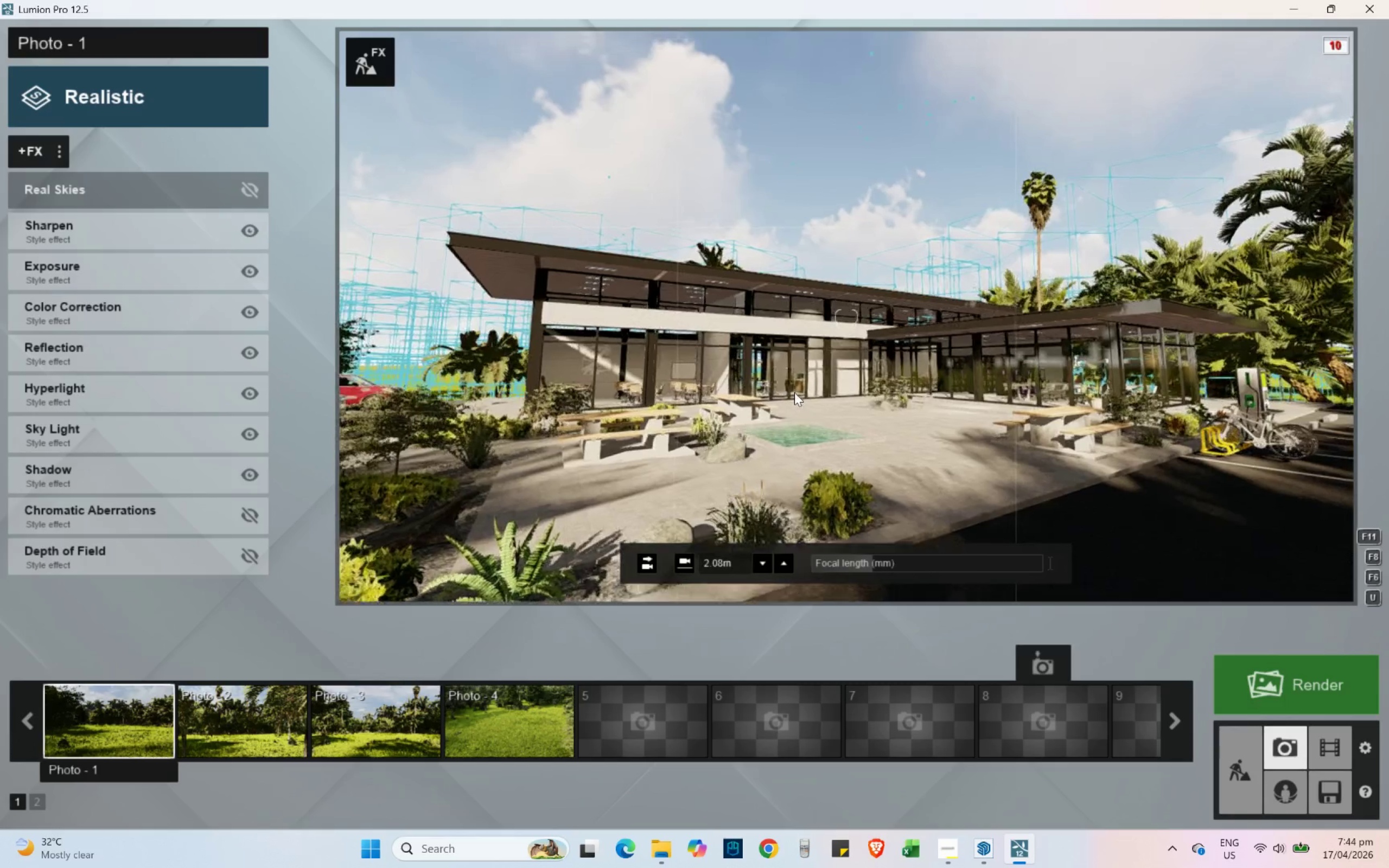 
left_click([862, 388])
 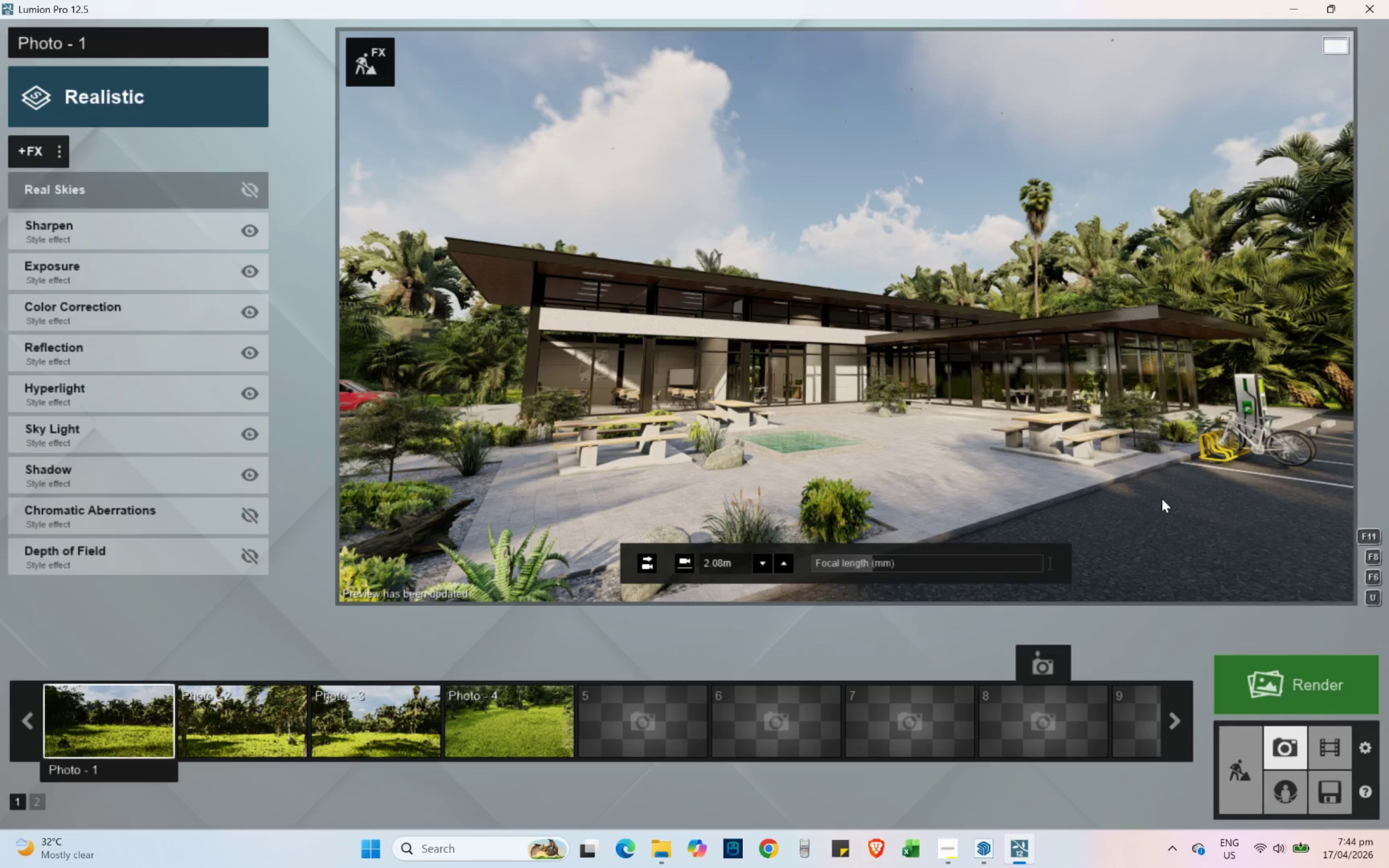 
wait(6.75)
 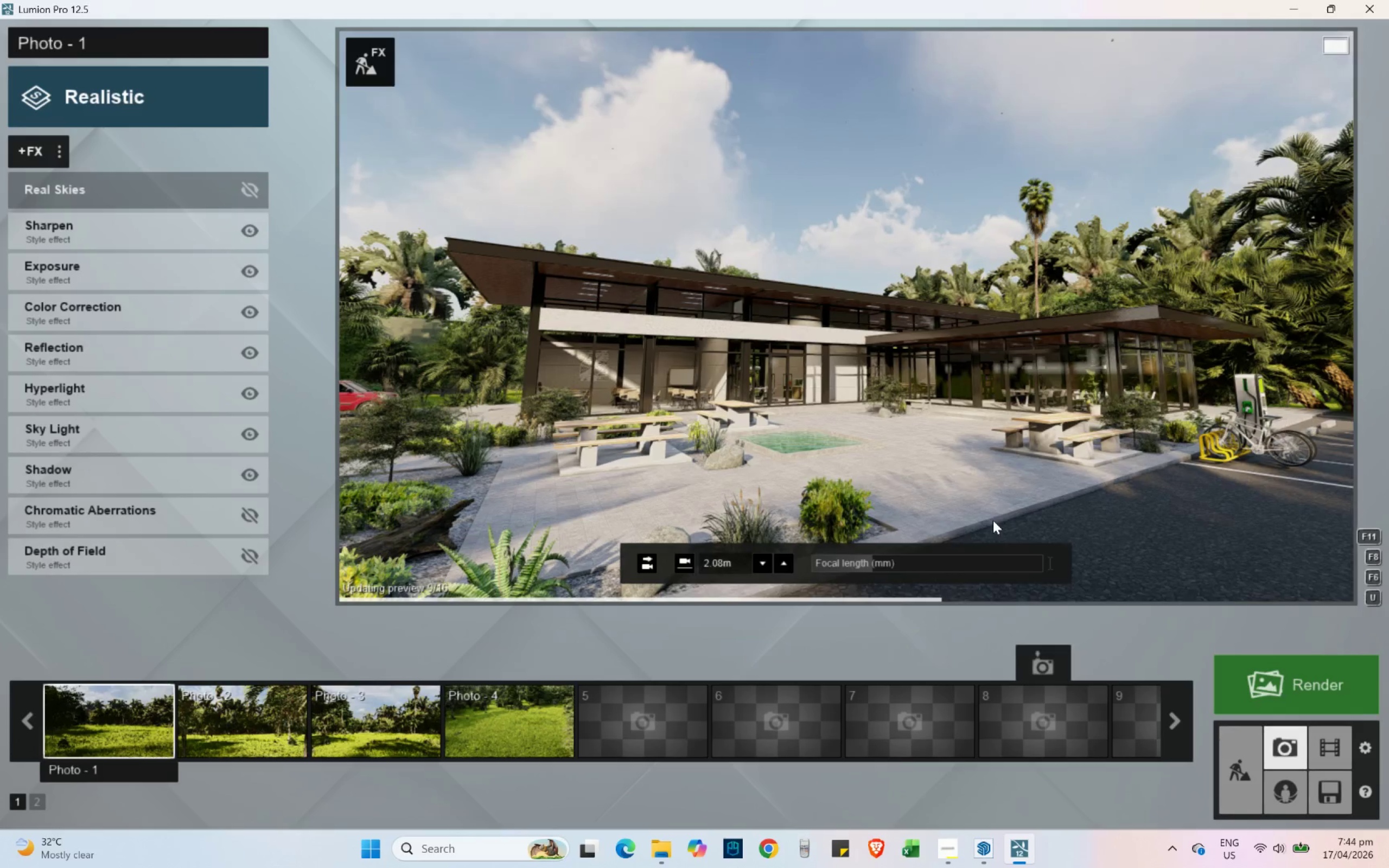 
hold_key(key=W, duration=1.31)
 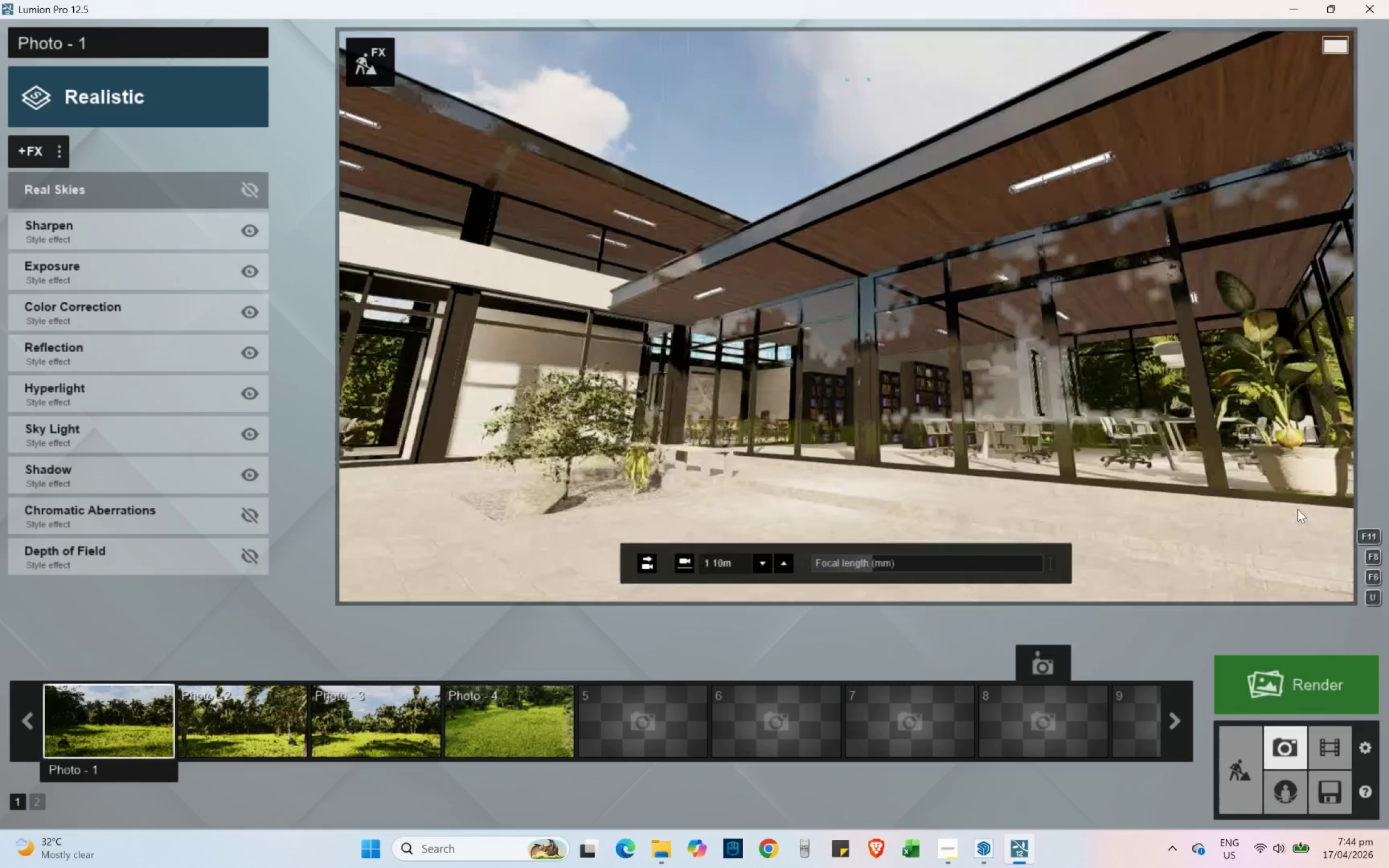 
hold_key(key=ShiftLeft, duration=0.55)
 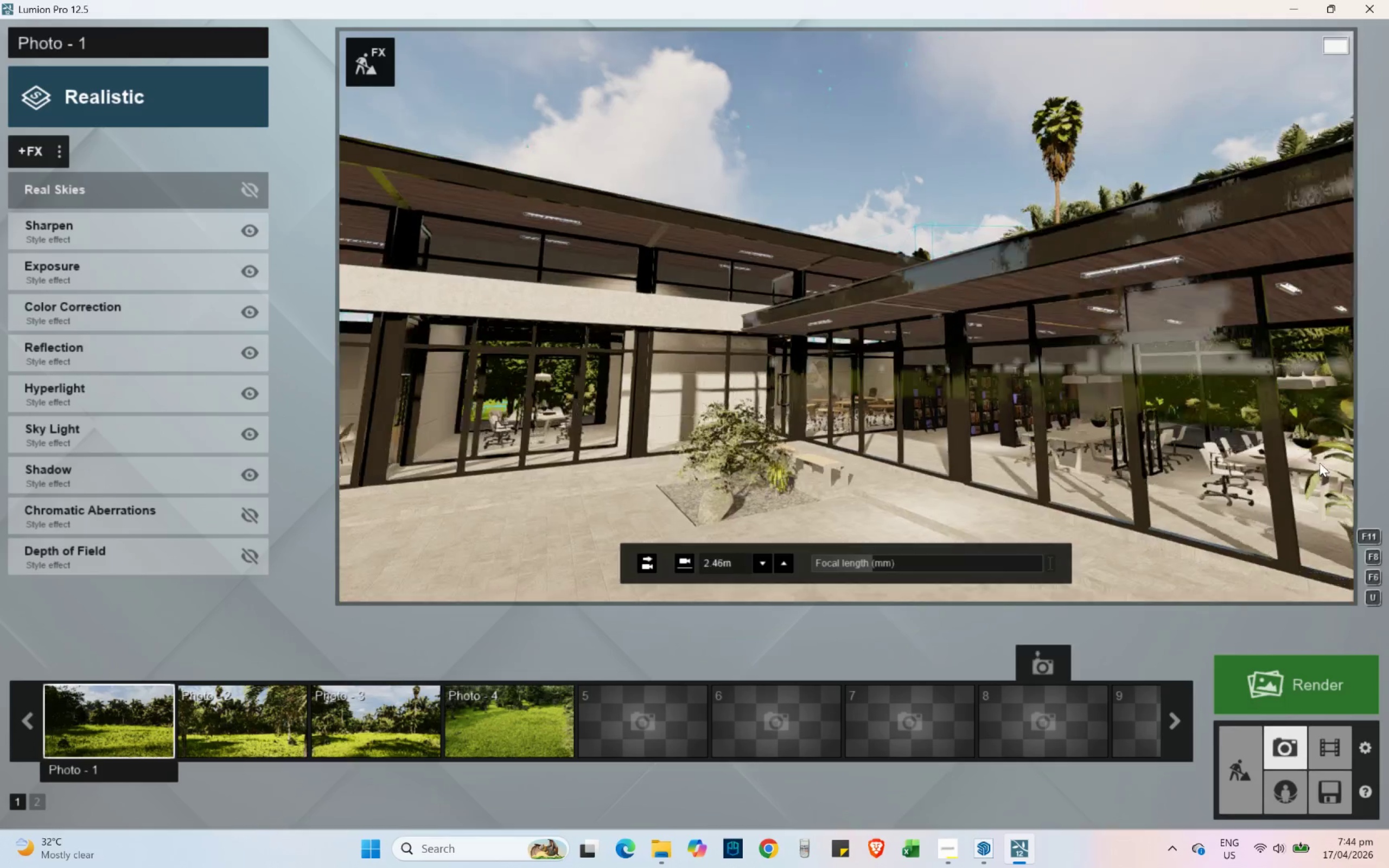 
hold_key(key=D, duration=0.41)
 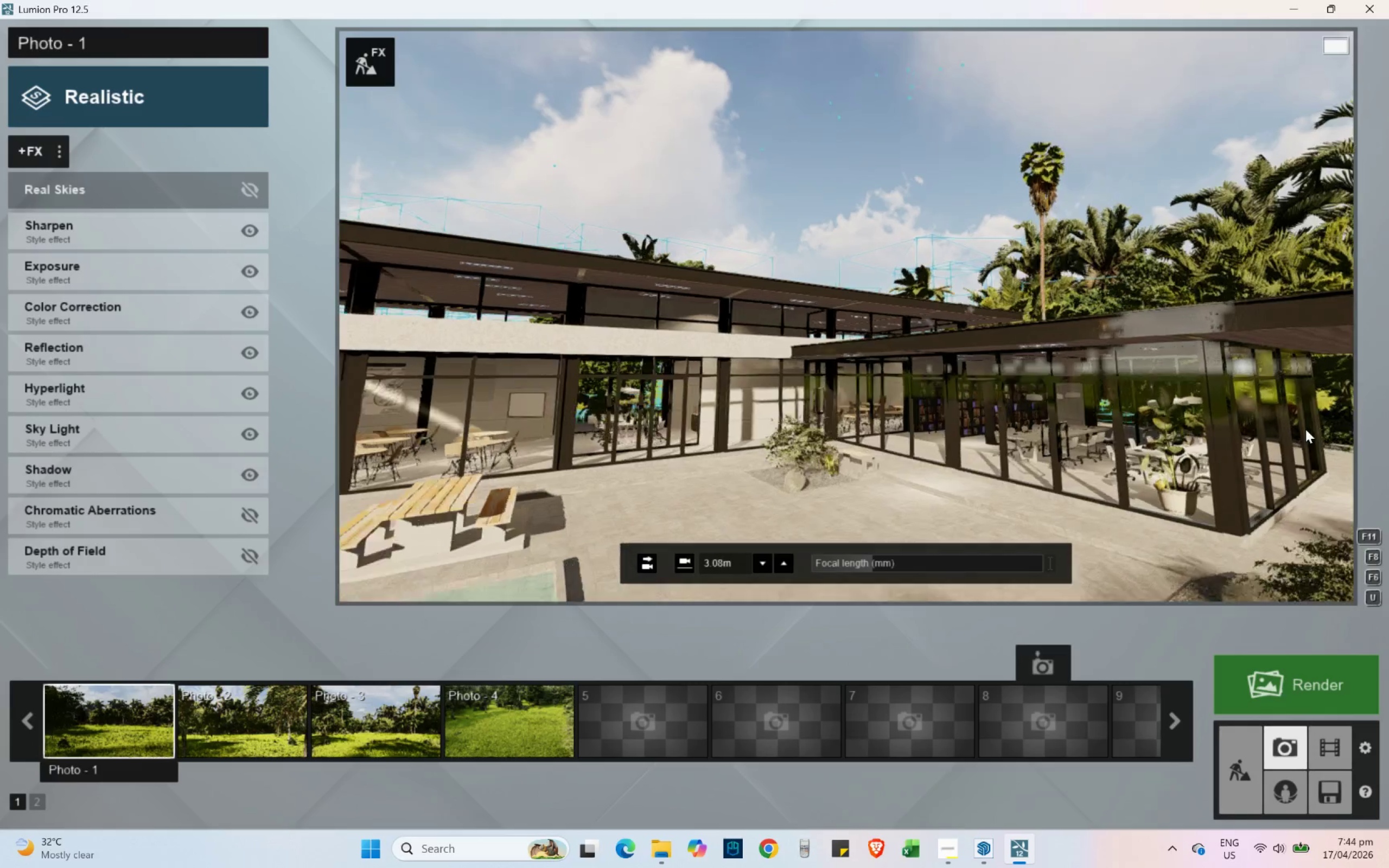 
key(Shift+ShiftLeft)
 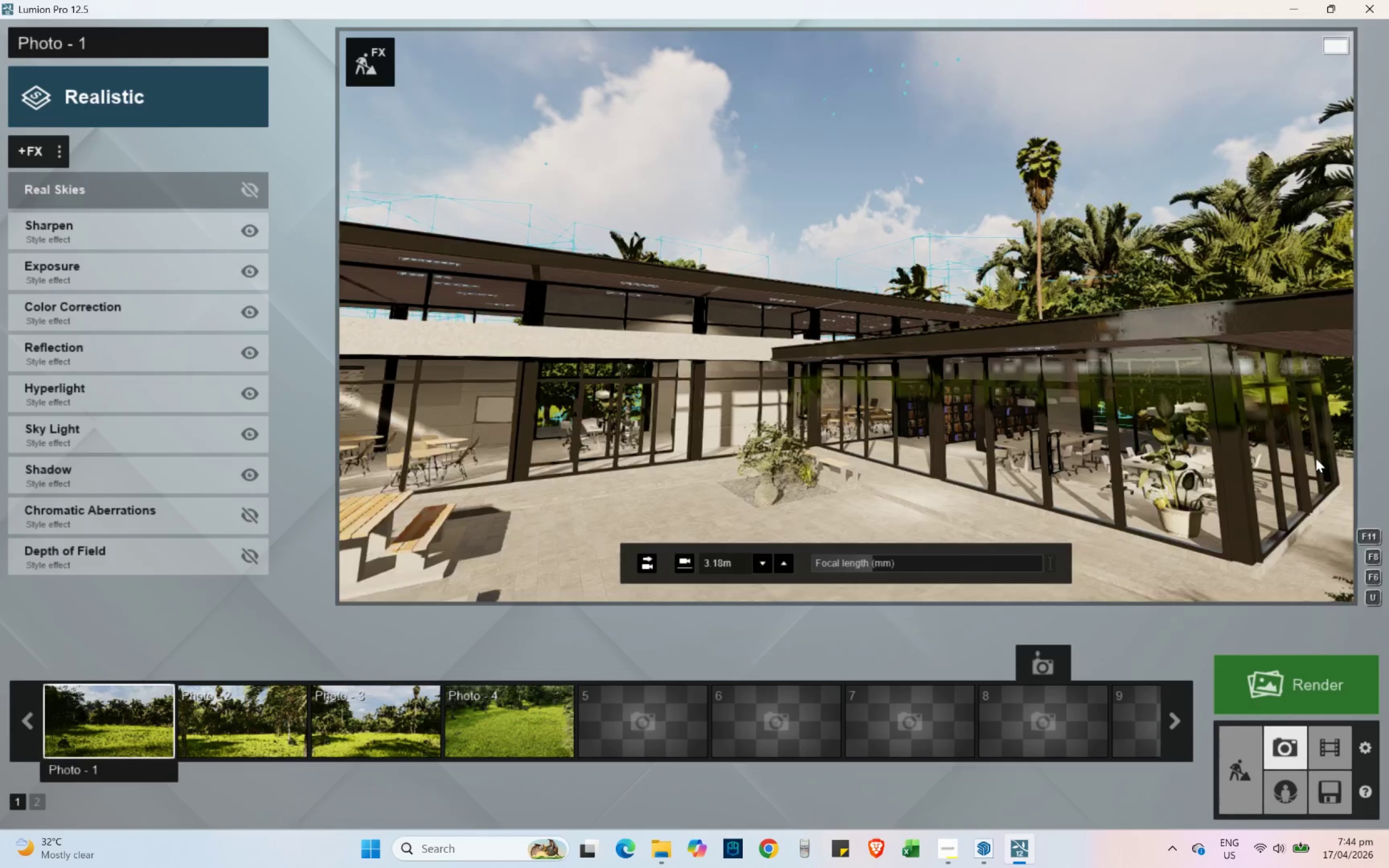 
hold_key(key=E, duration=0.41)
 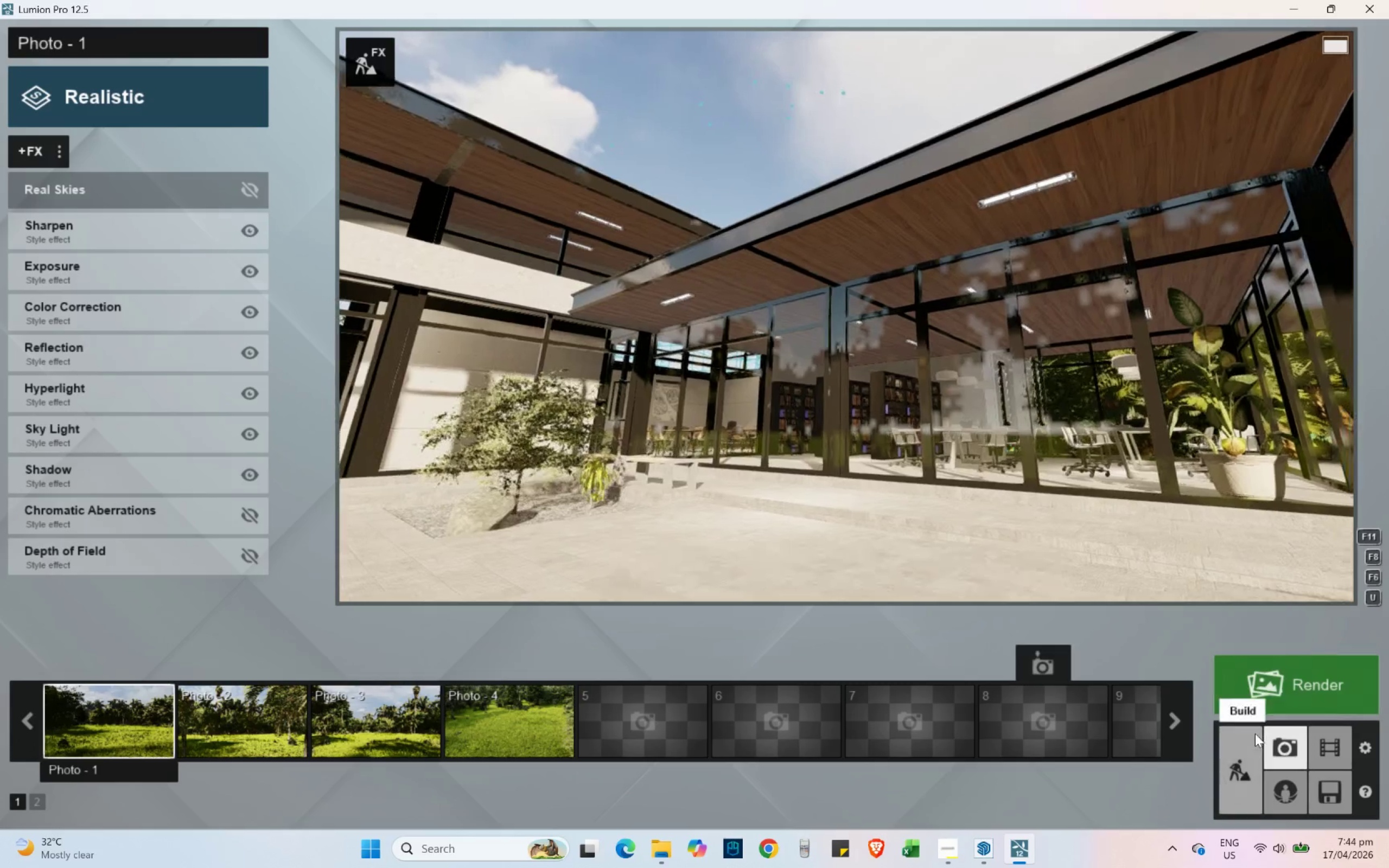 
left_click([1245, 762])
 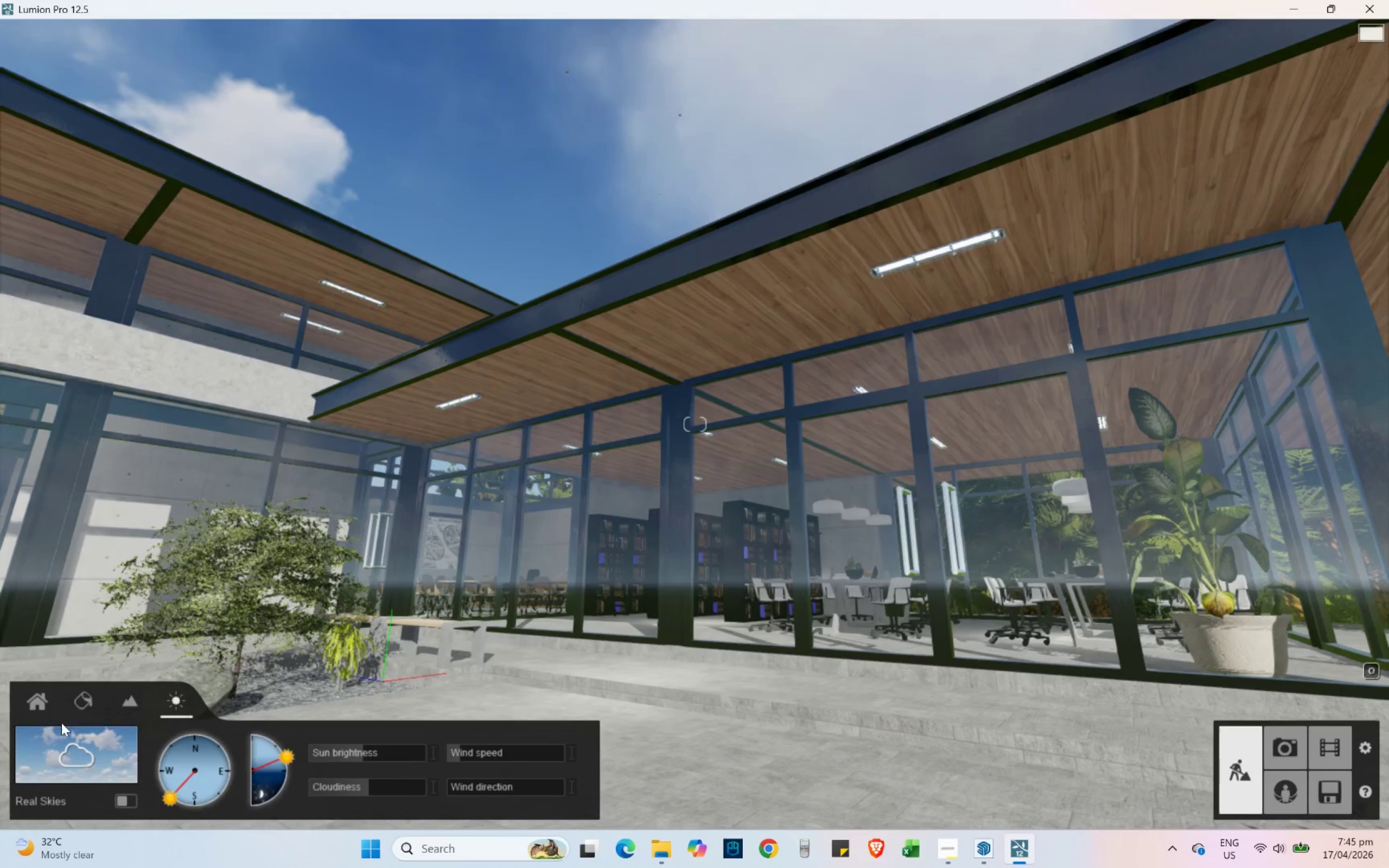 
left_click([29, 705])
 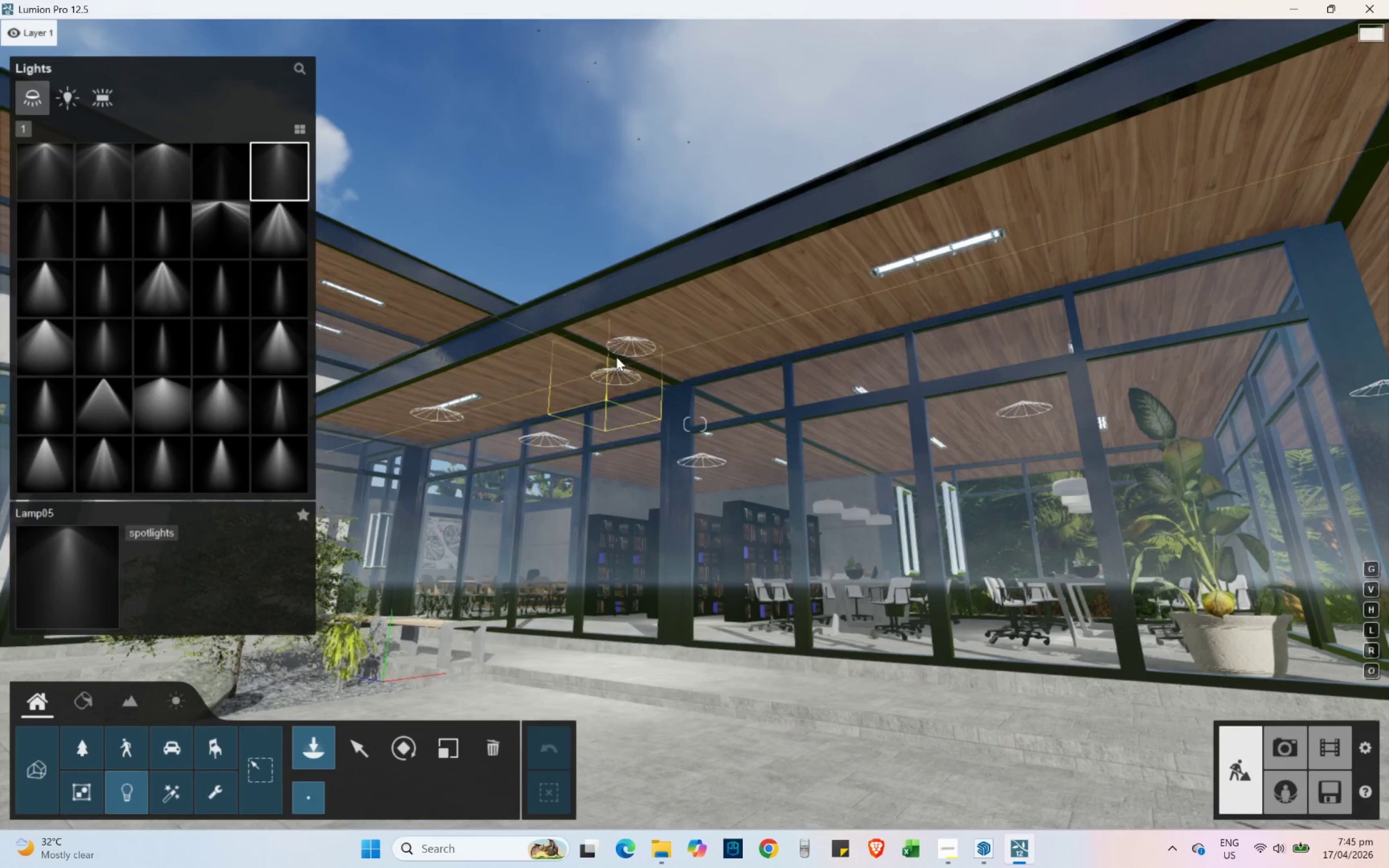 
type(dsdwd)
 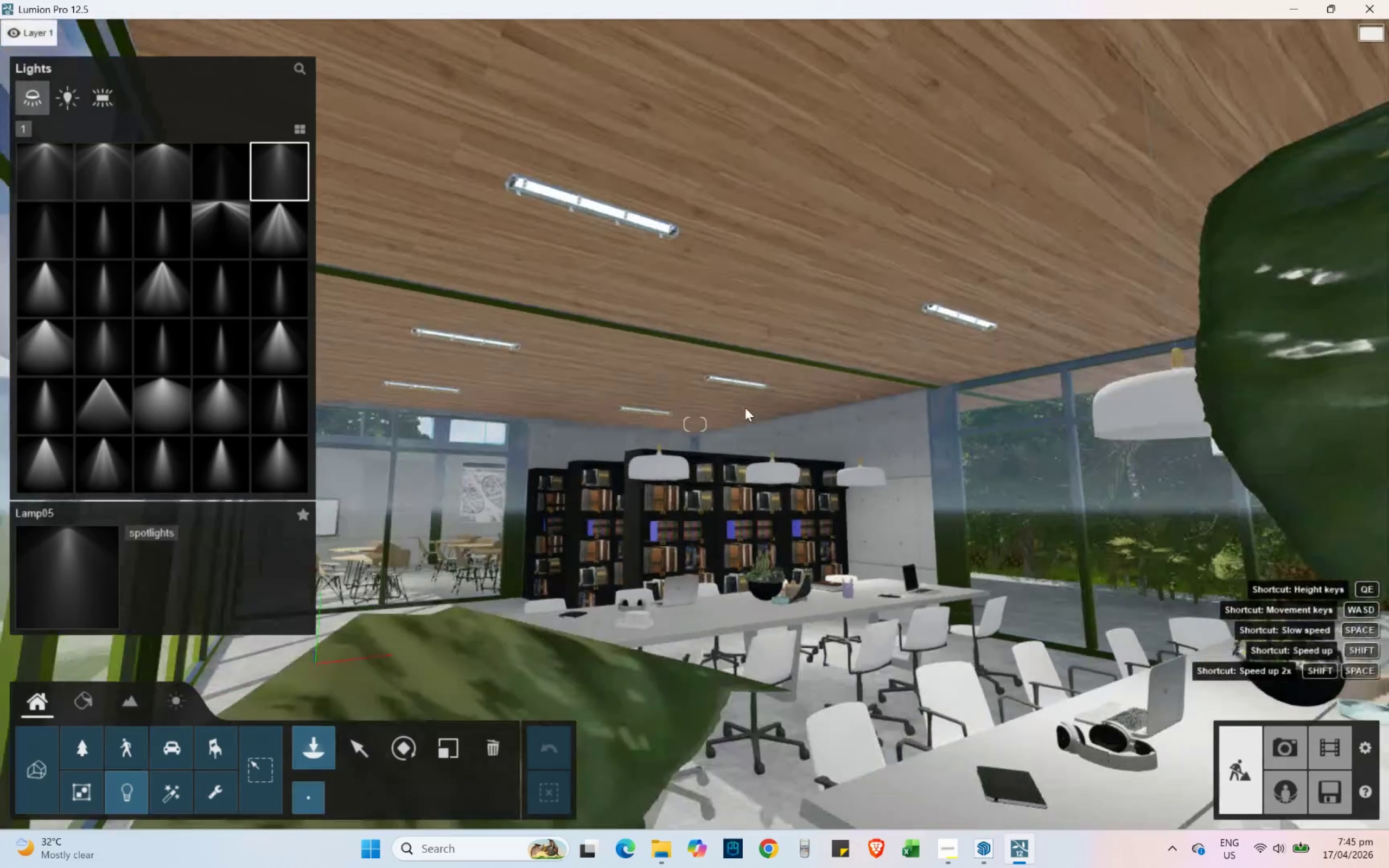 
type(sw)
 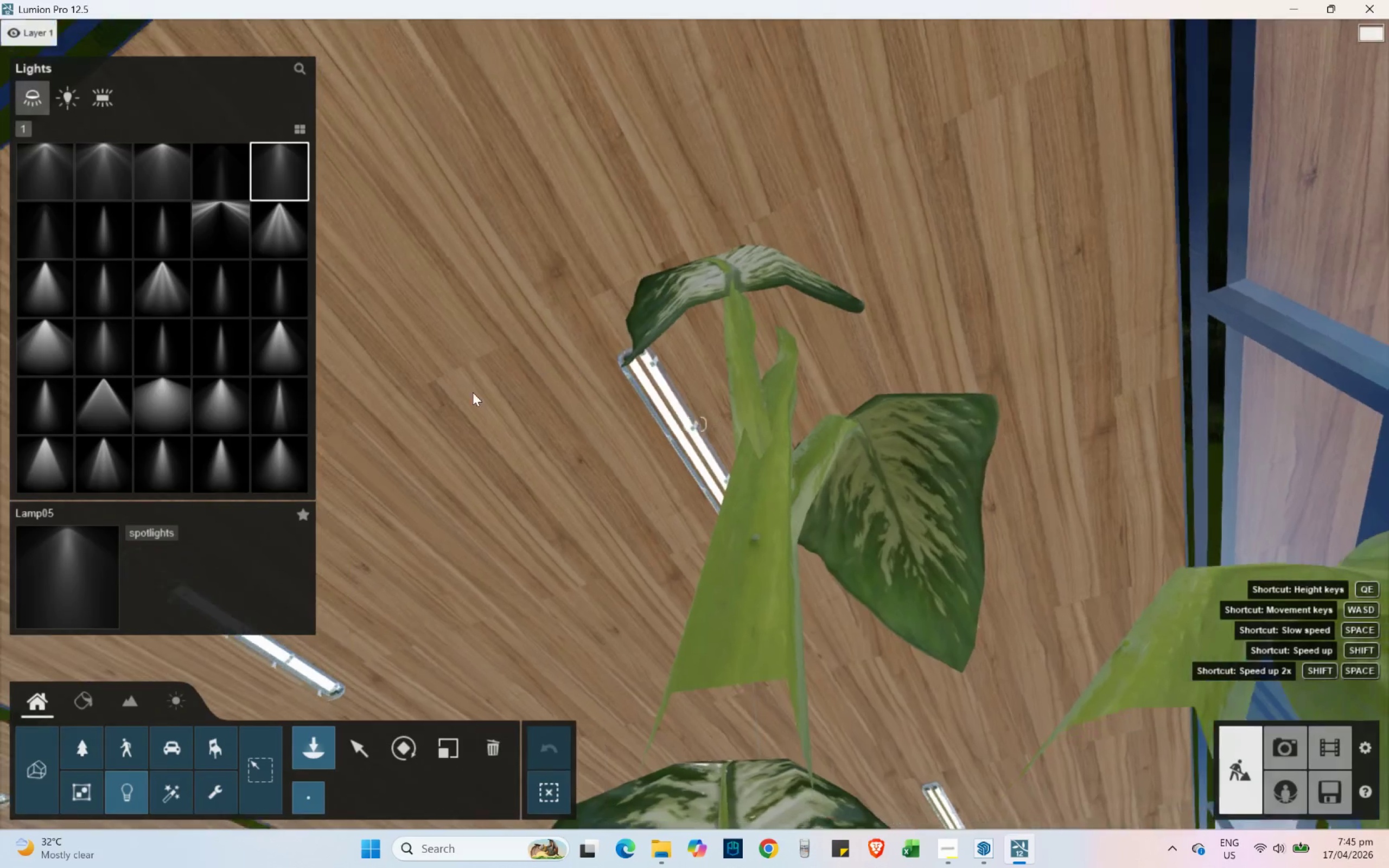 
wait(6.11)
 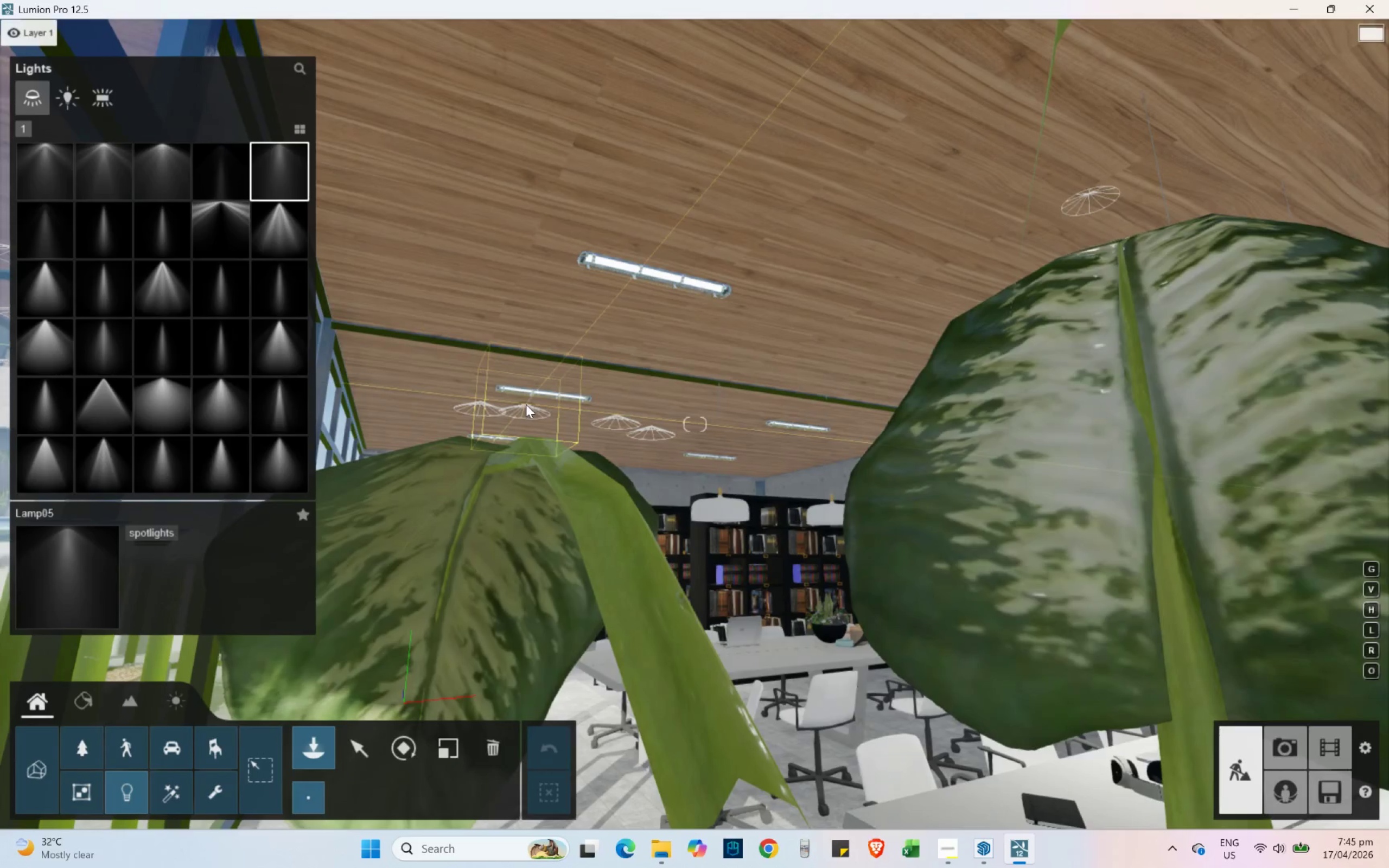 
left_click([482, 409])
 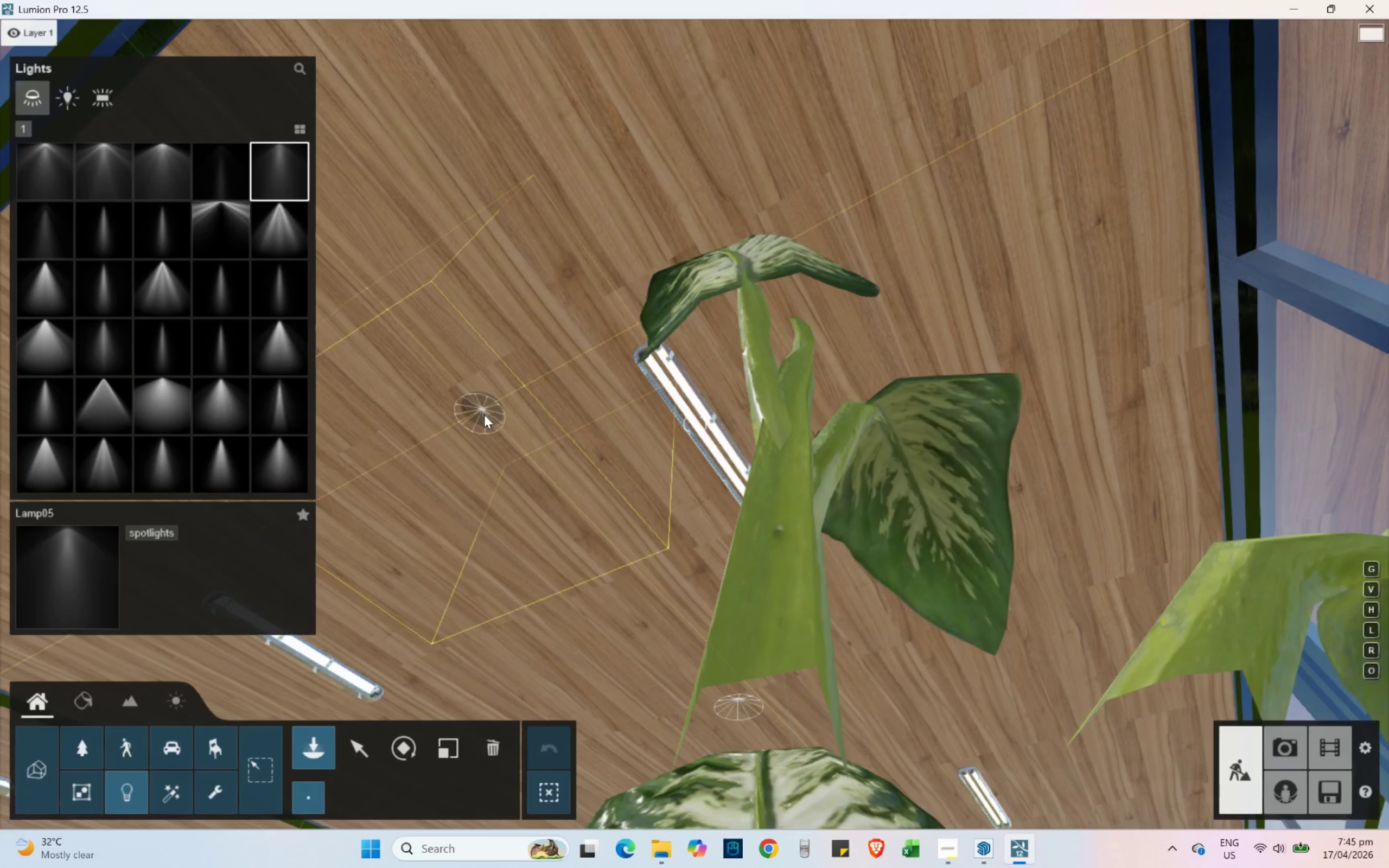 
hold_key(key=S, duration=0.69)
 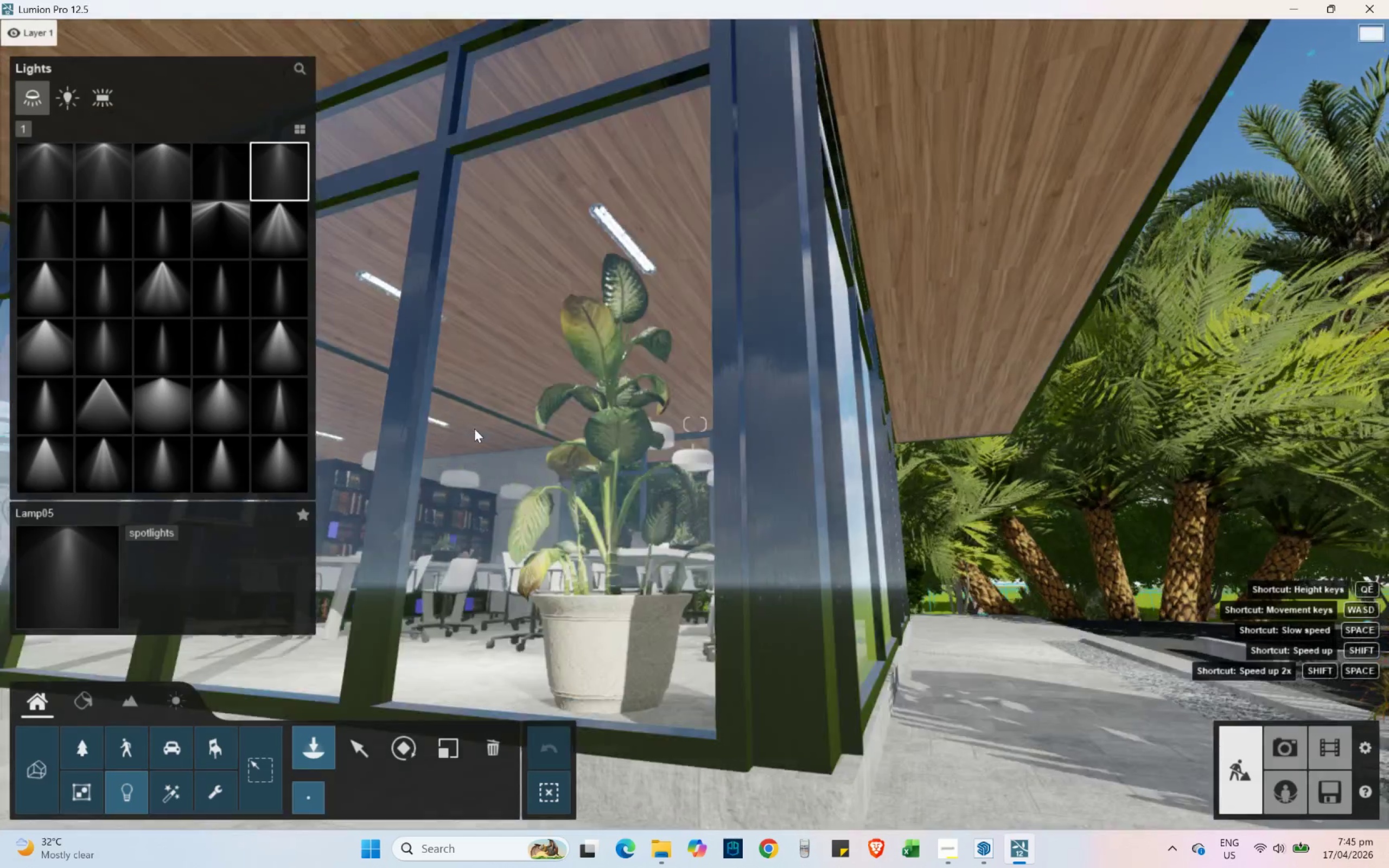 
hold_key(key=ShiftLeft, duration=0.5)
 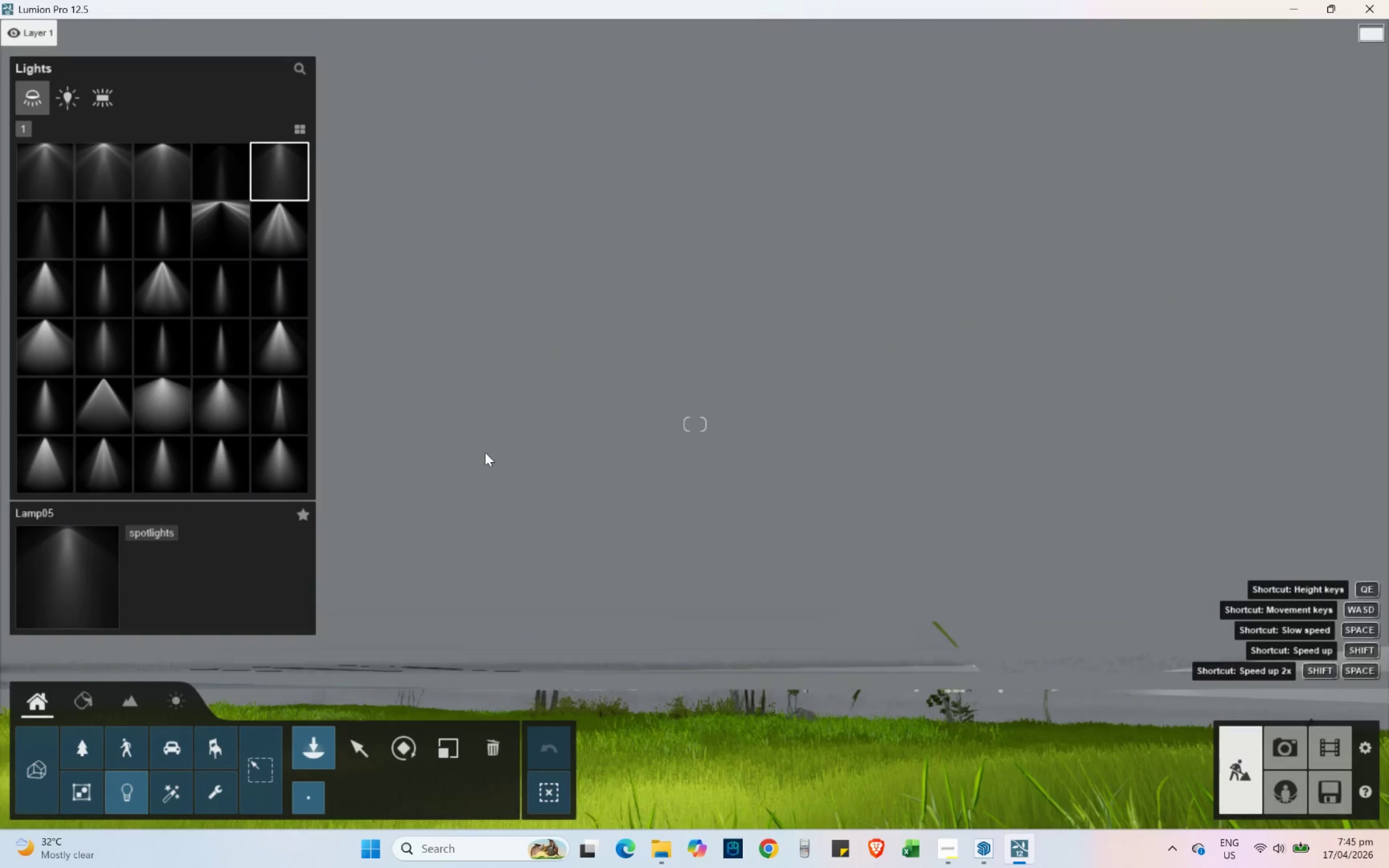 
hold_key(key=Q, duration=0.56)
 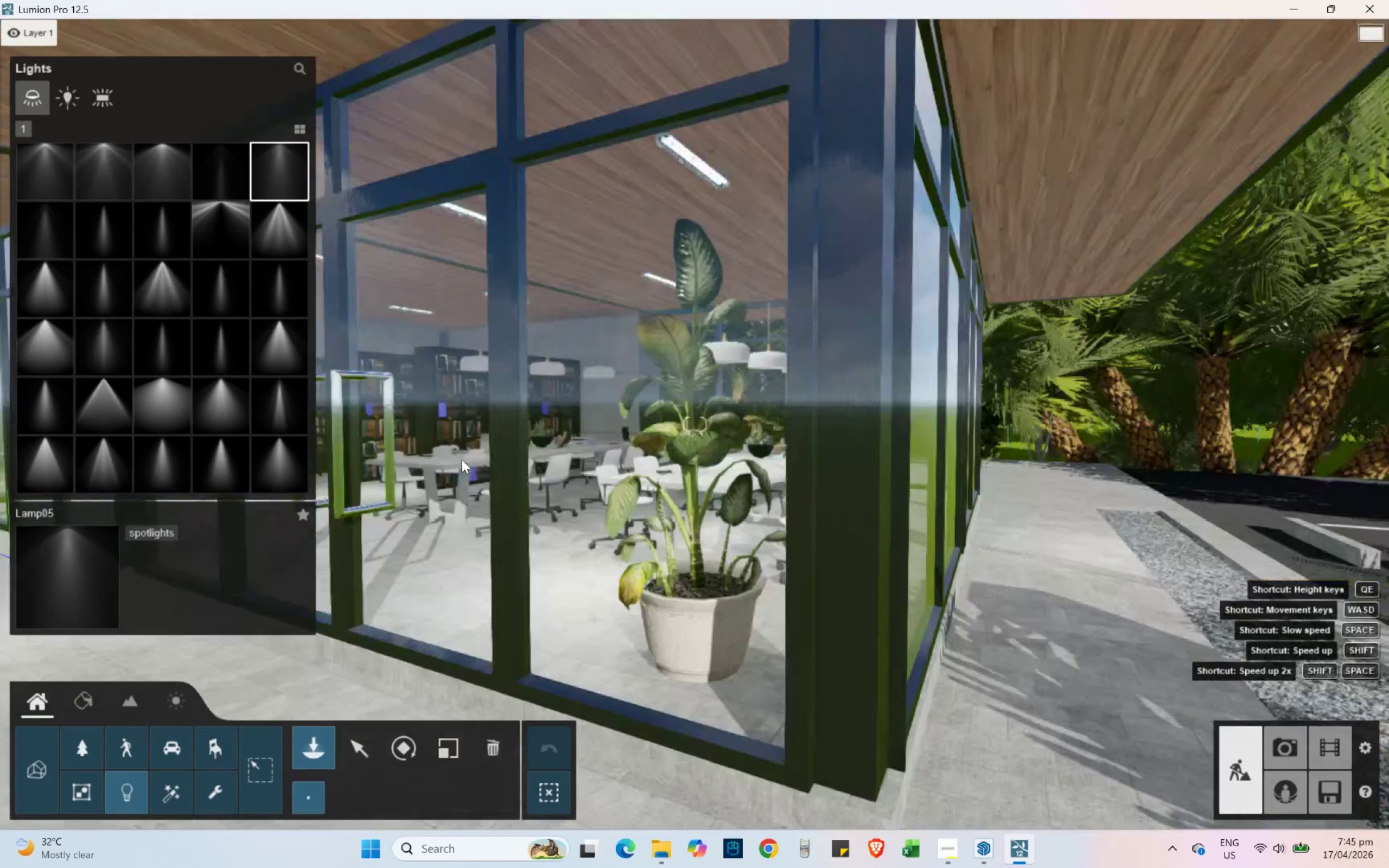 
hold_key(key=A, duration=0.64)
 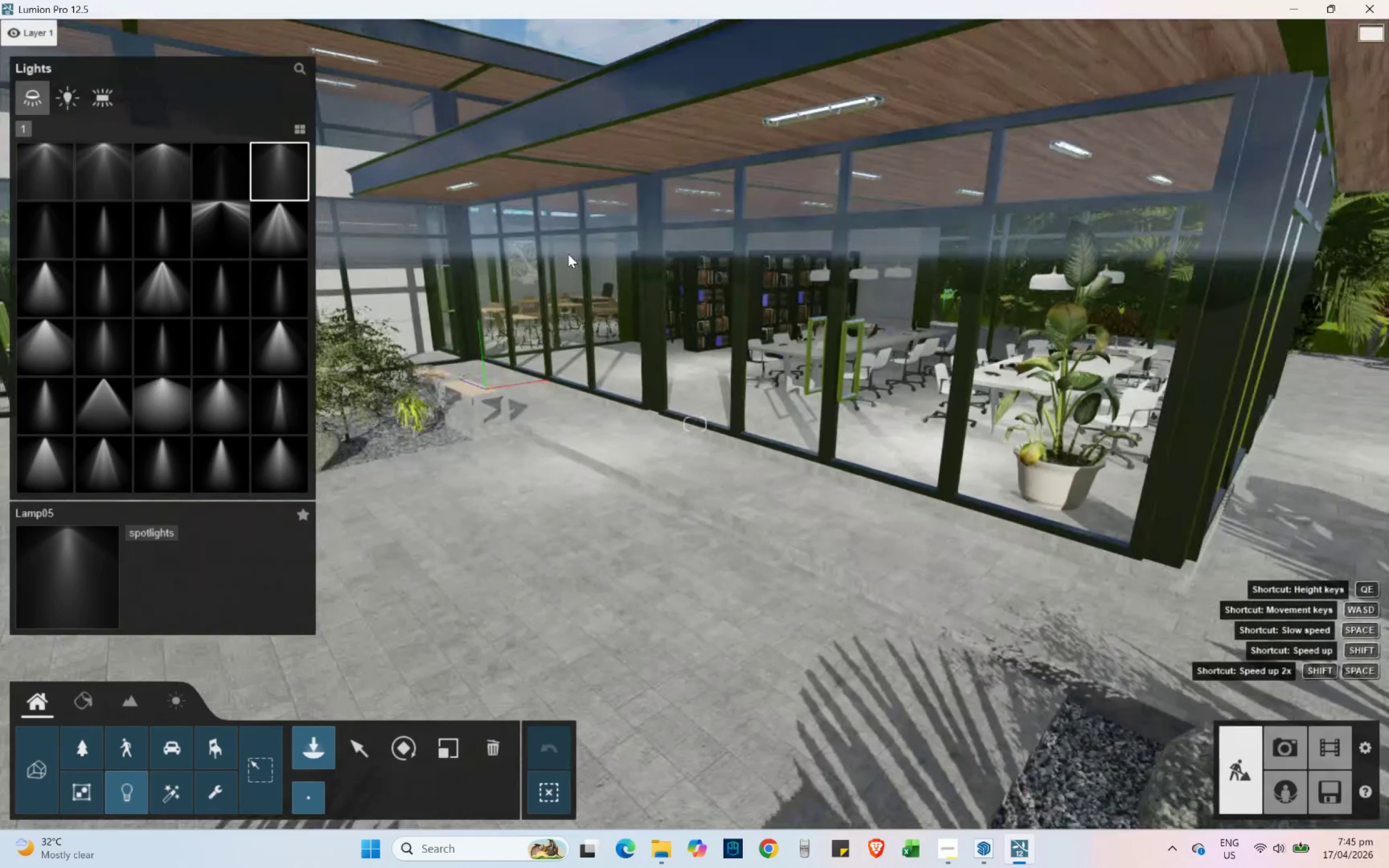 
hold_key(key=S, duration=0.62)
 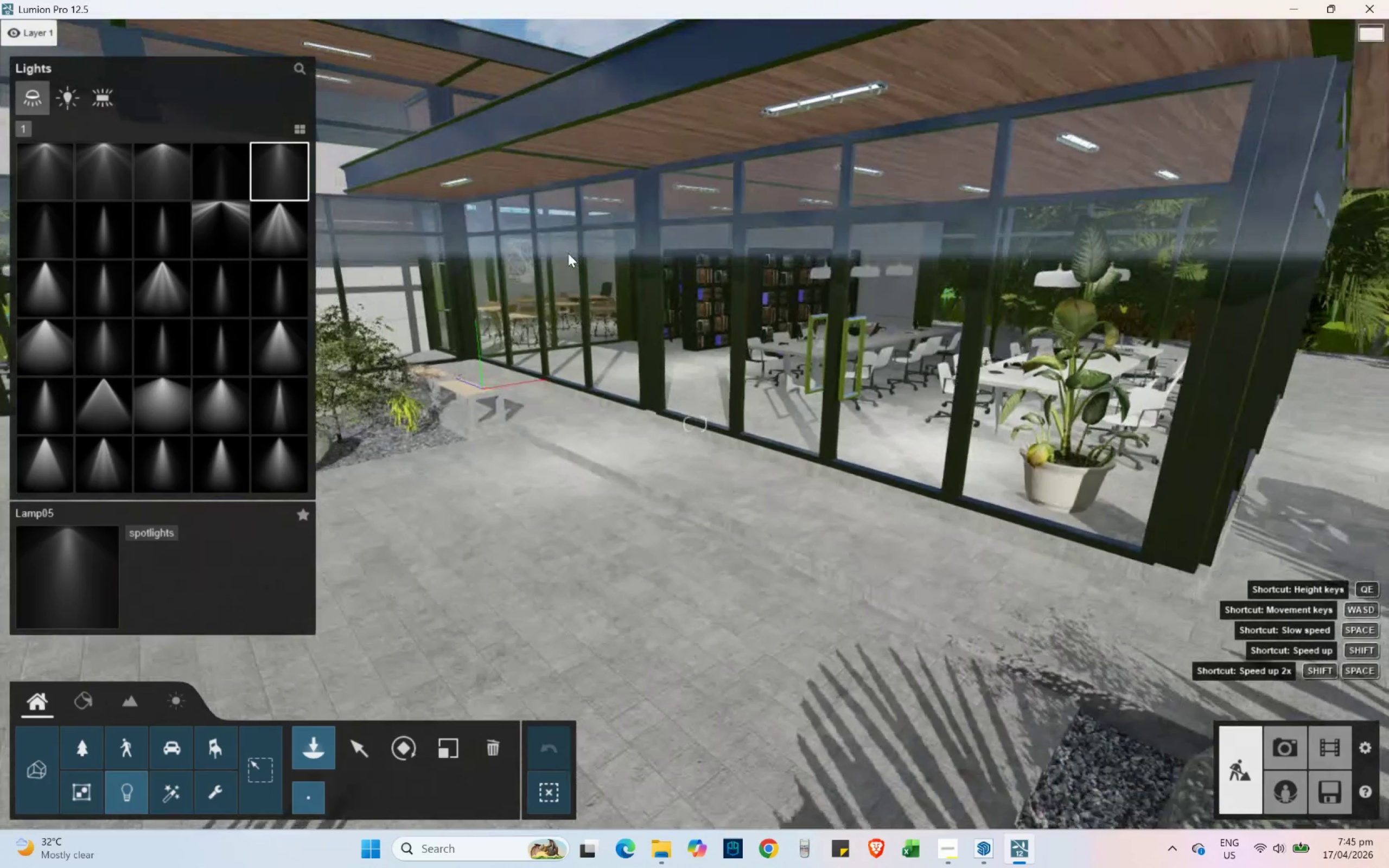 
hold_key(key=S, duration=0.56)
 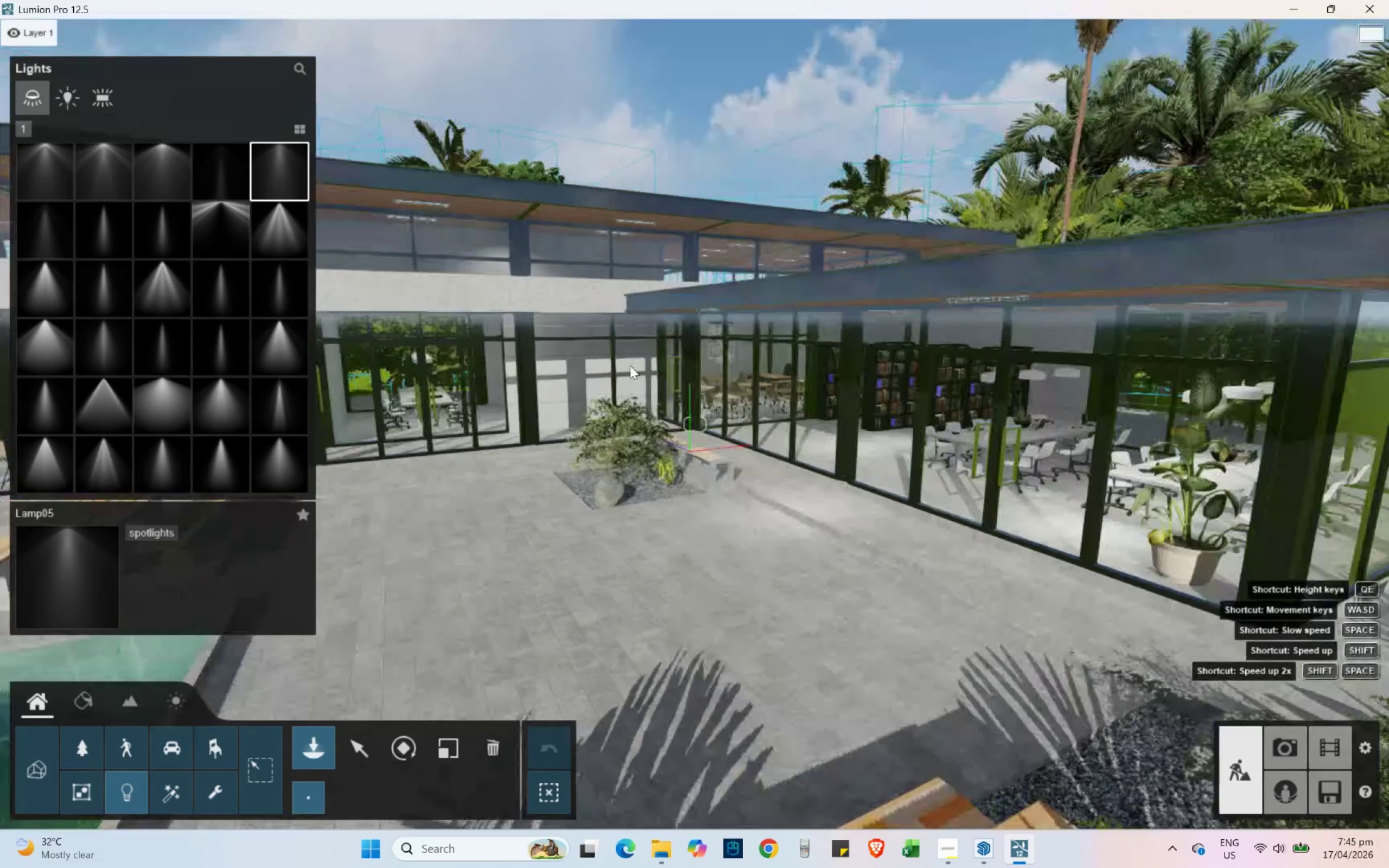 
key(D)
 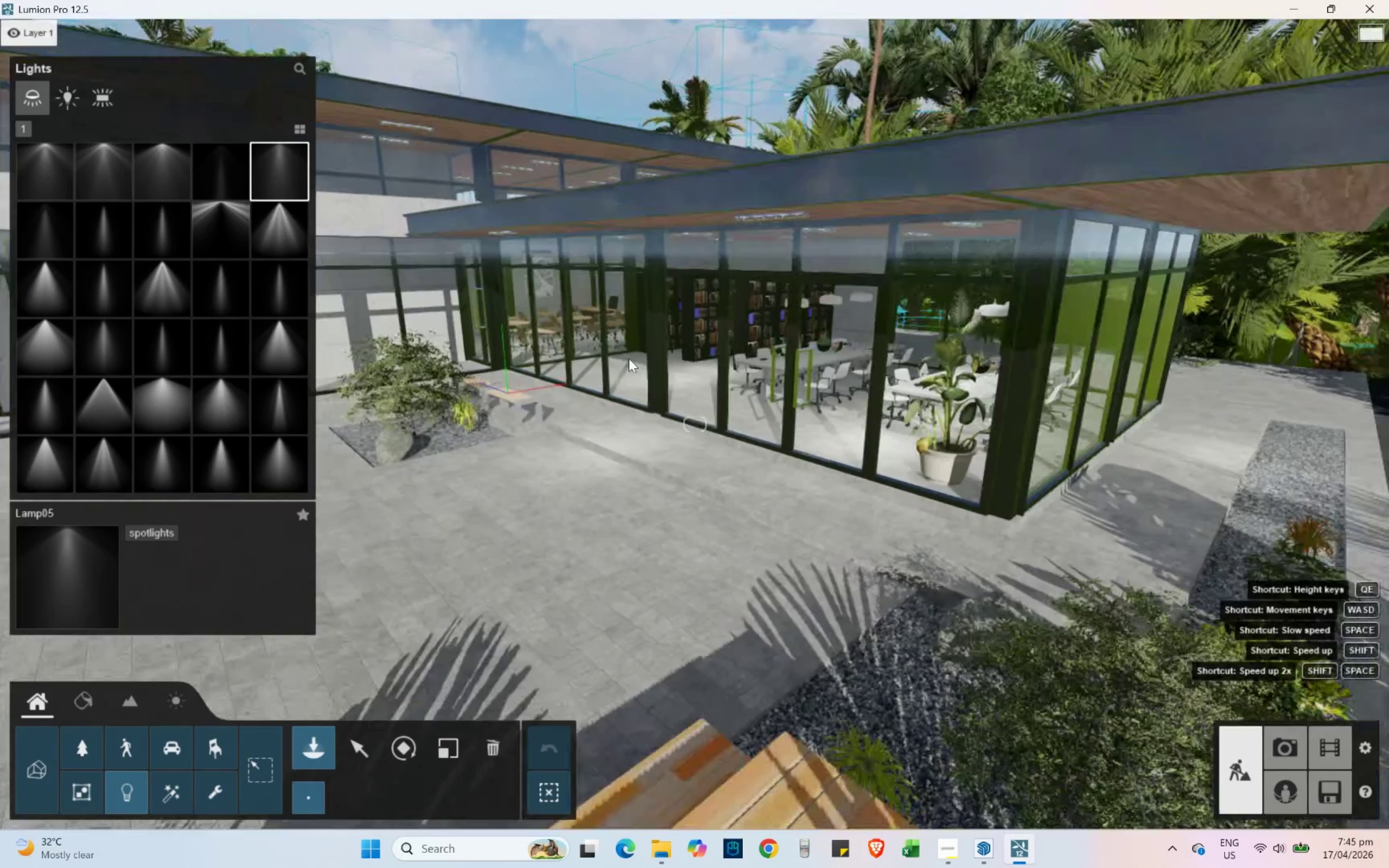 
hold_key(key=A, duration=1.64)
 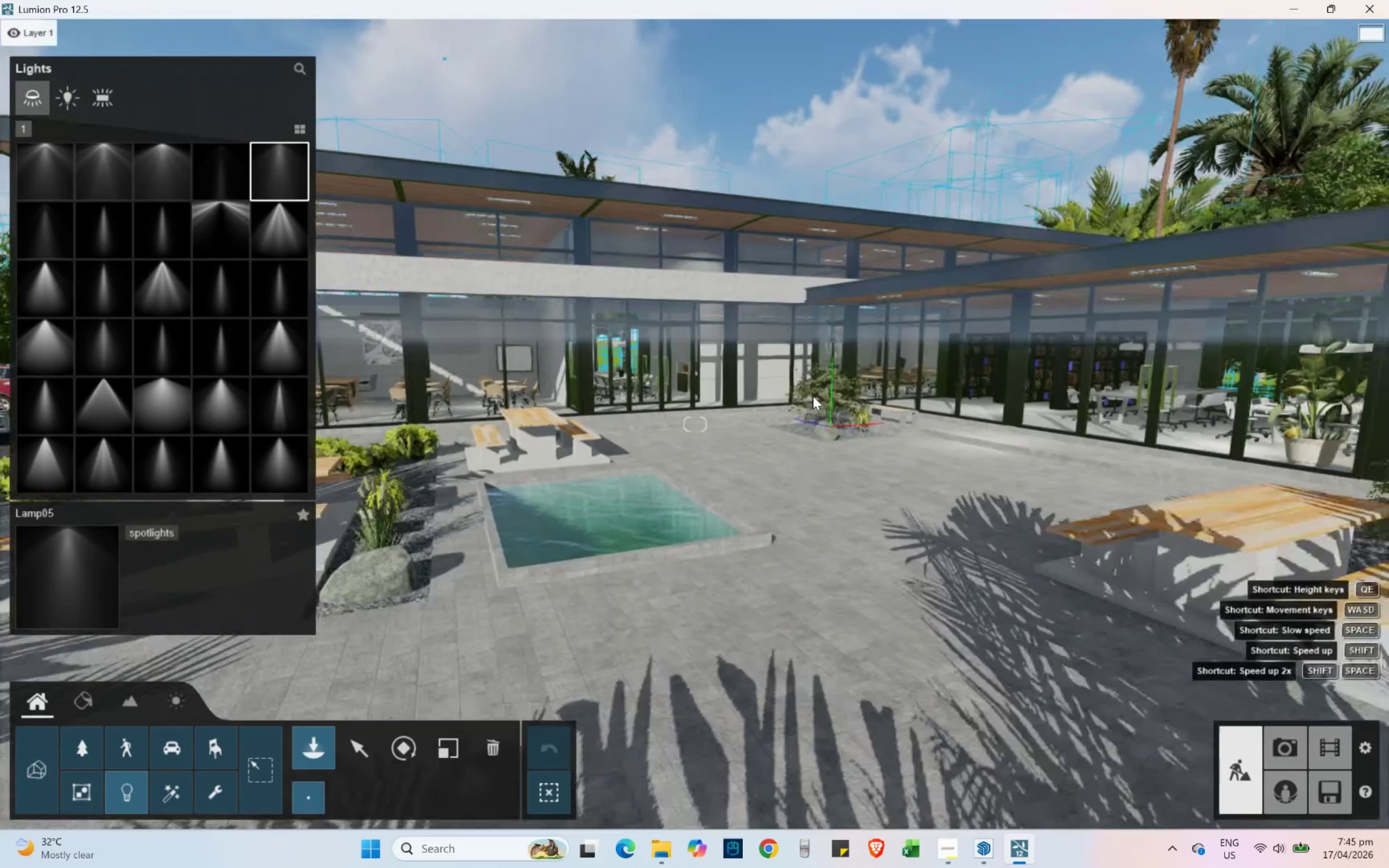 
right_click([630, 366])
 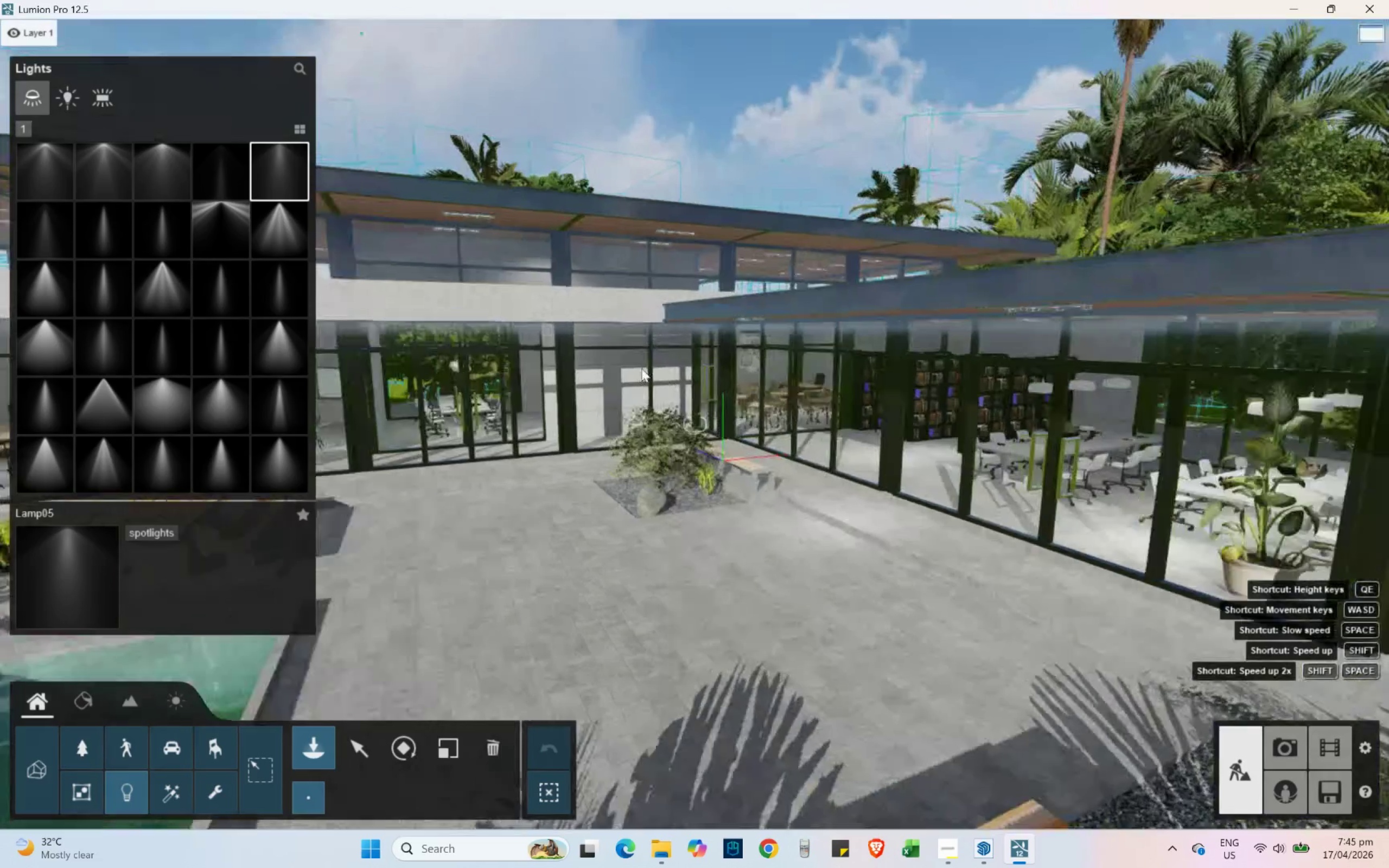 
hold_key(key=E, duration=0.39)
 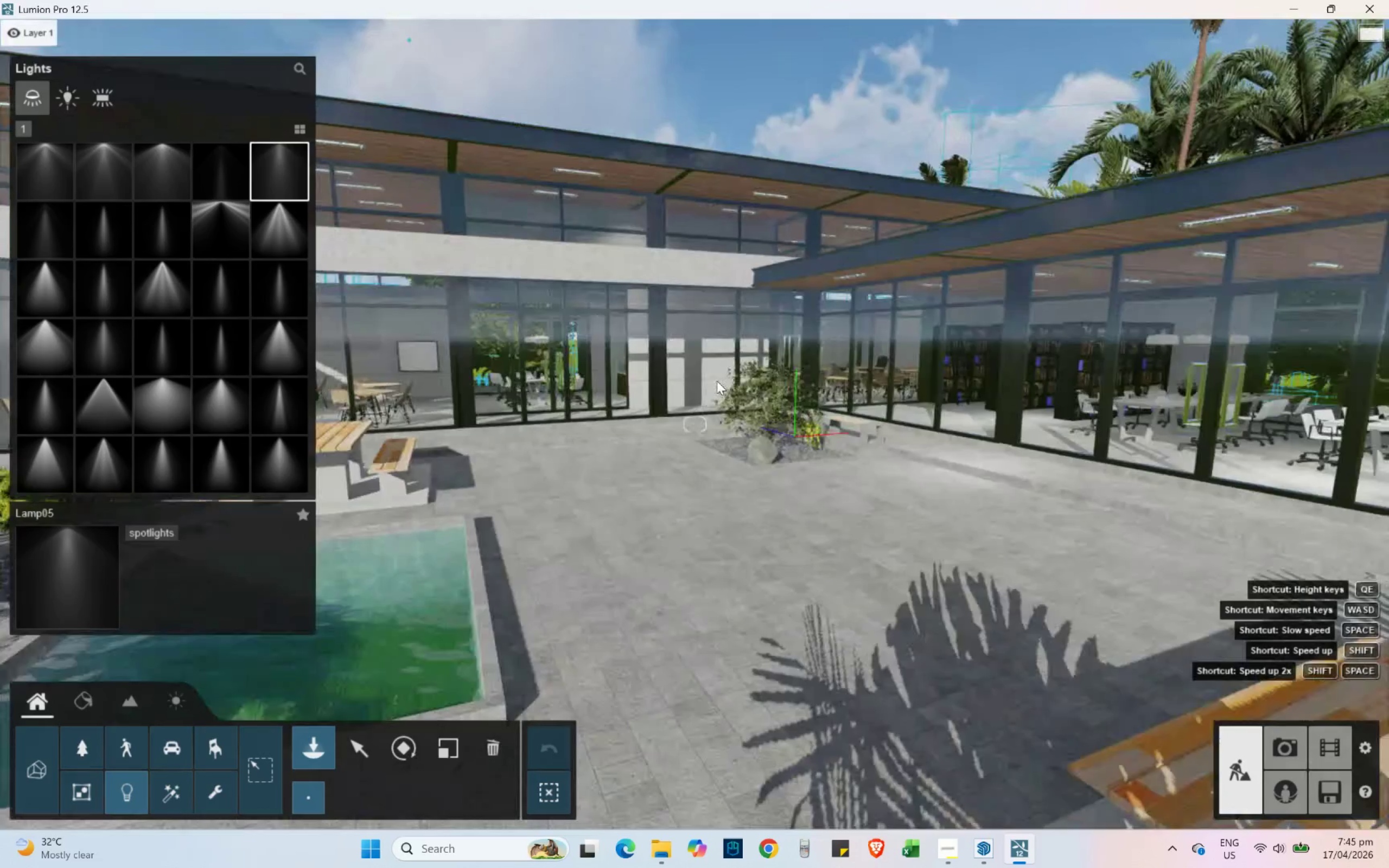 
hold_key(key=S, duration=1.92)
 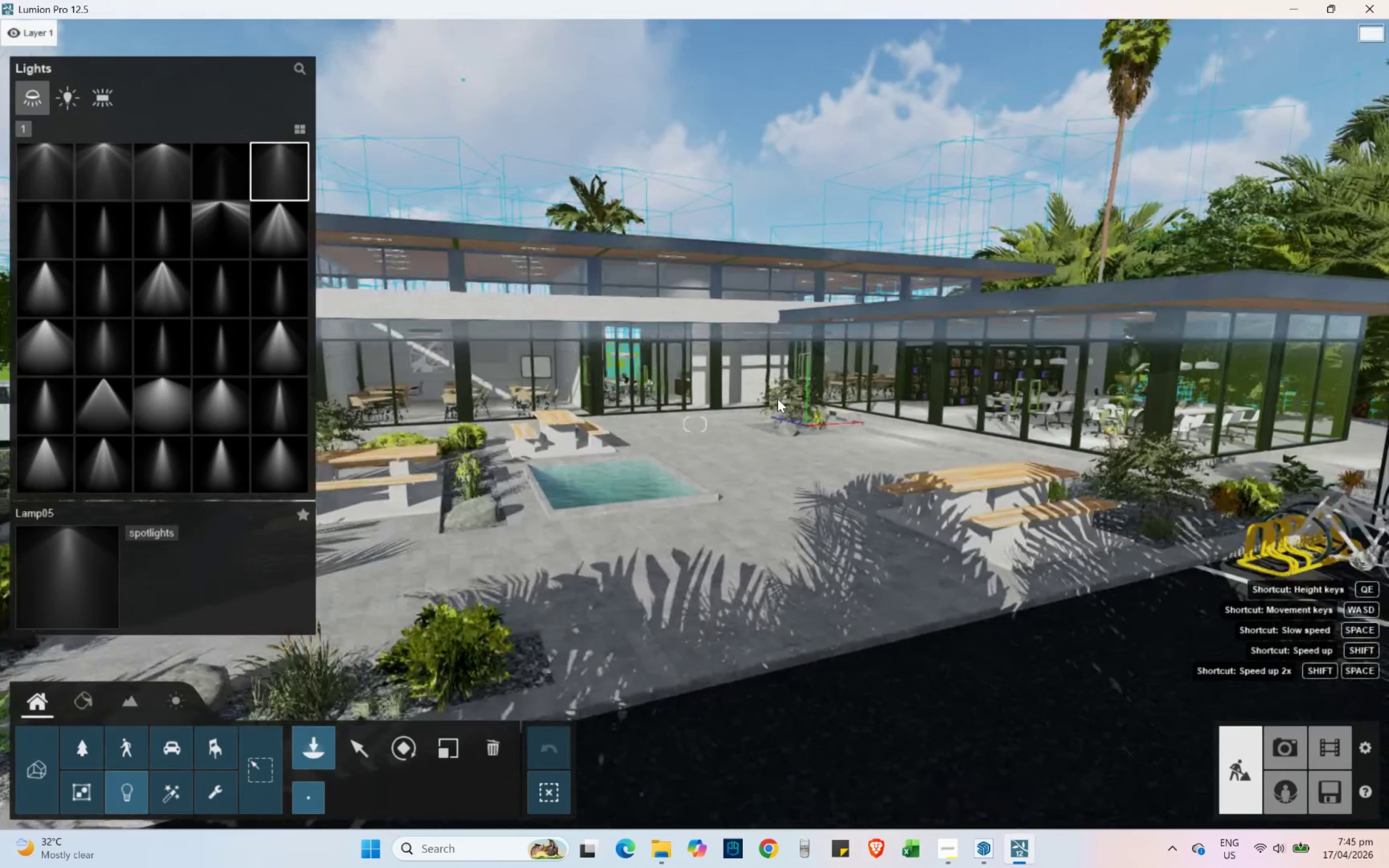 
hold_key(key=D, duration=1.11)
 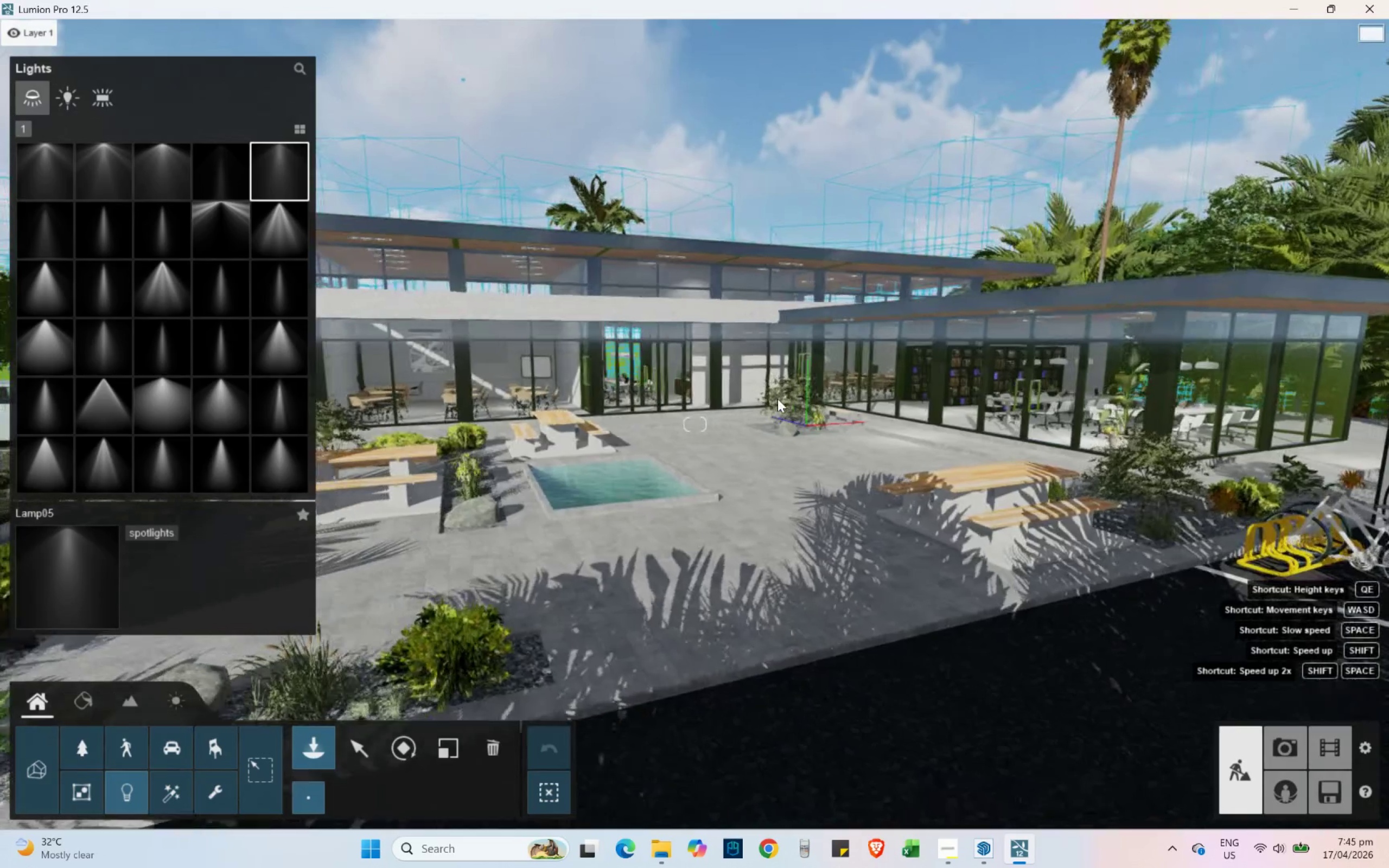 
hold_key(key=A, duration=0.5)
 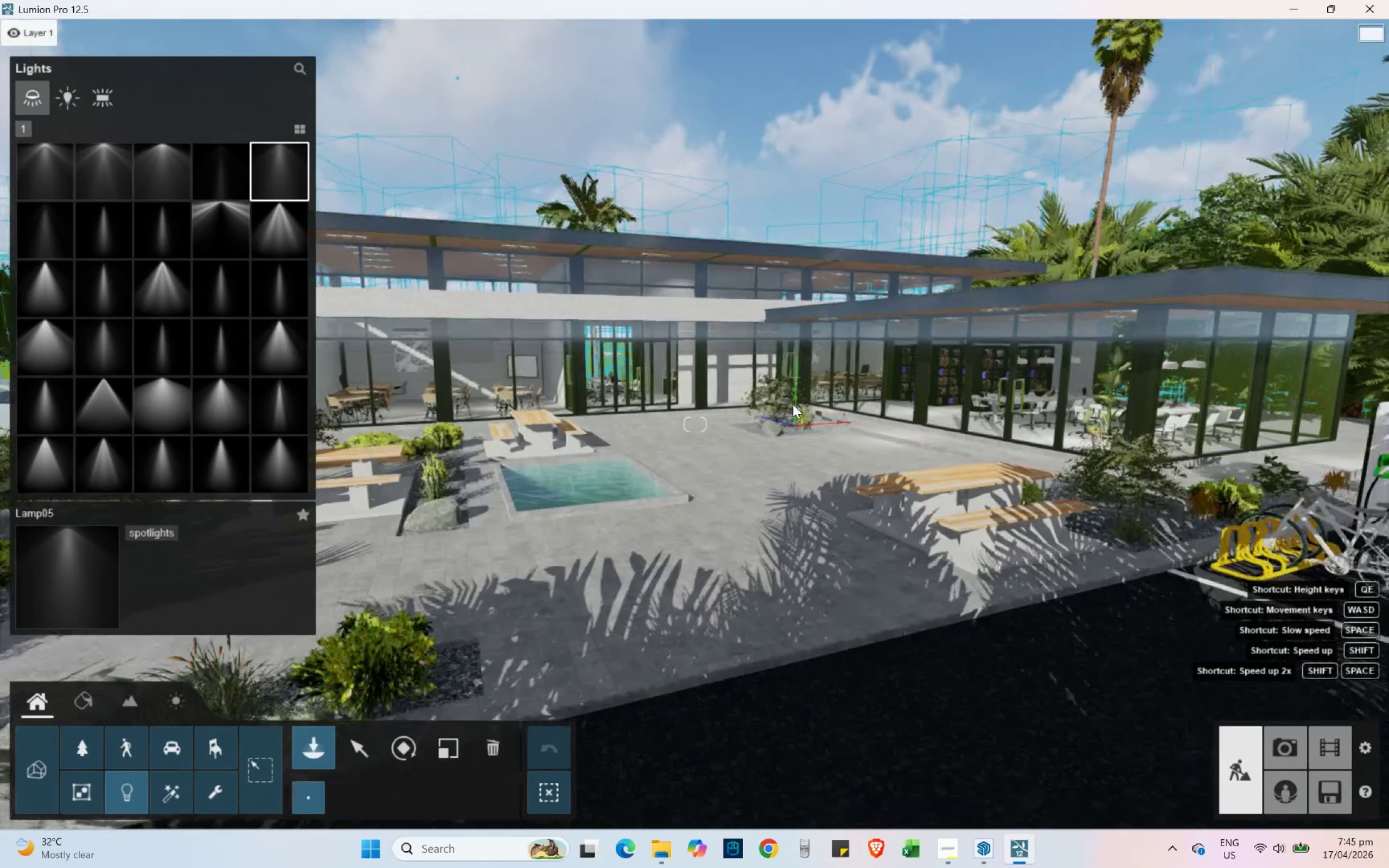 
hold_key(key=A, duration=0.45)
 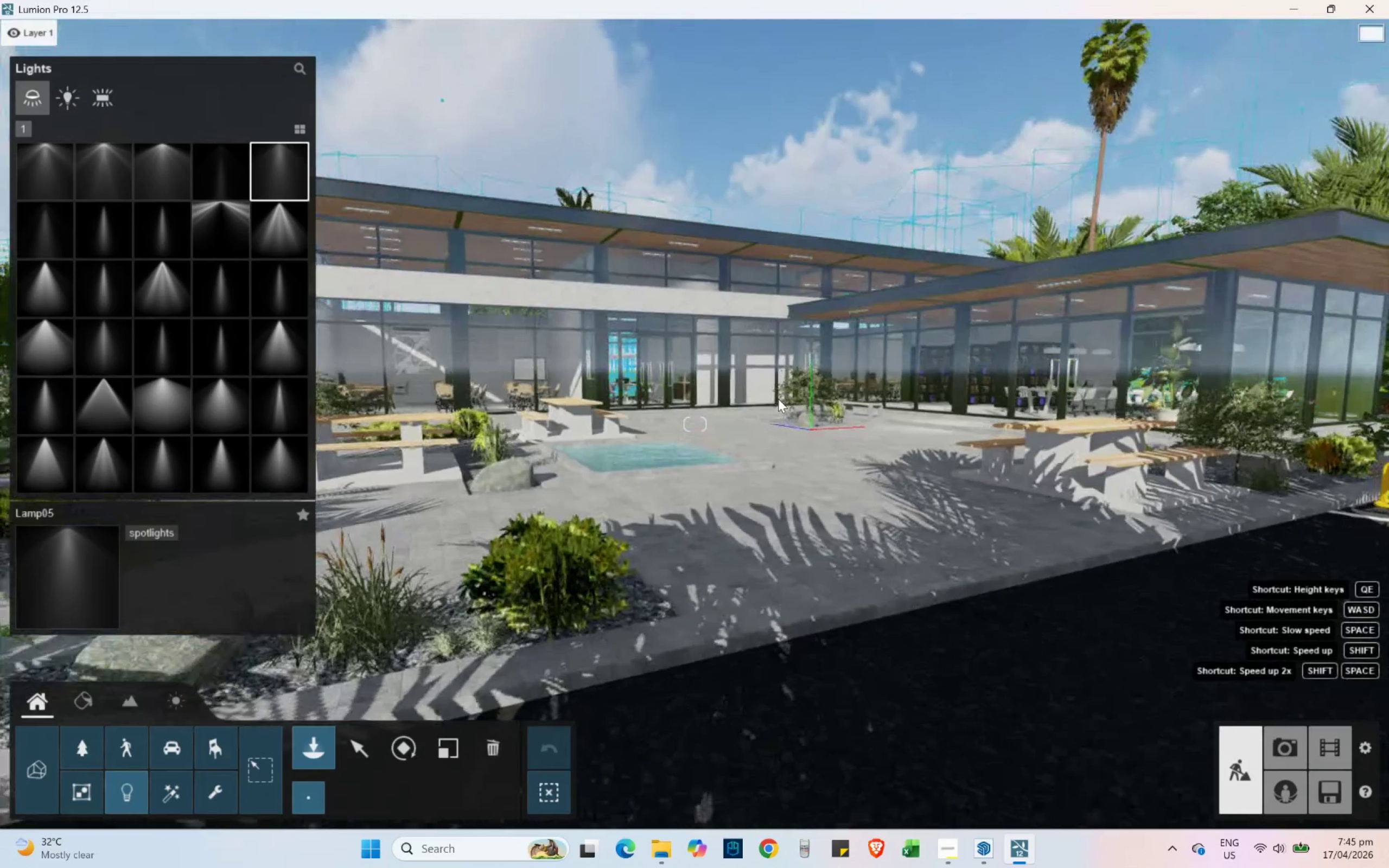 
key(E)
 